 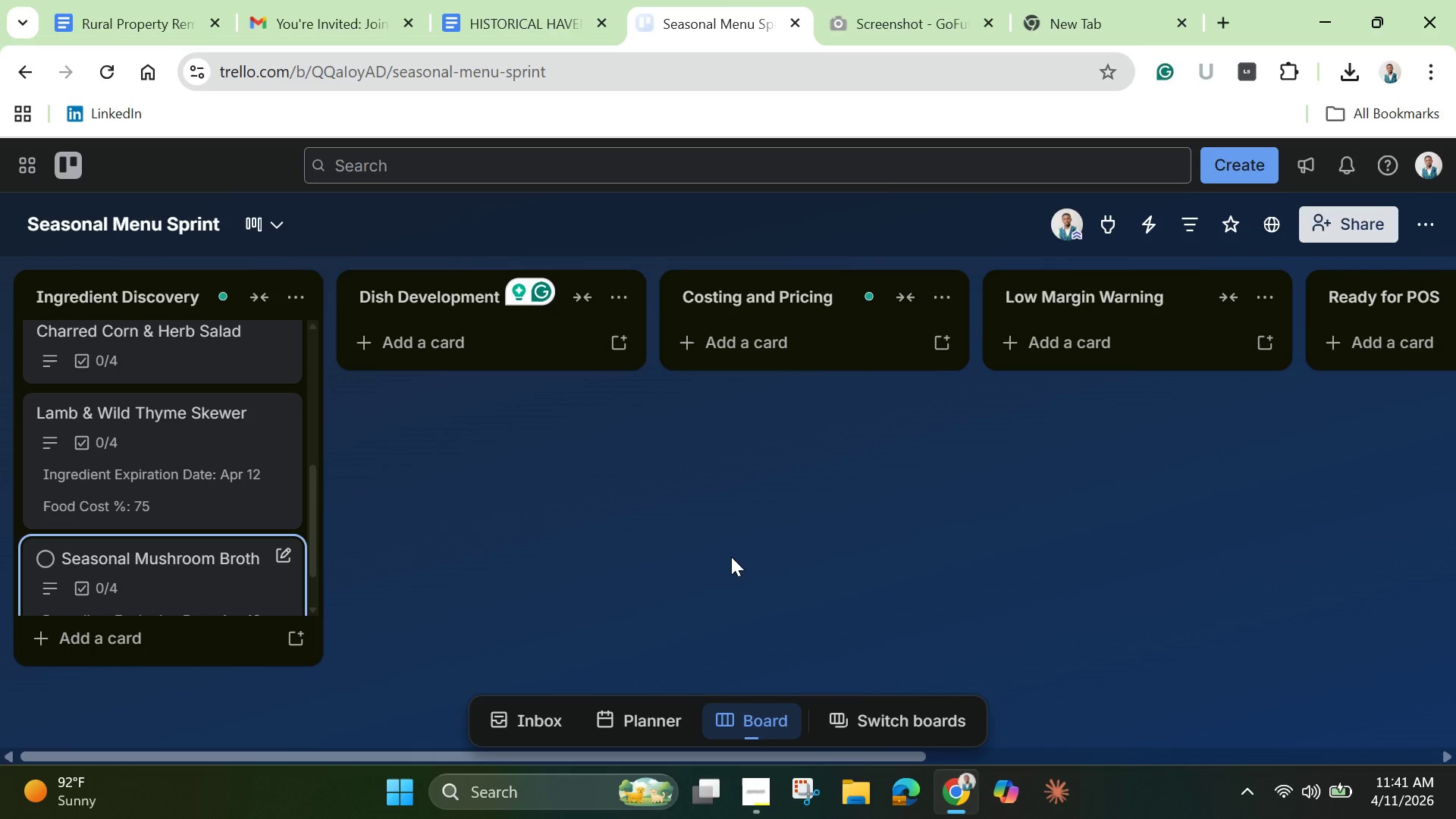 
scroll: coordinate [720, 559], scroll_direction: down, amount: 2.0
 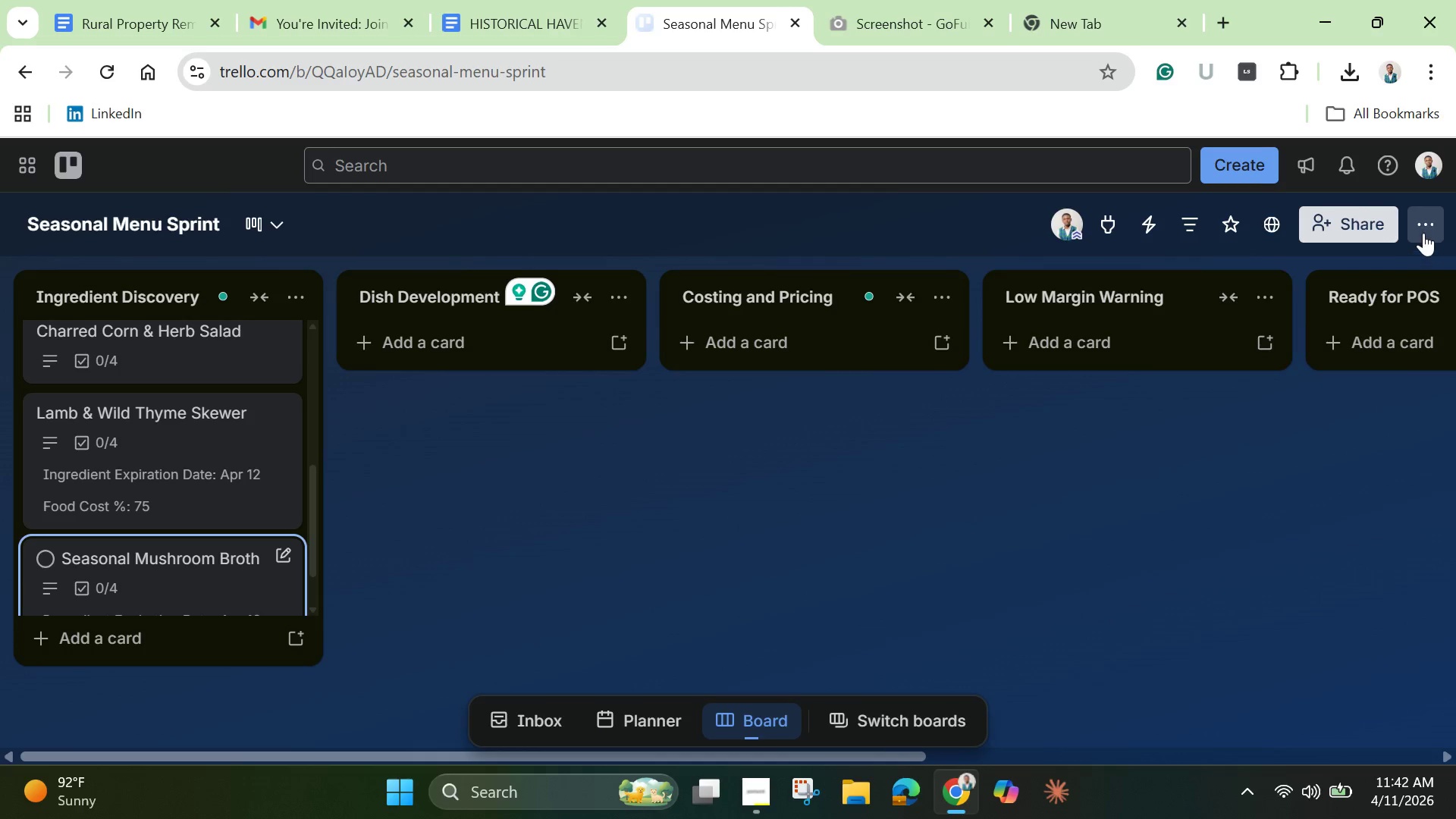 
left_click([1431, 219])
 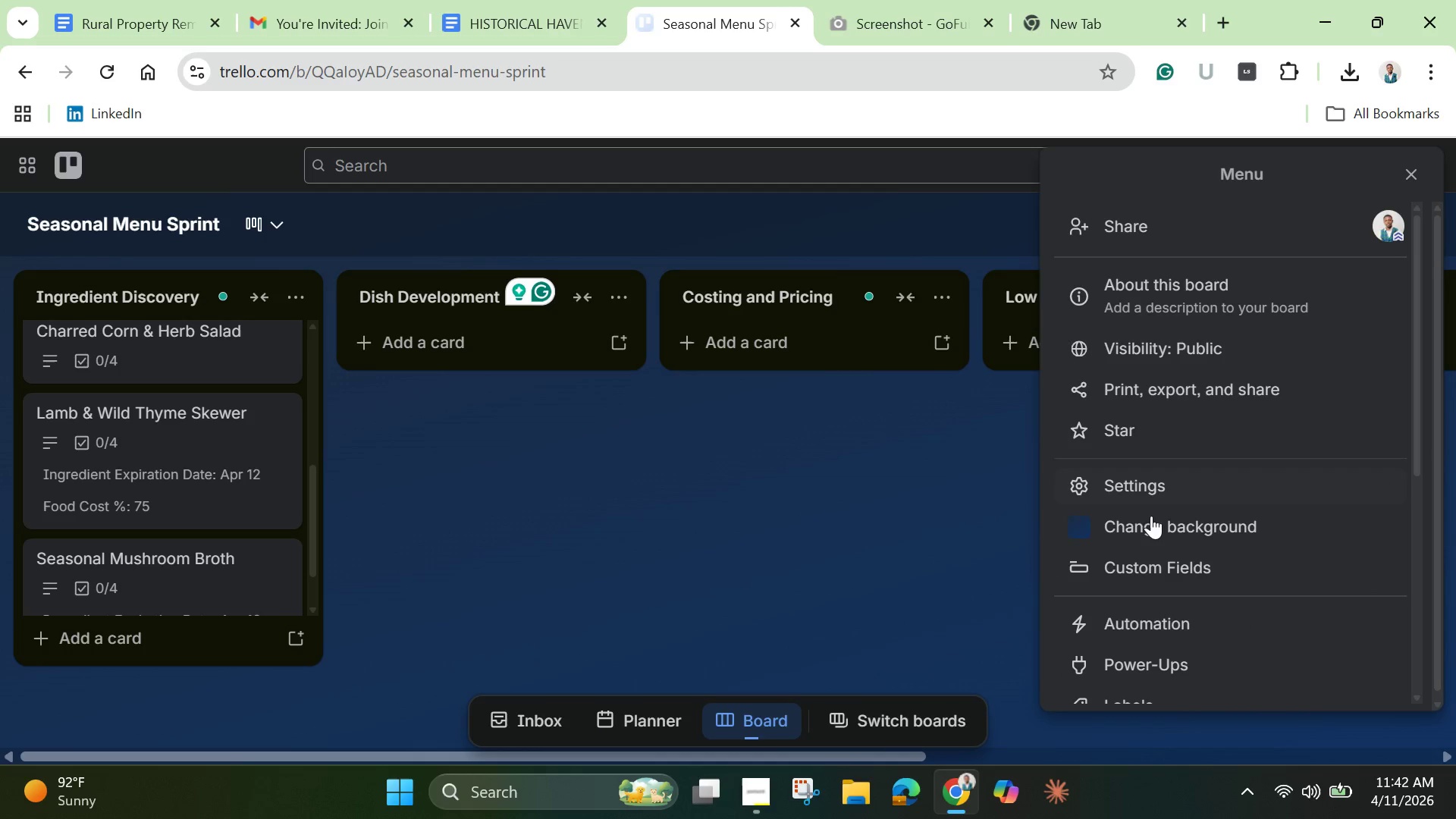 
scroll: coordinate [1150, 627], scroll_direction: down, amount: 2.0
 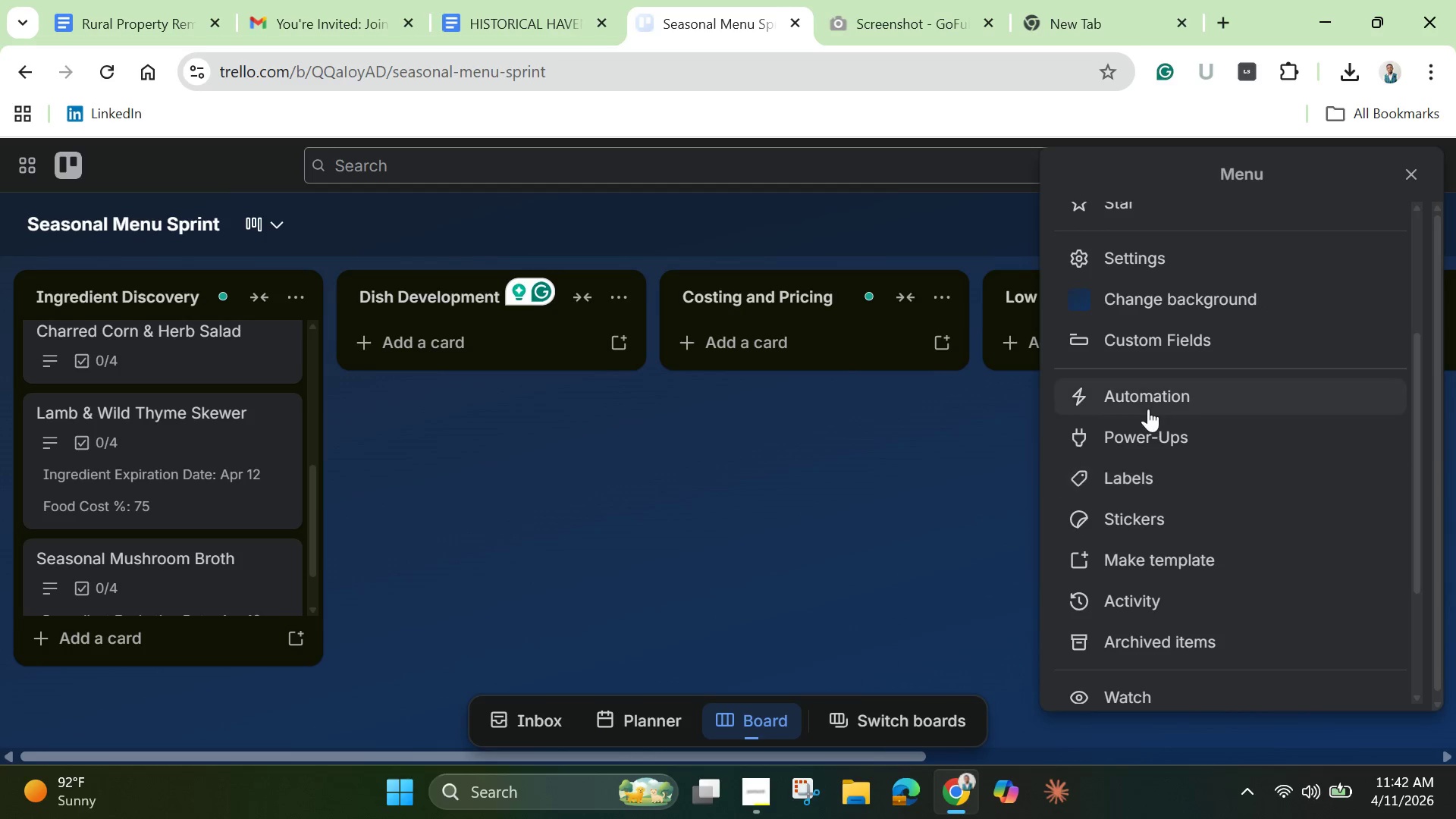 
left_click([1148, 409])
 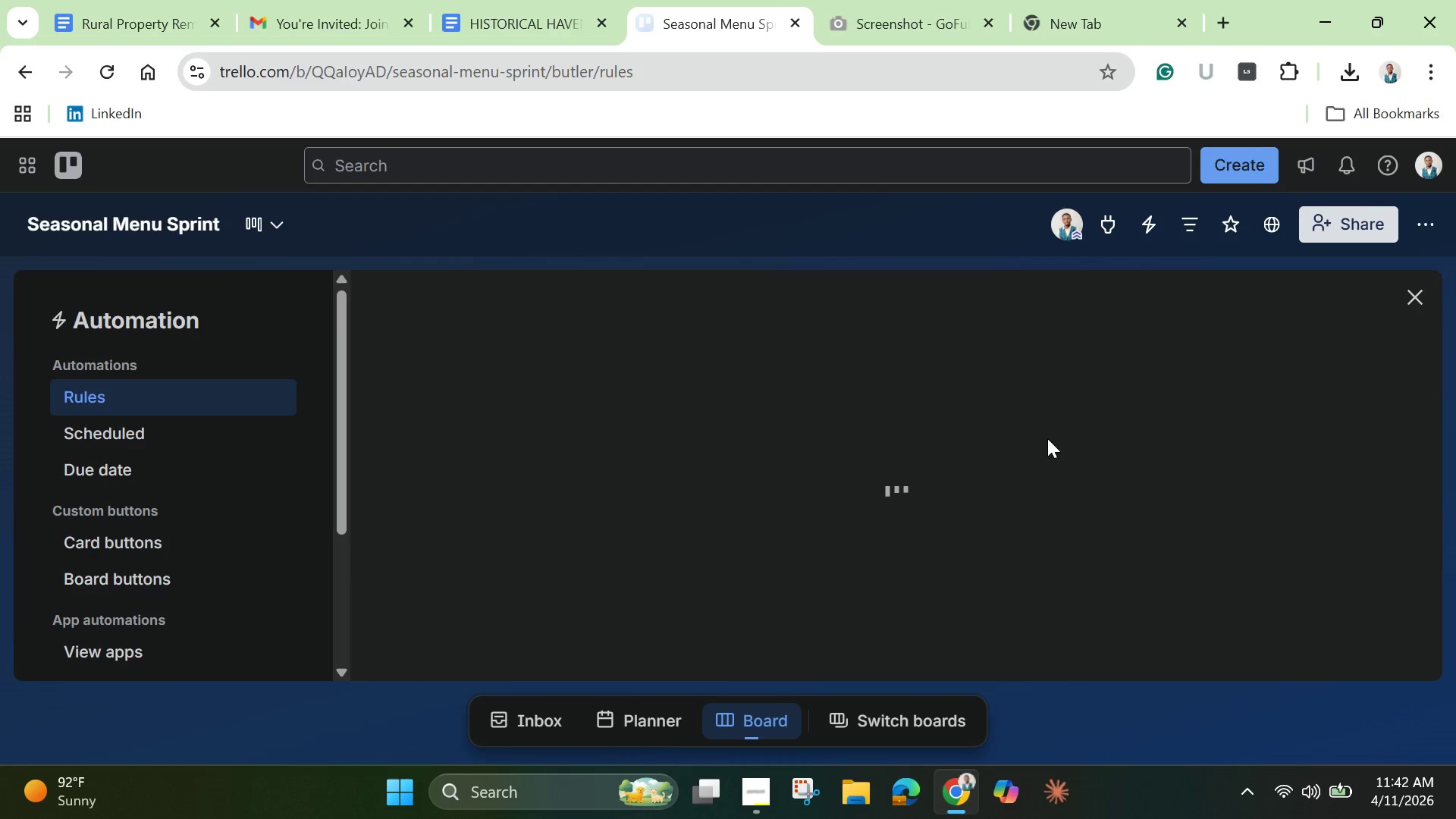 
left_click([1067, 349])
 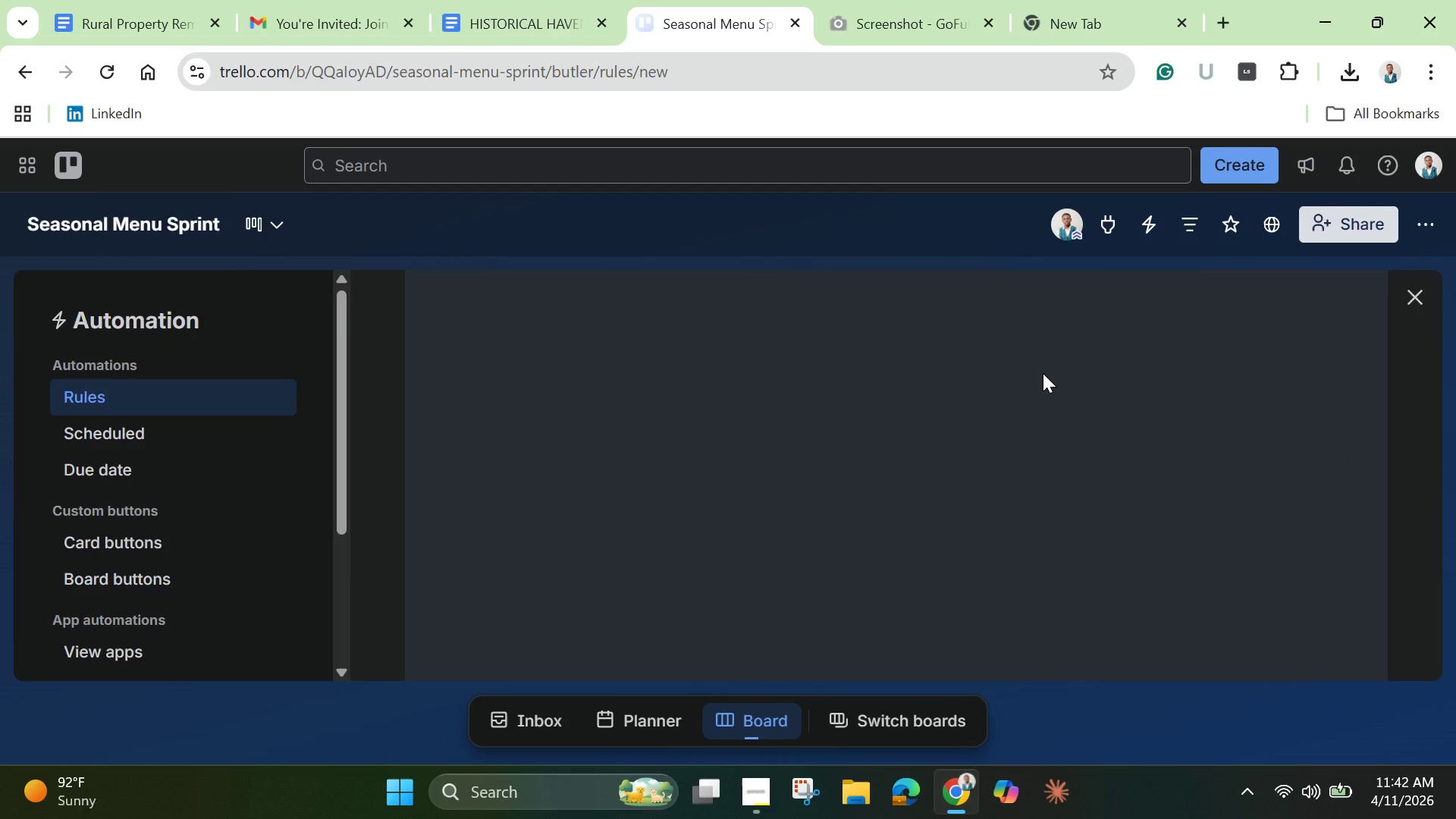 
wait(8.2)
 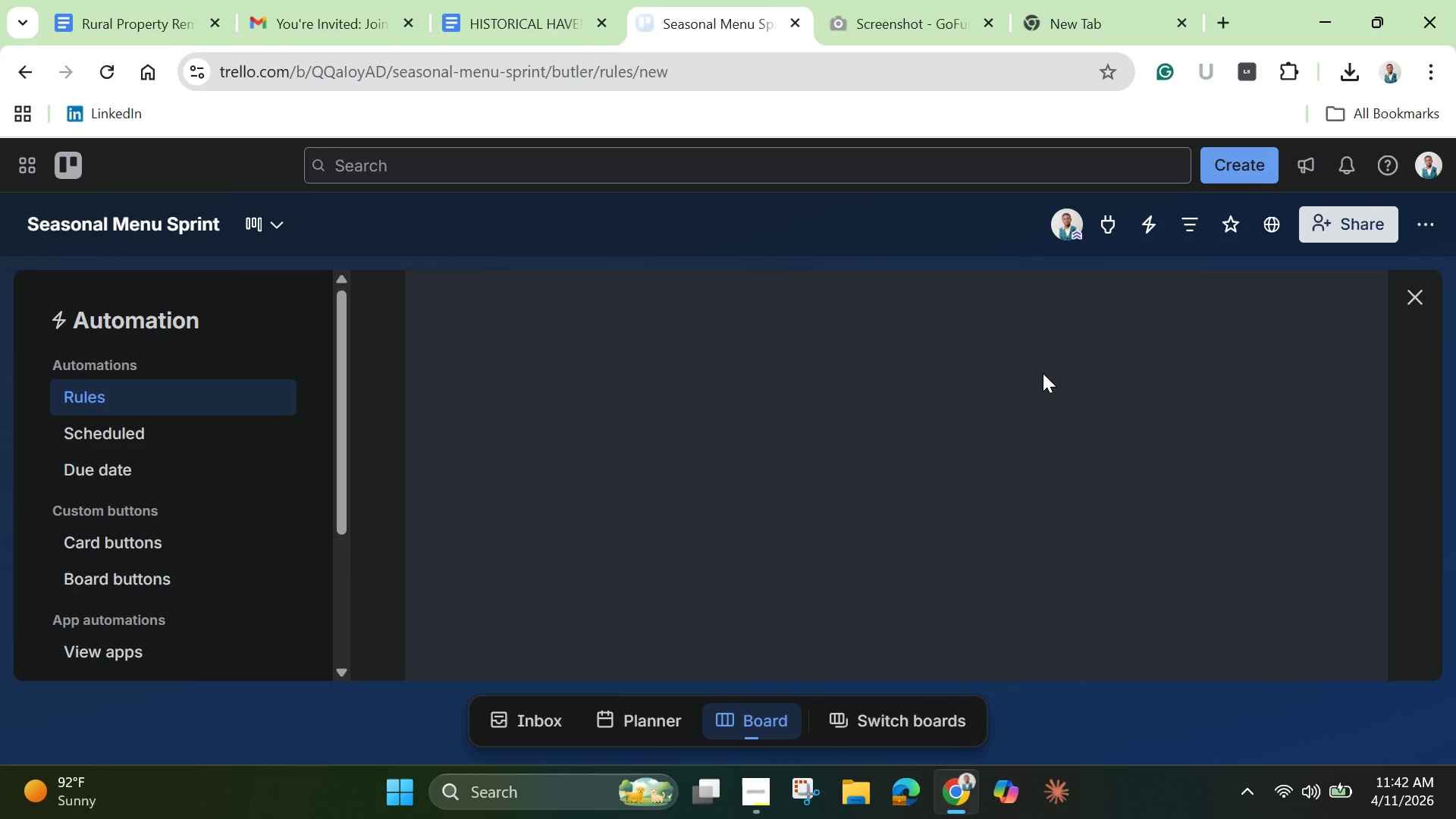 
scroll: coordinate [1041, 376], scroll_direction: down, amount: 2.0
 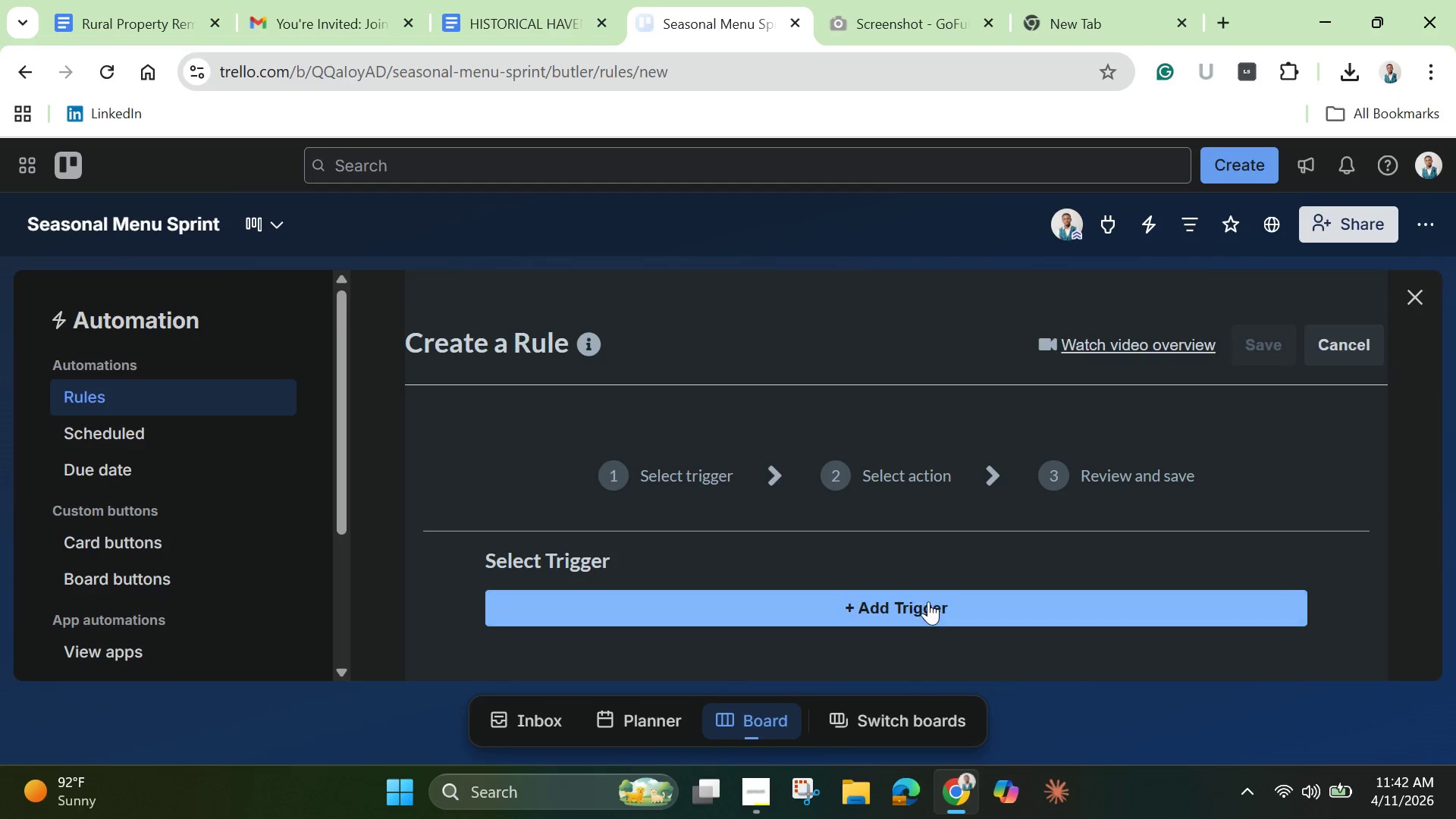 
left_click([928, 601])
 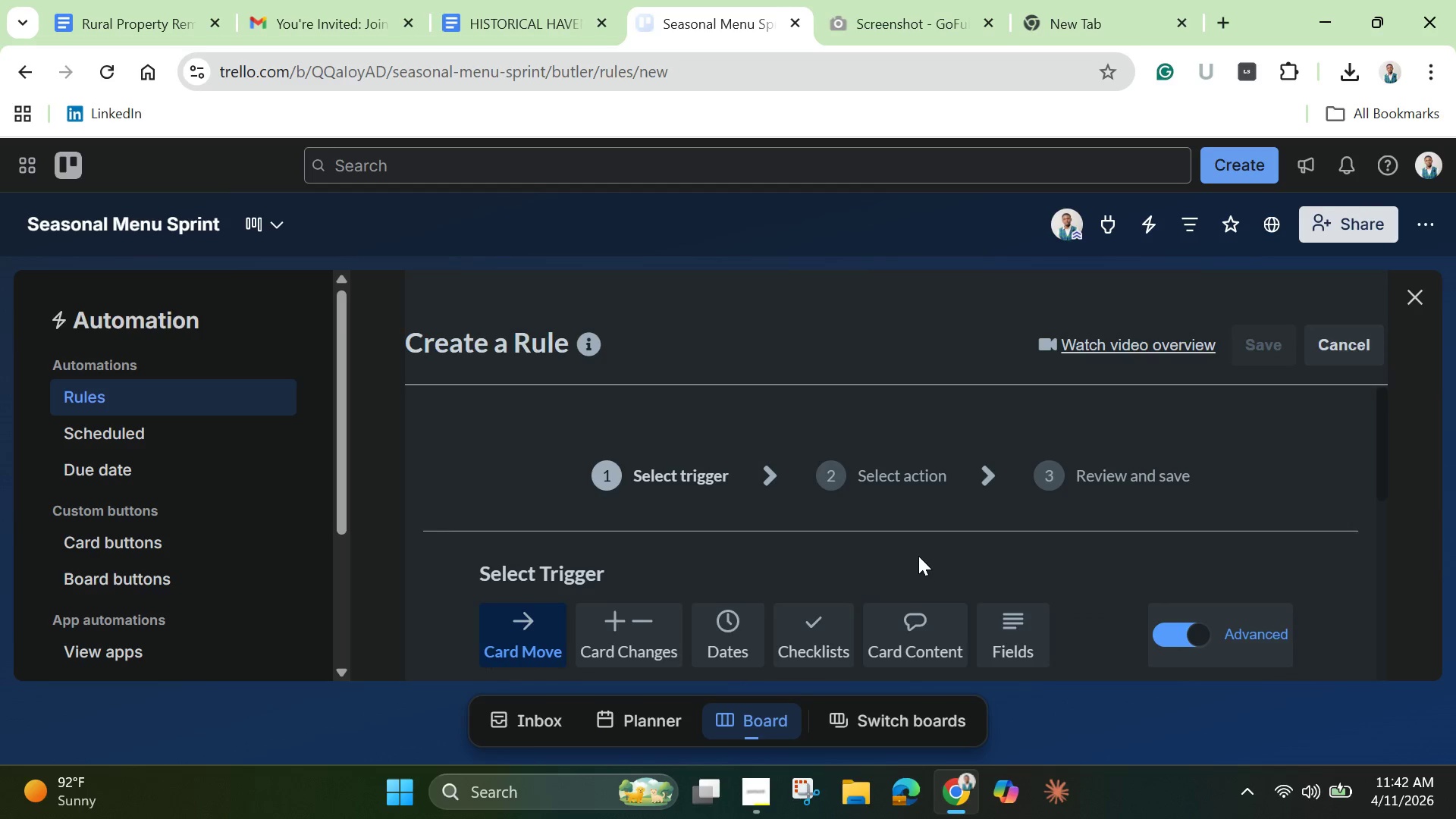 
scroll: coordinate [918, 556], scroll_direction: down, amount: 2.0
 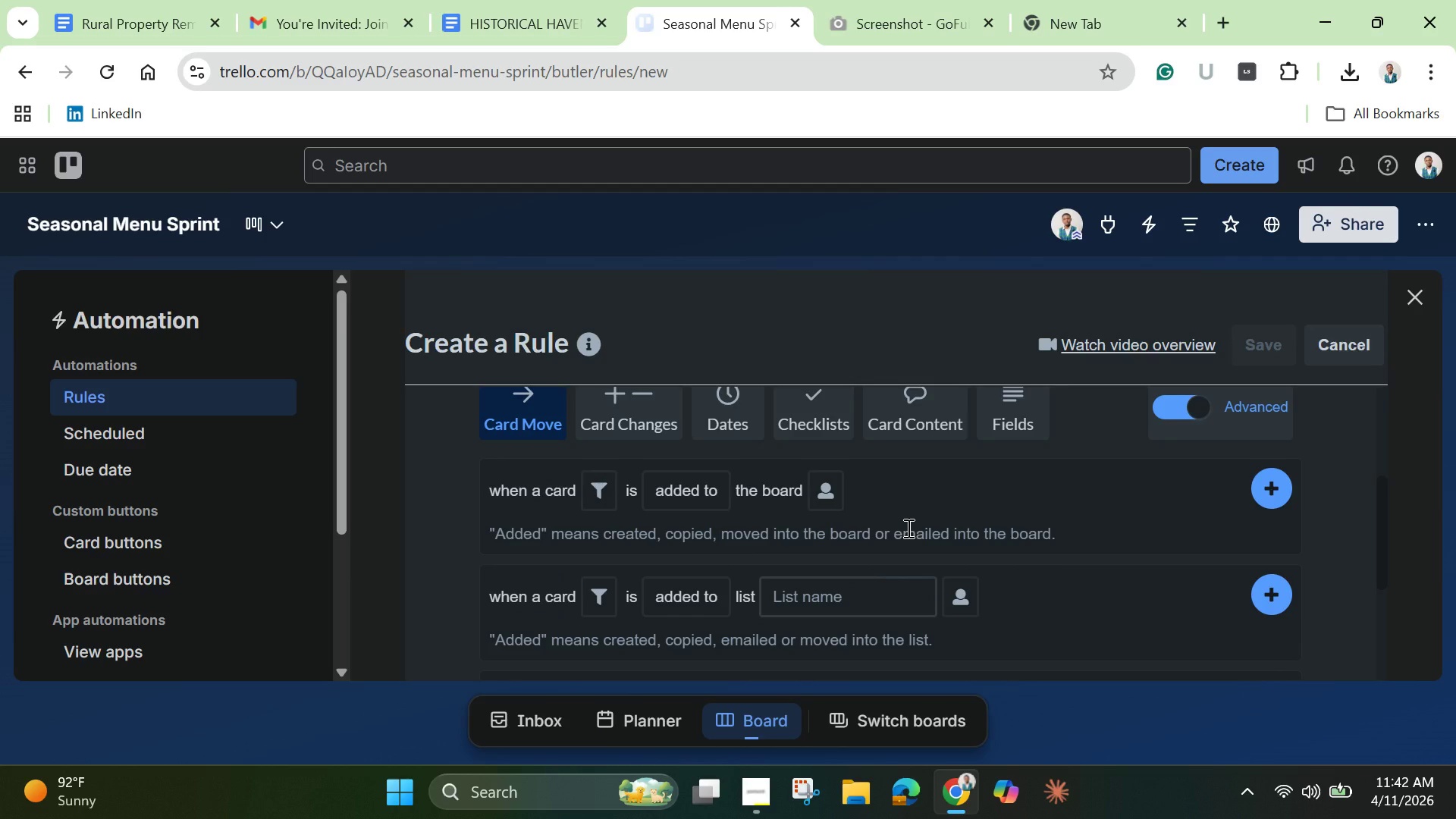 
wait(8.61)
 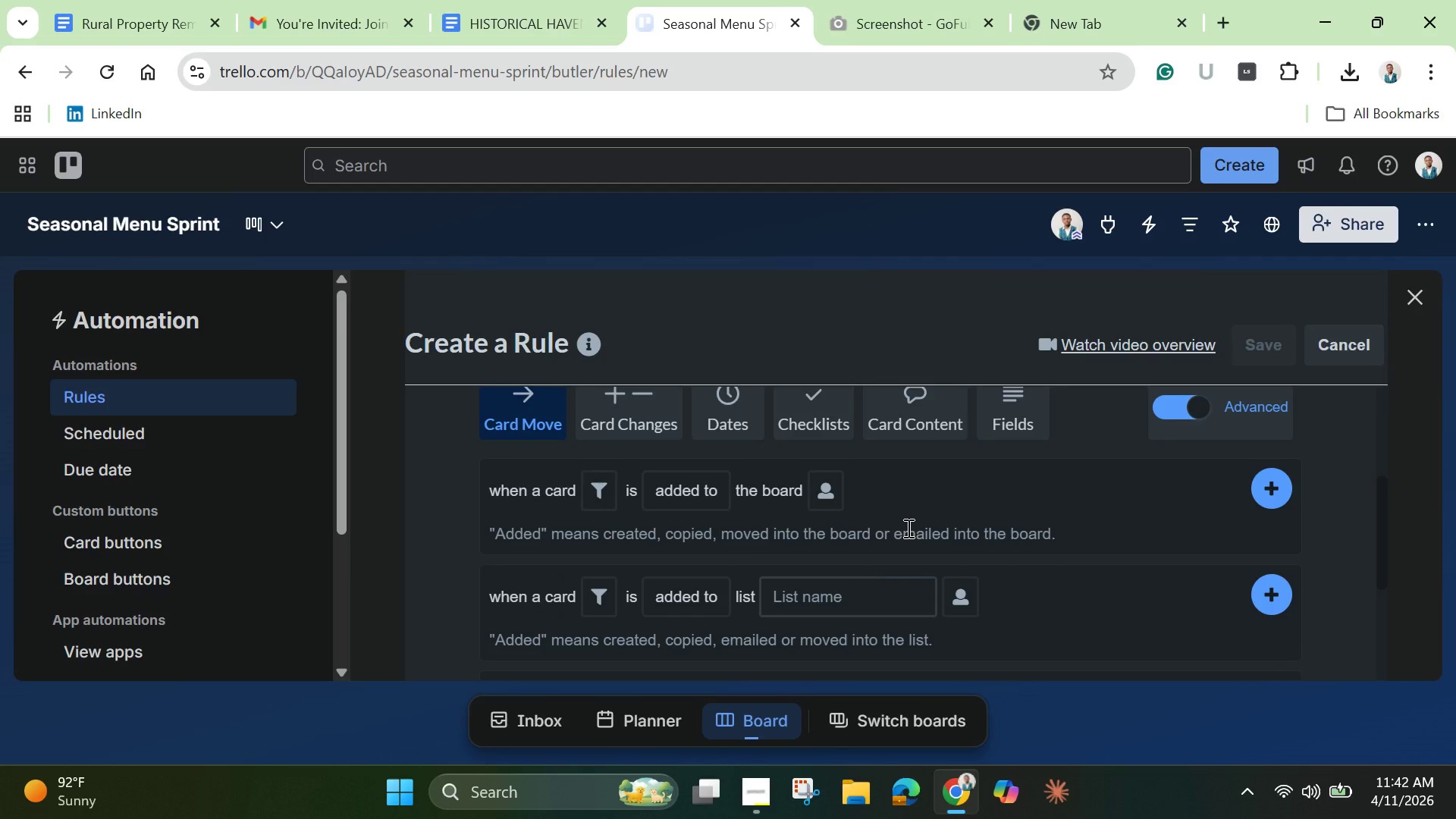 
scroll: coordinate [770, 551], scroll_direction: down, amount: 1.0
 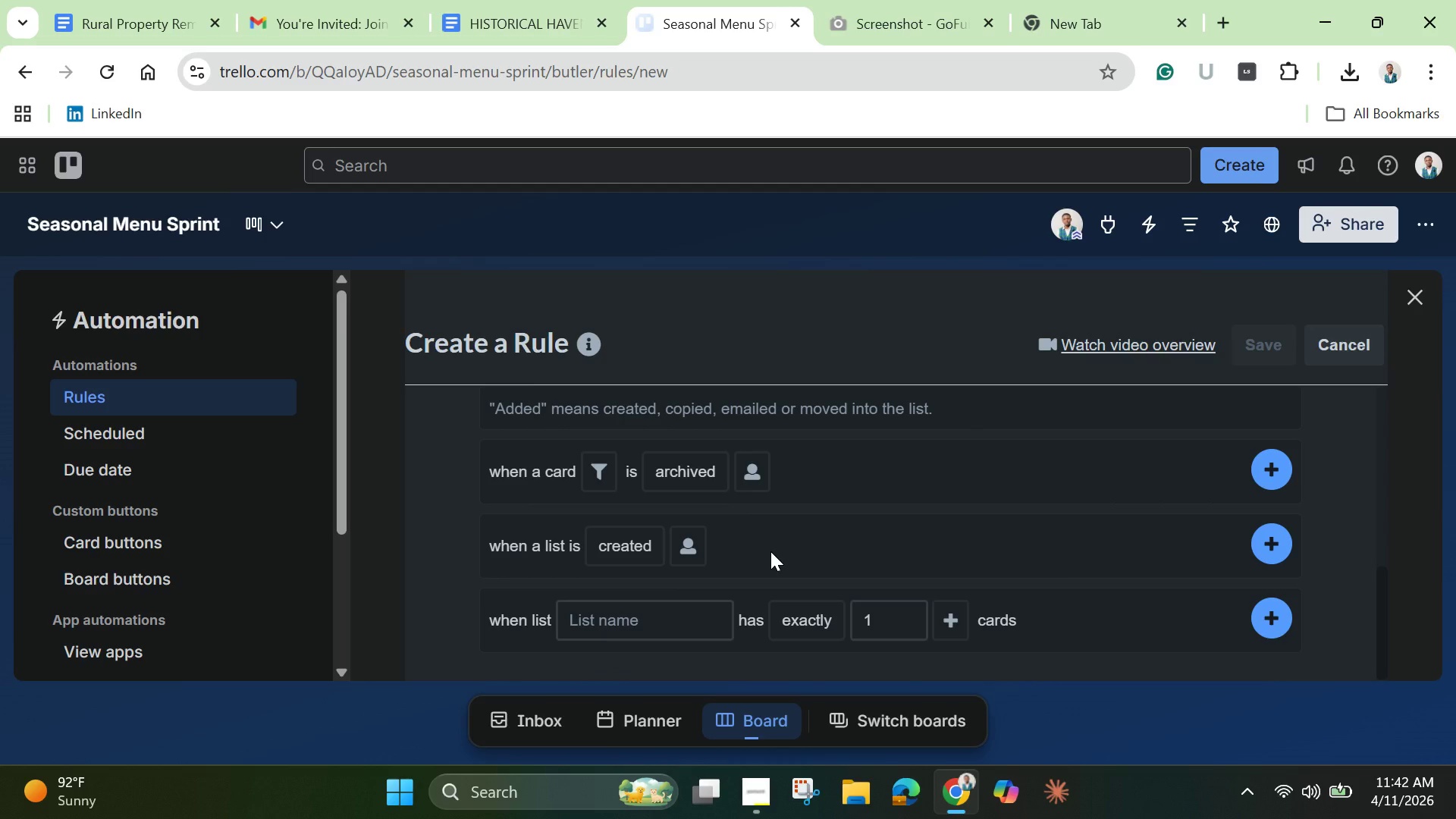 
scroll: coordinate [796, 507], scroll_direction: up, amount: 3.0
 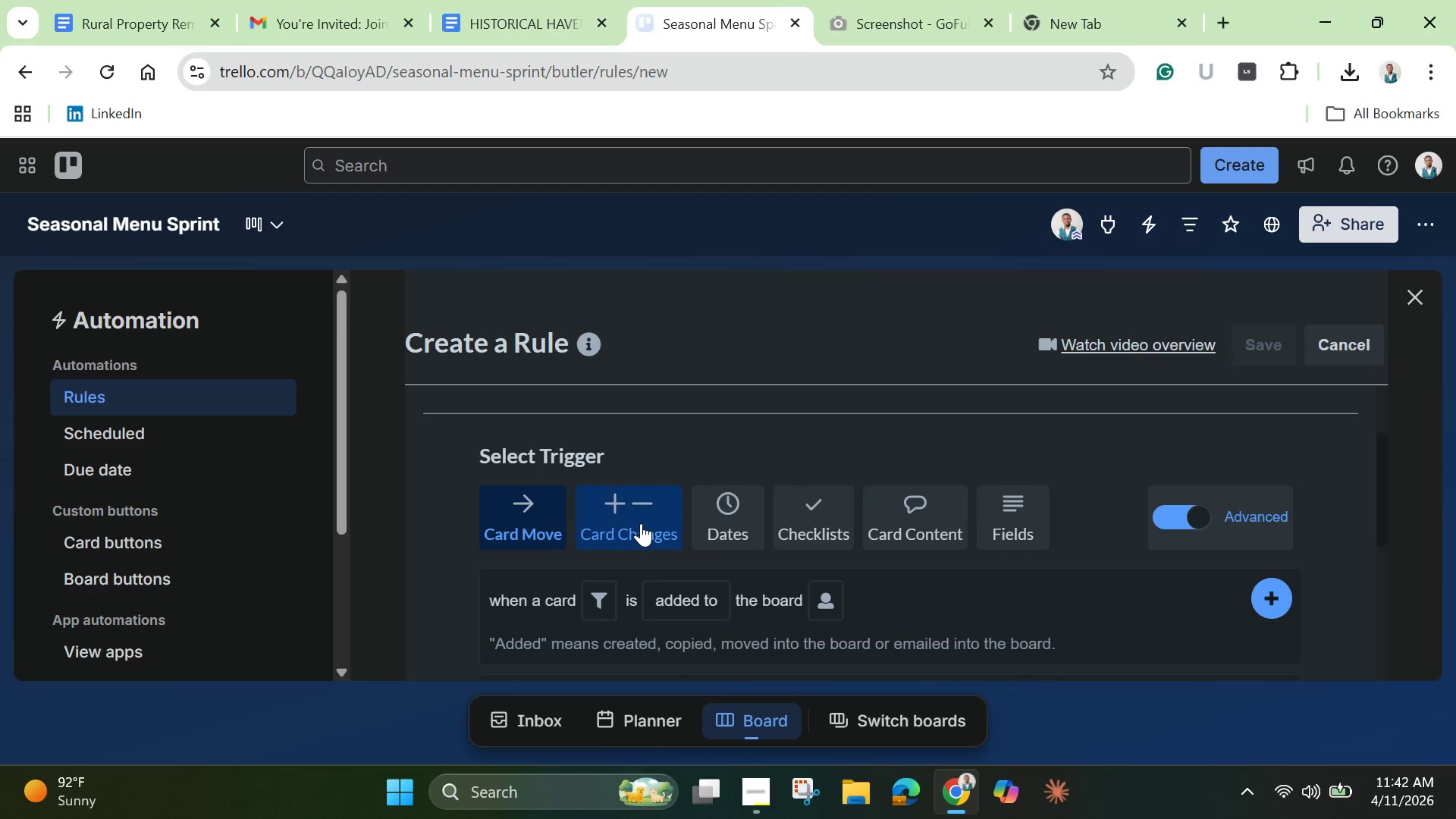 
left_click([639, 522])
 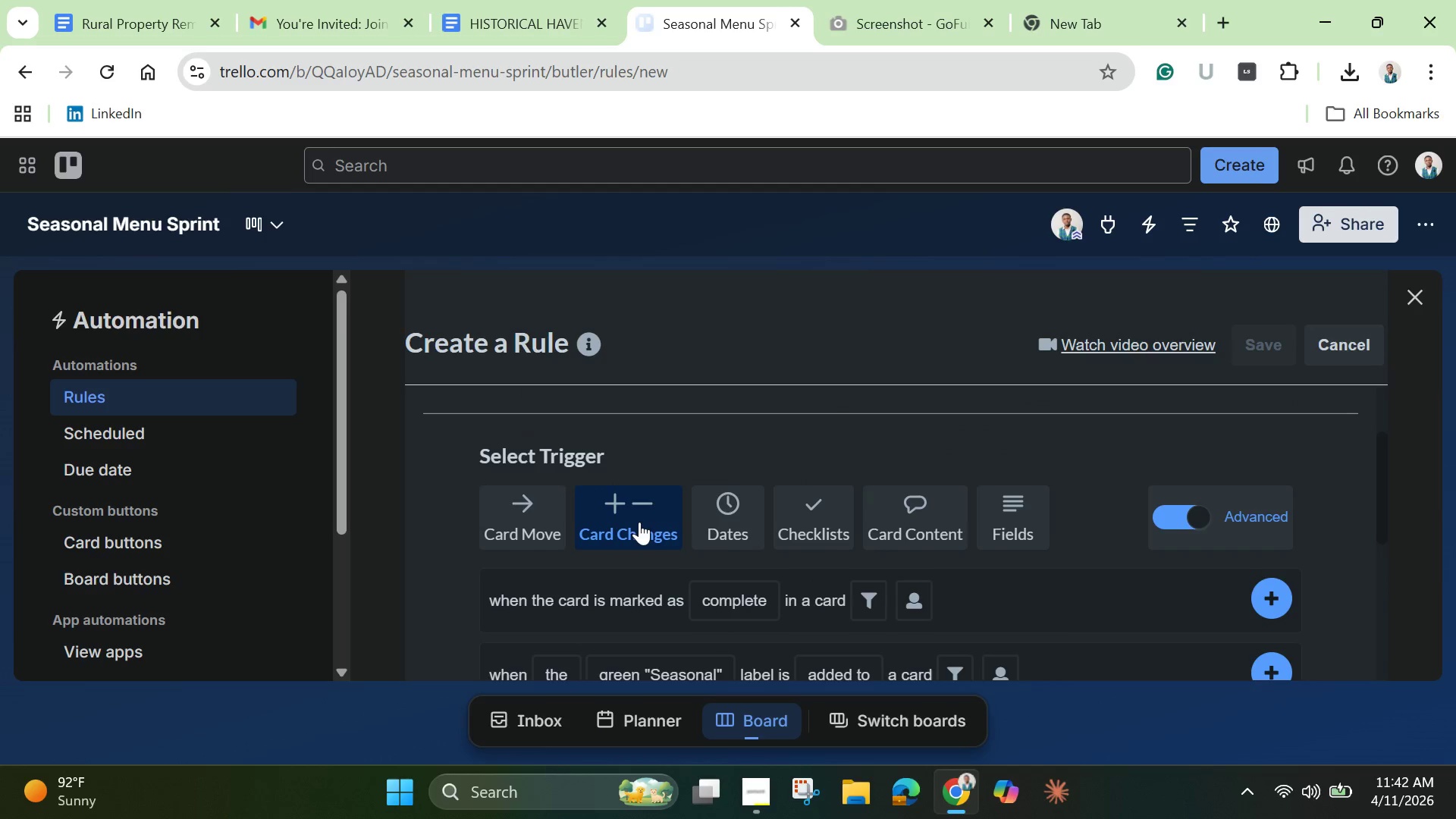 
scroll: coordinate [639, 522], scroll_direction: down, amount: 1.0
 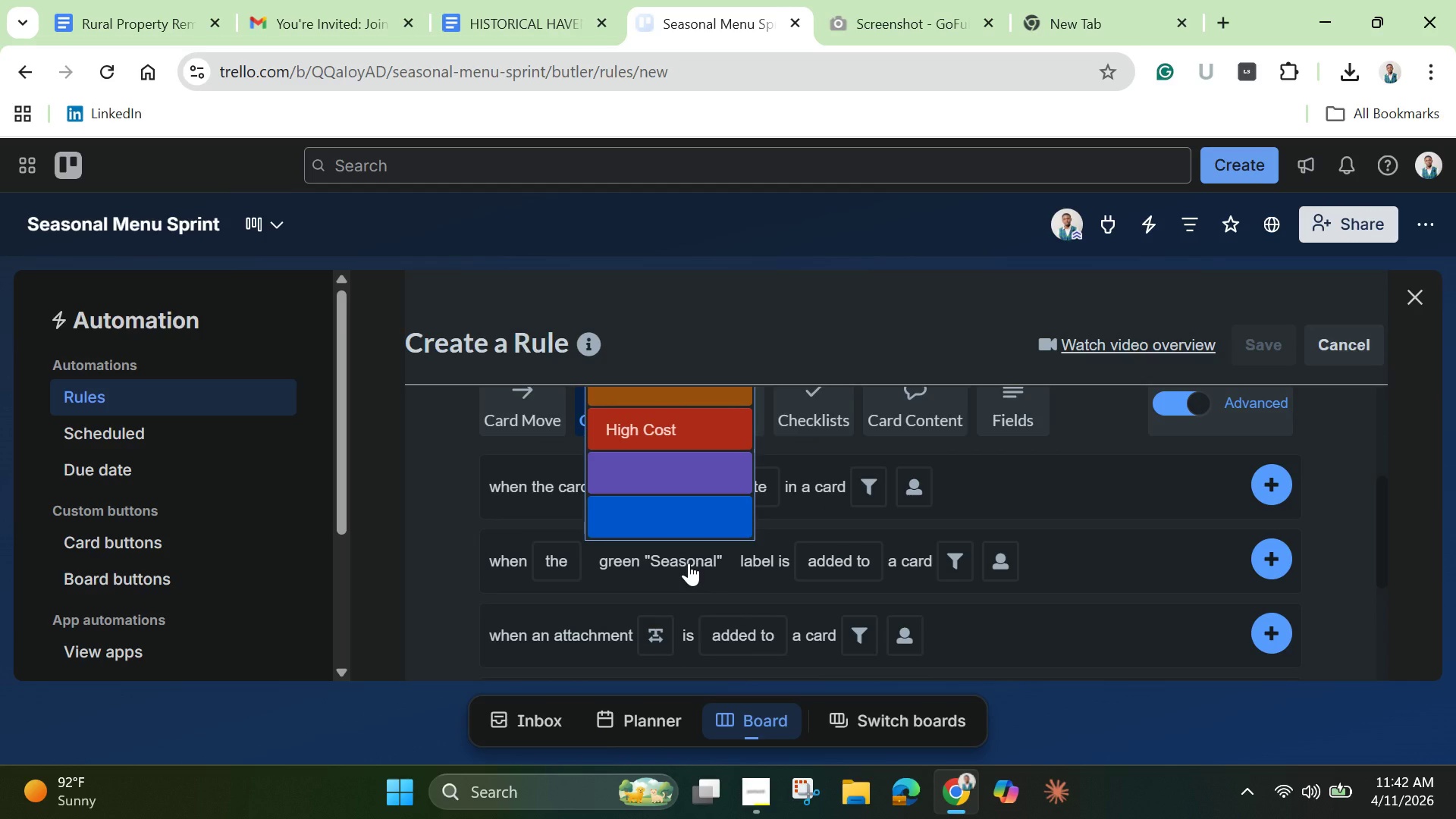 
wait(8.28)
 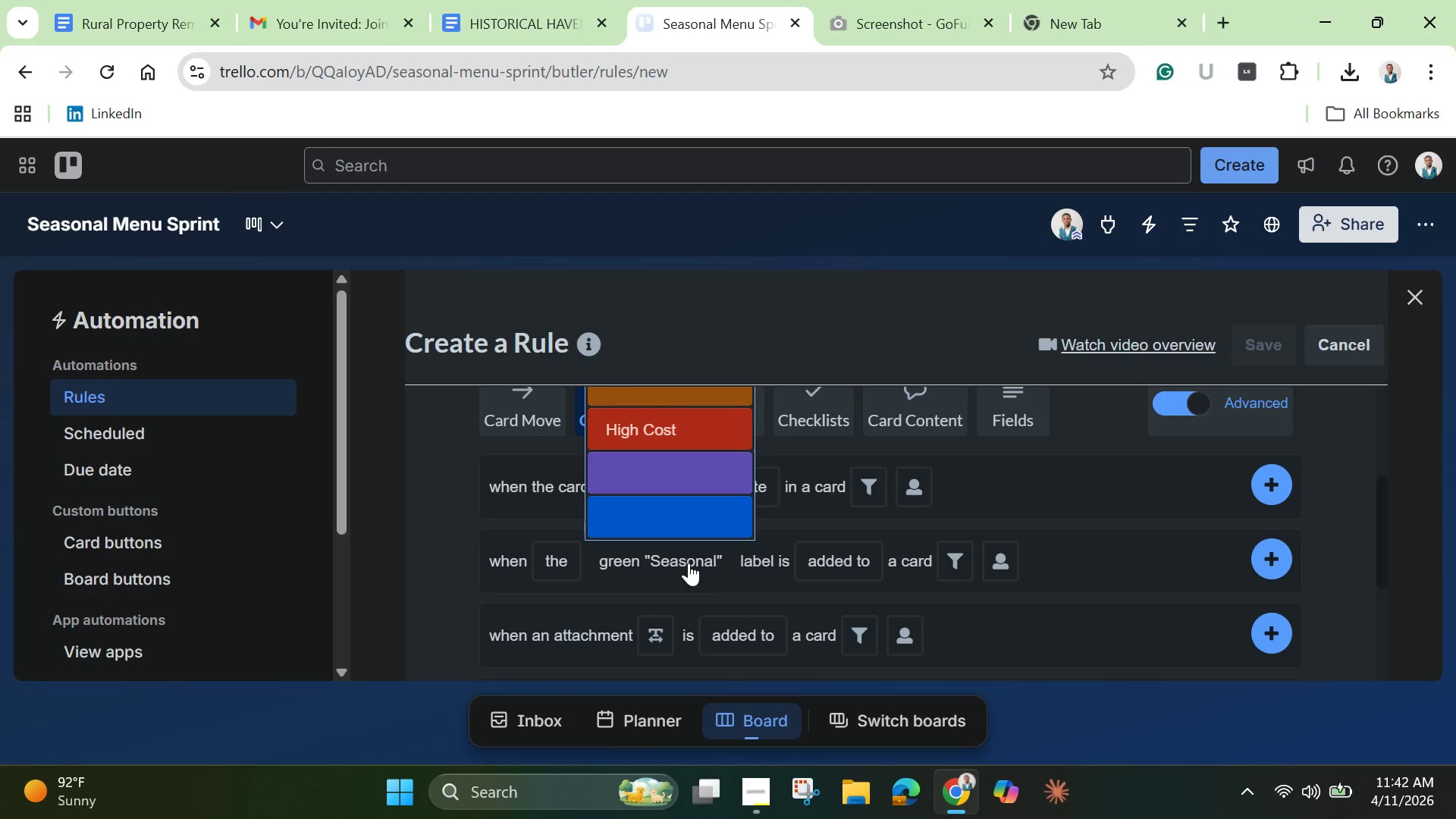 
left_click([679, 437])
 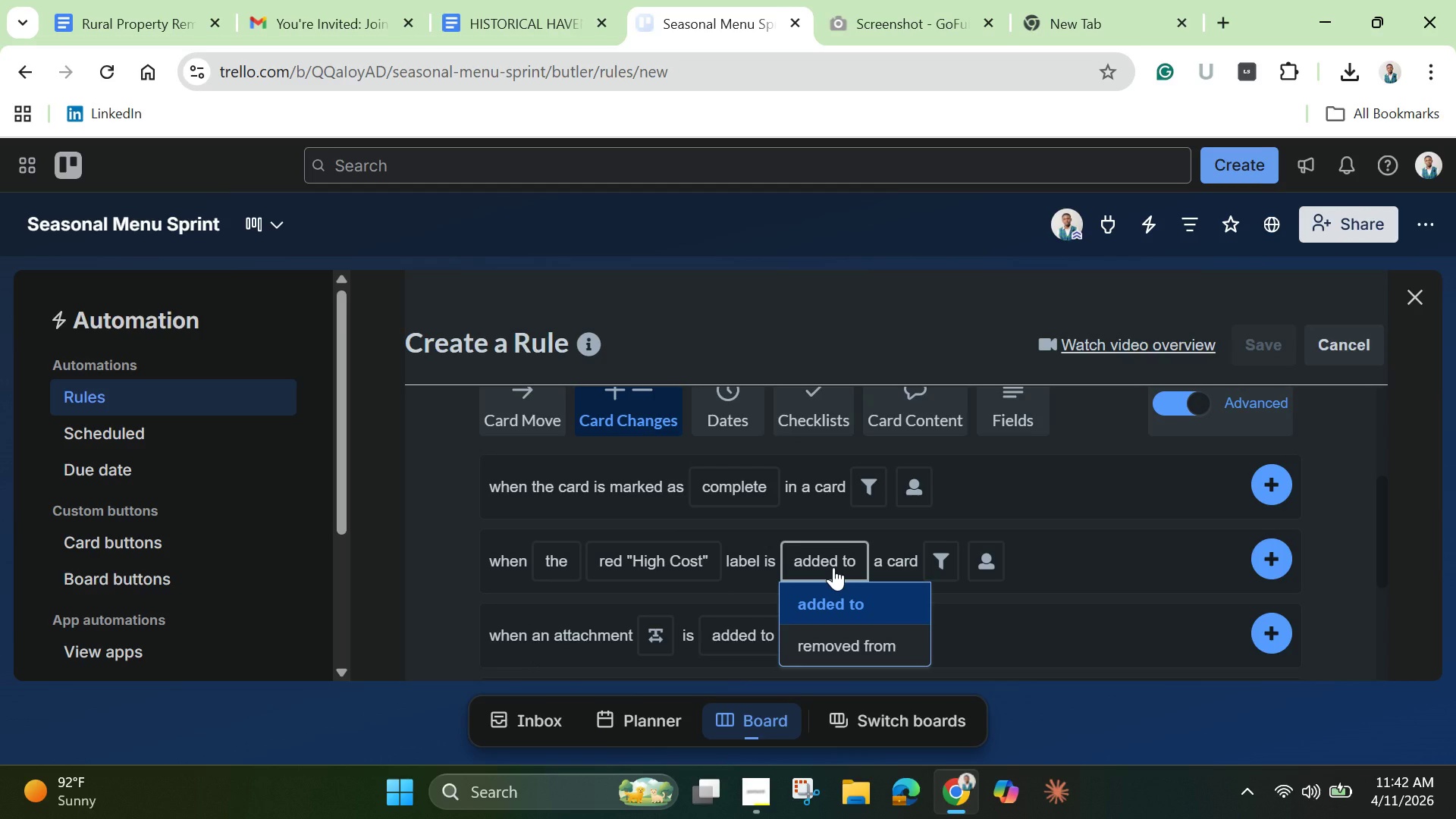 
wait(5.34)
 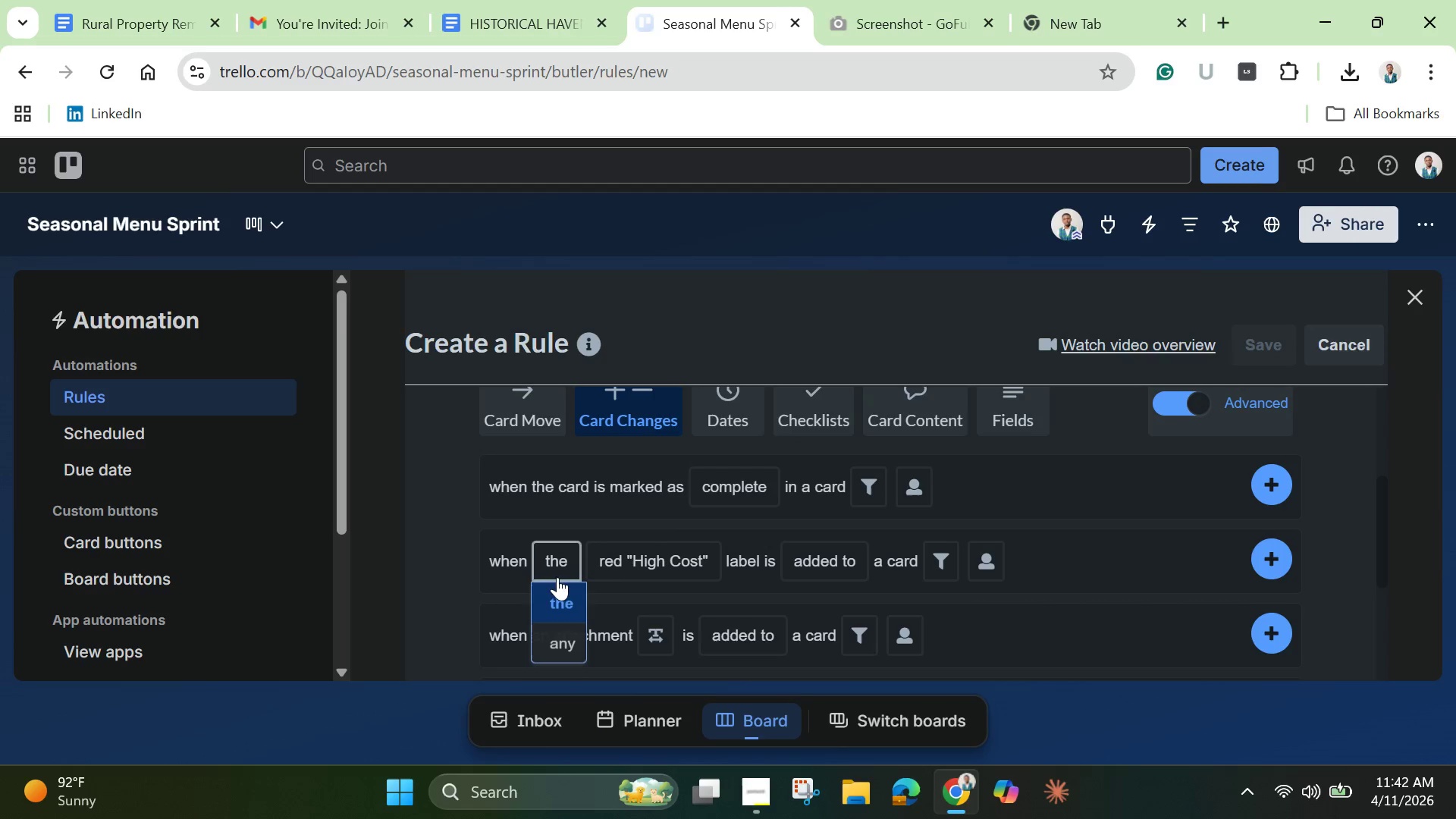 
left_click([833, 567])
 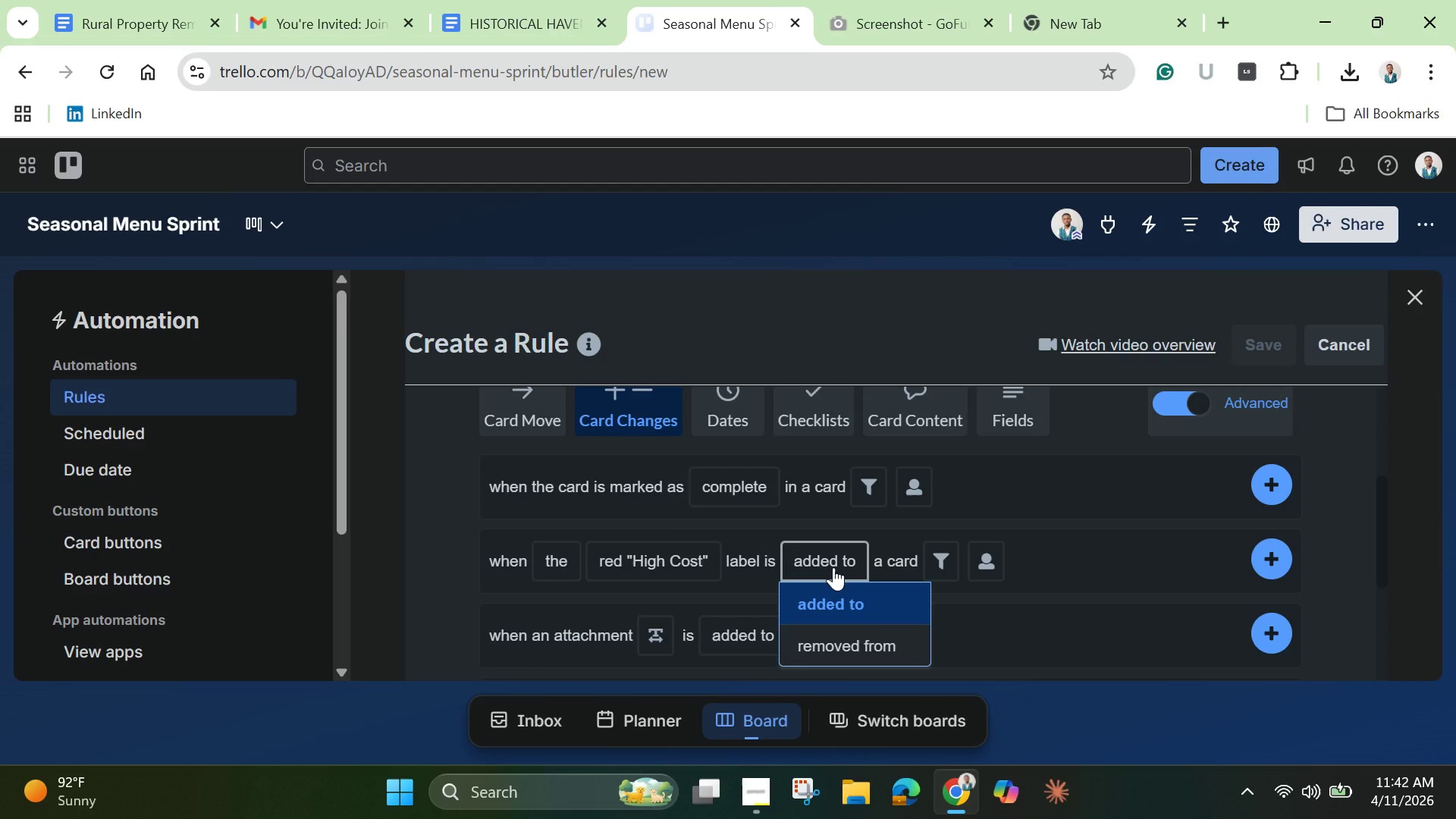 
left_click([833, 567])
 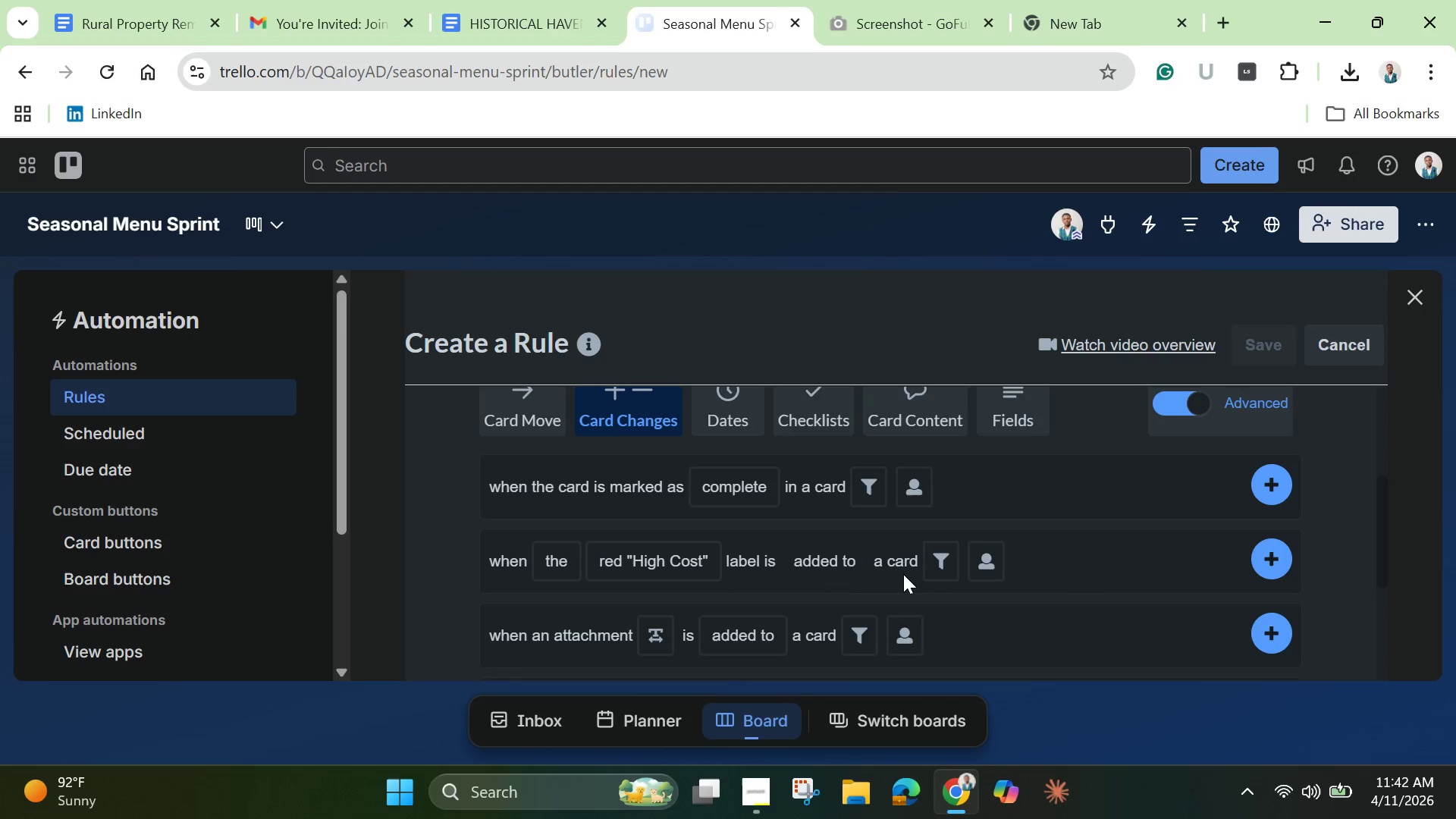 
wait(15.23)
 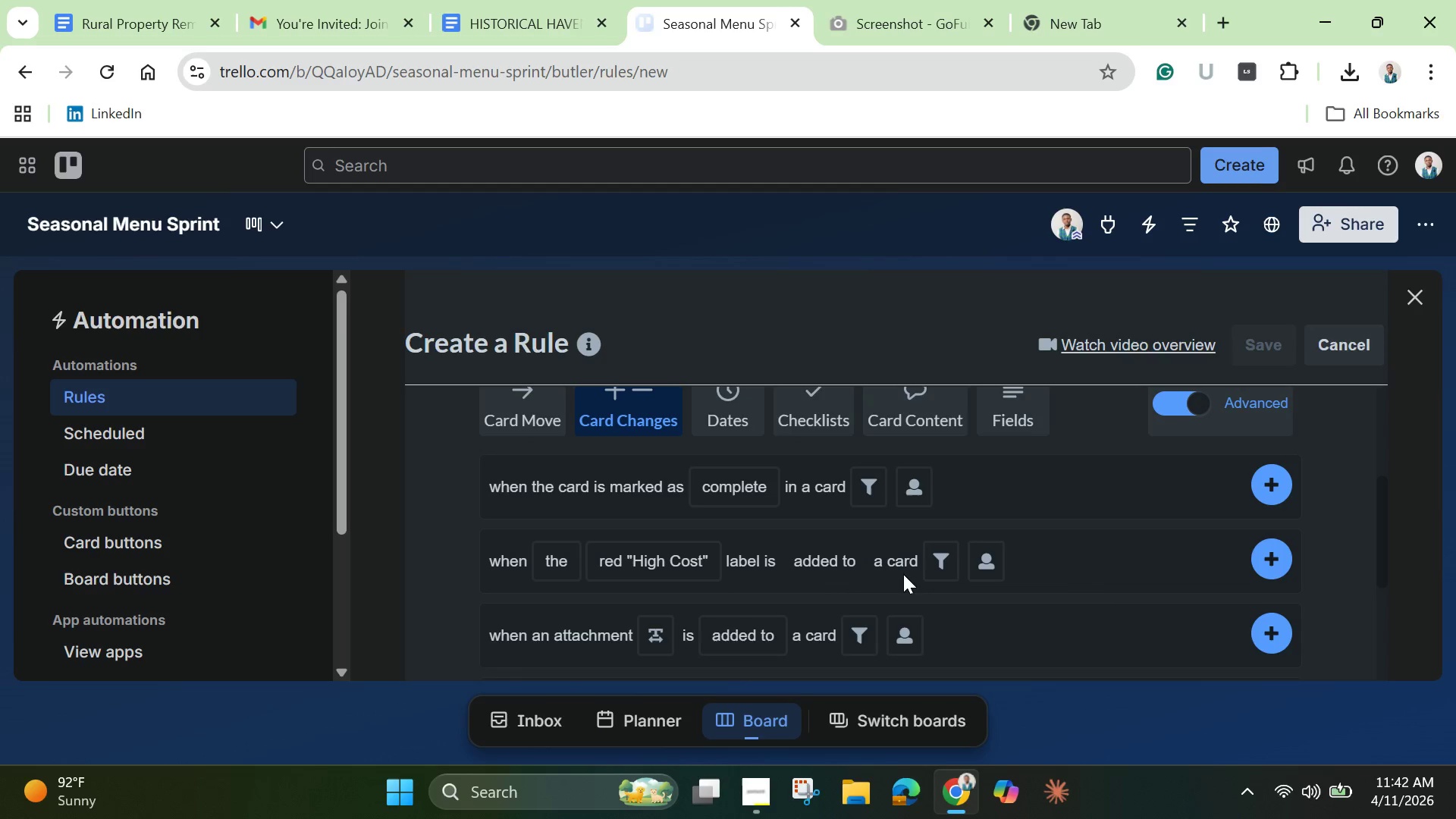 
left_click([1268, 558])
 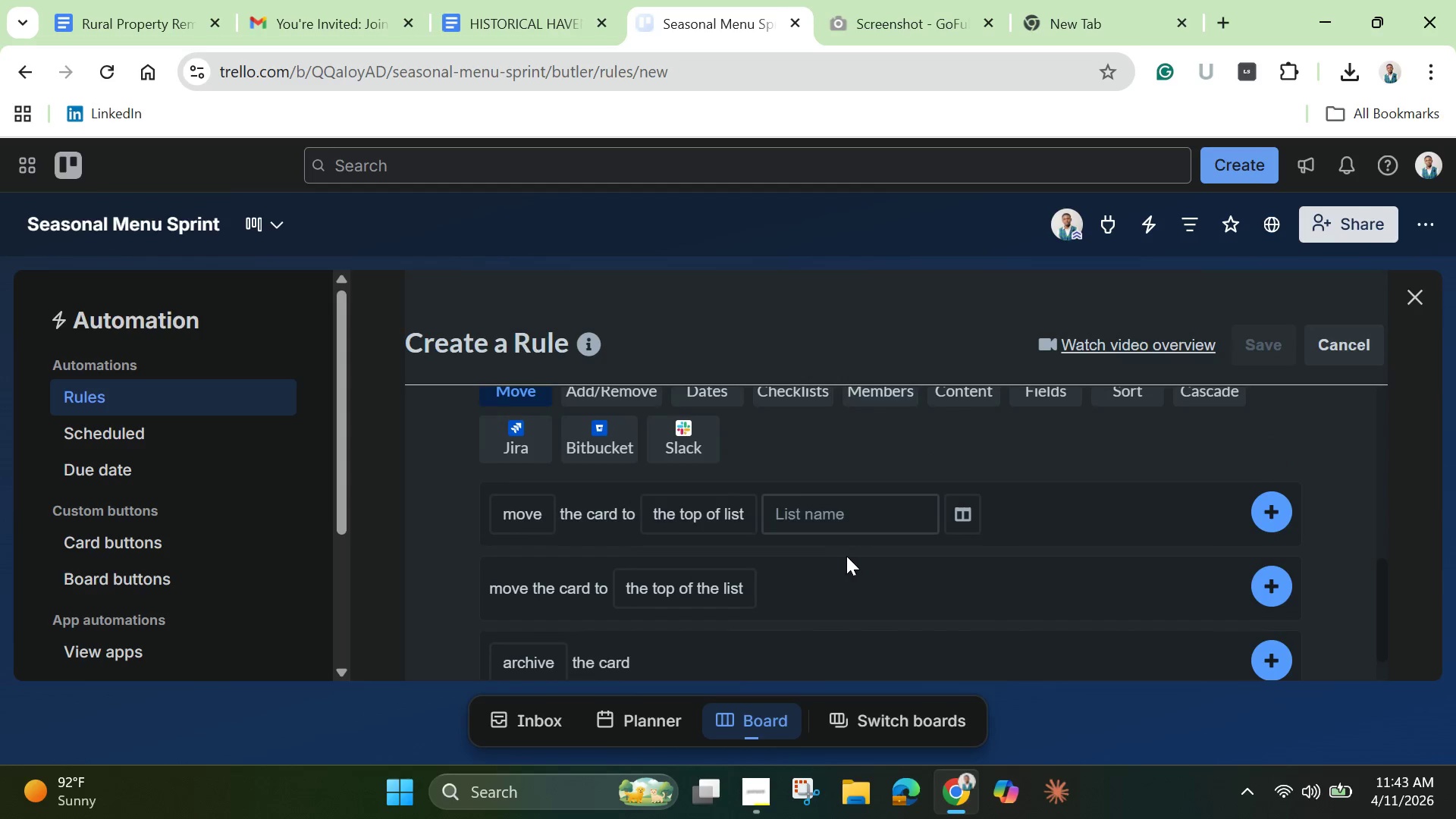 
scroll: coordinate [846, 556], scroll_direction: down, amount: 1.0
 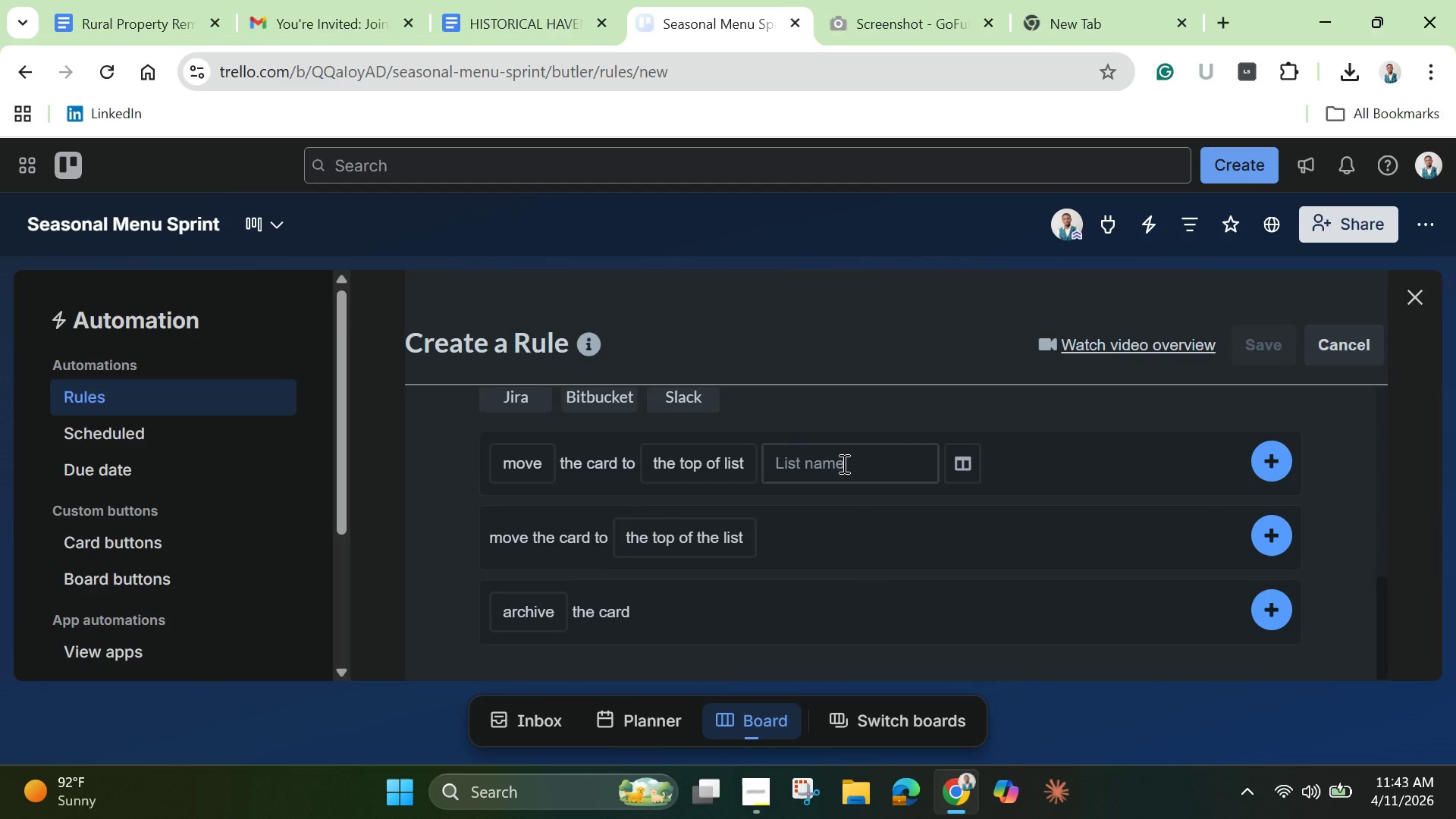 
wait(5.49)
 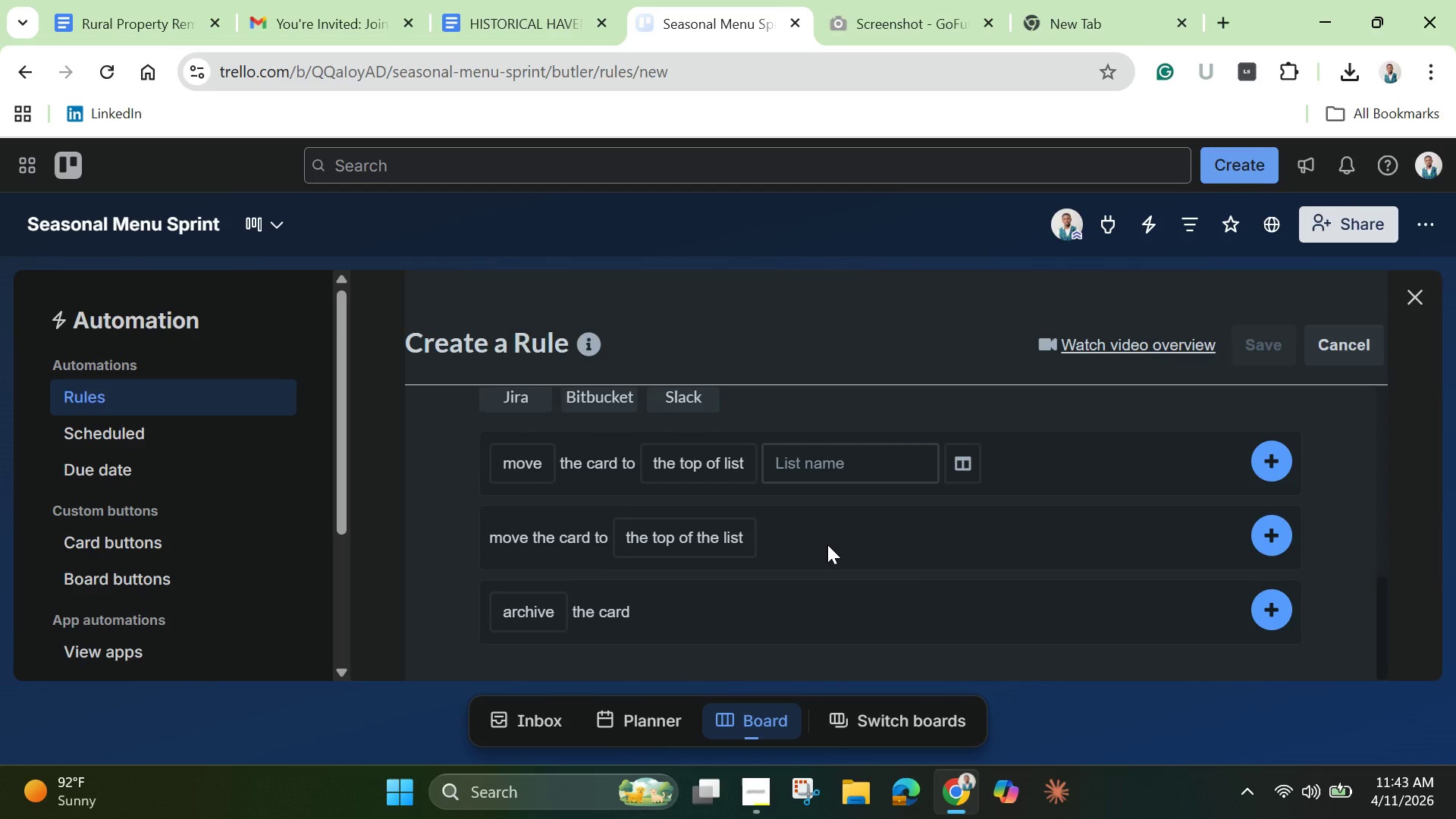 
left_click([843, 463])
 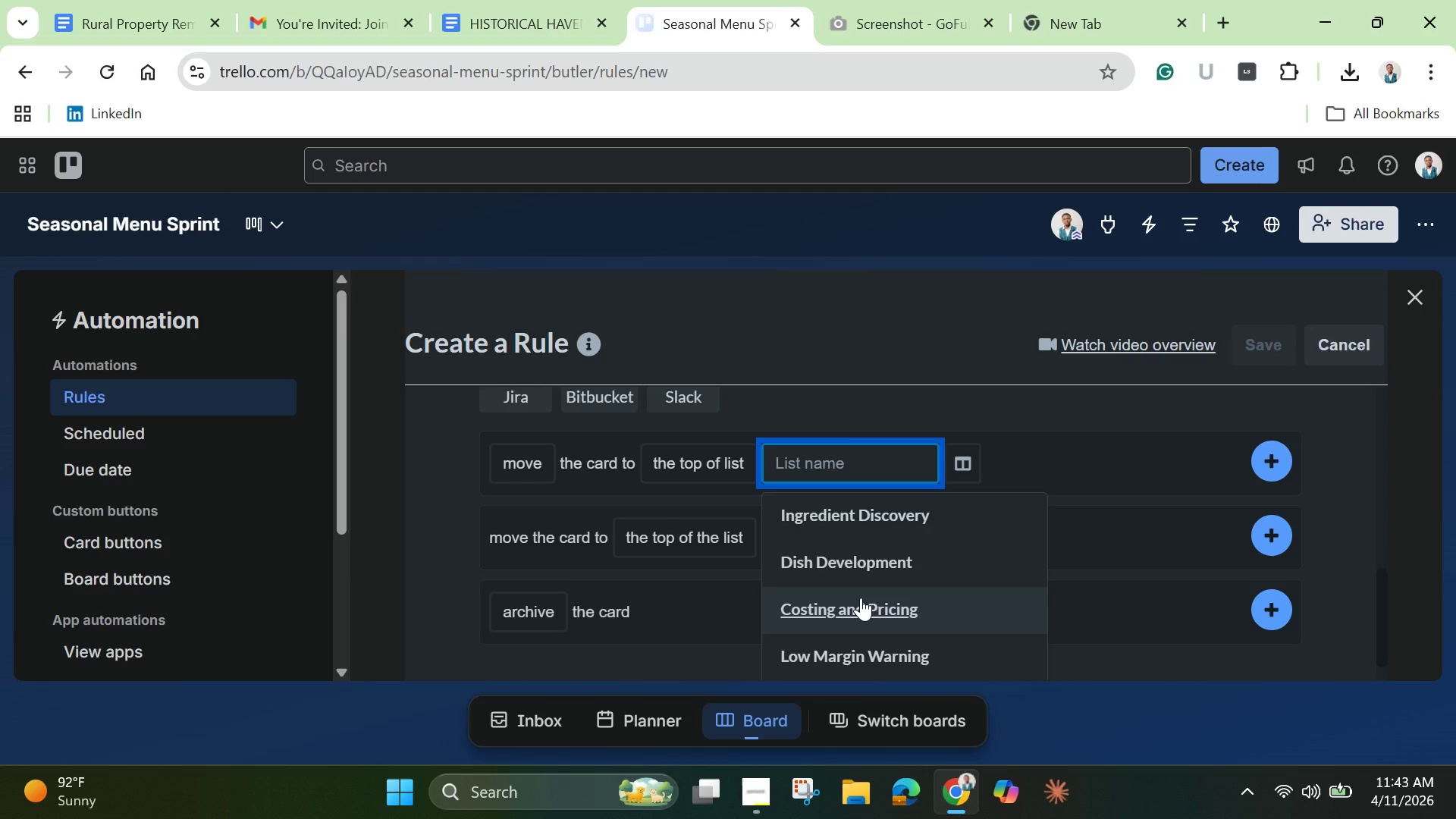 
wait(5.23)
 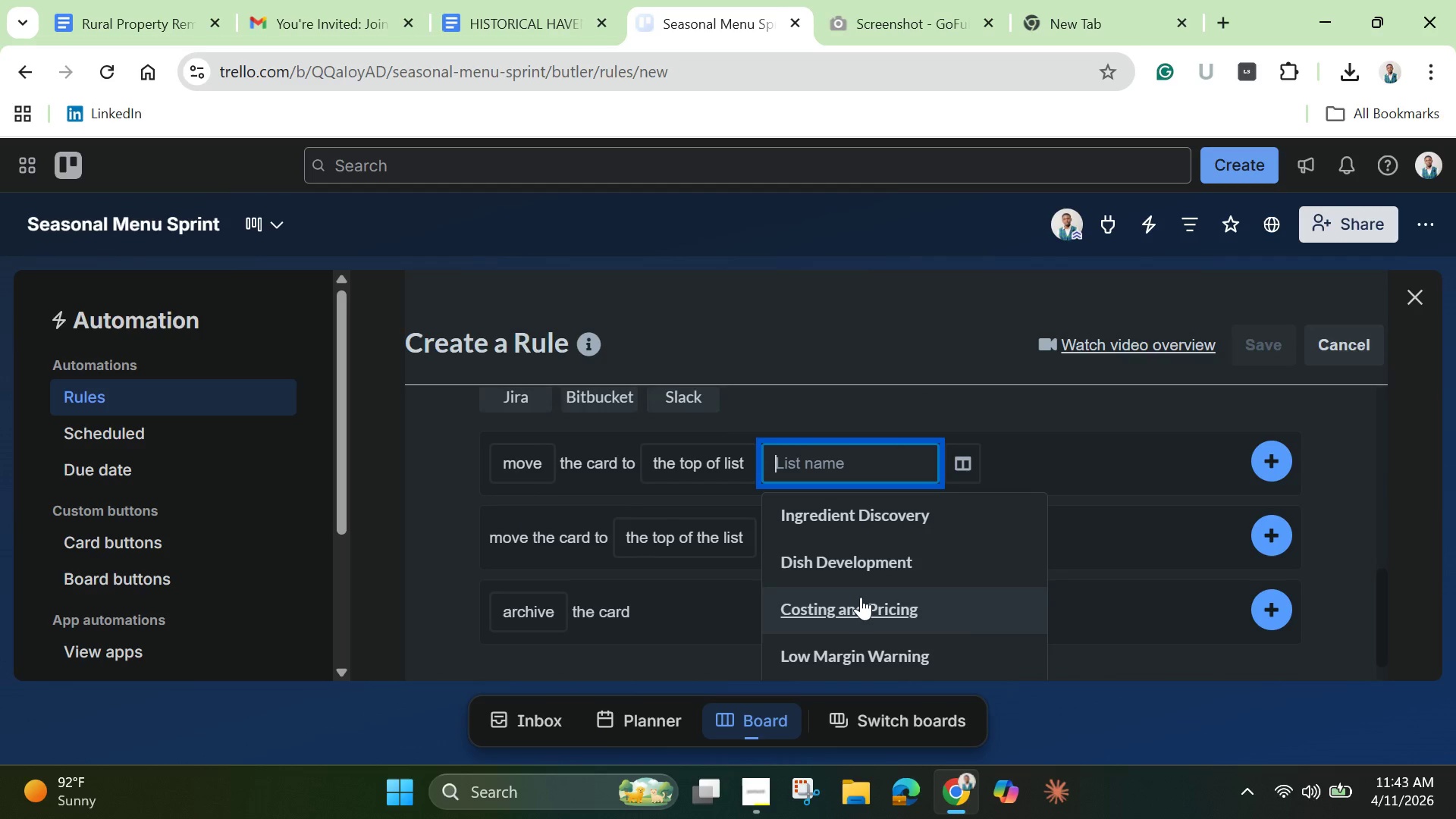 
scroll: coordinate [855, 595], scroll_direction: down, amount: 1.0
 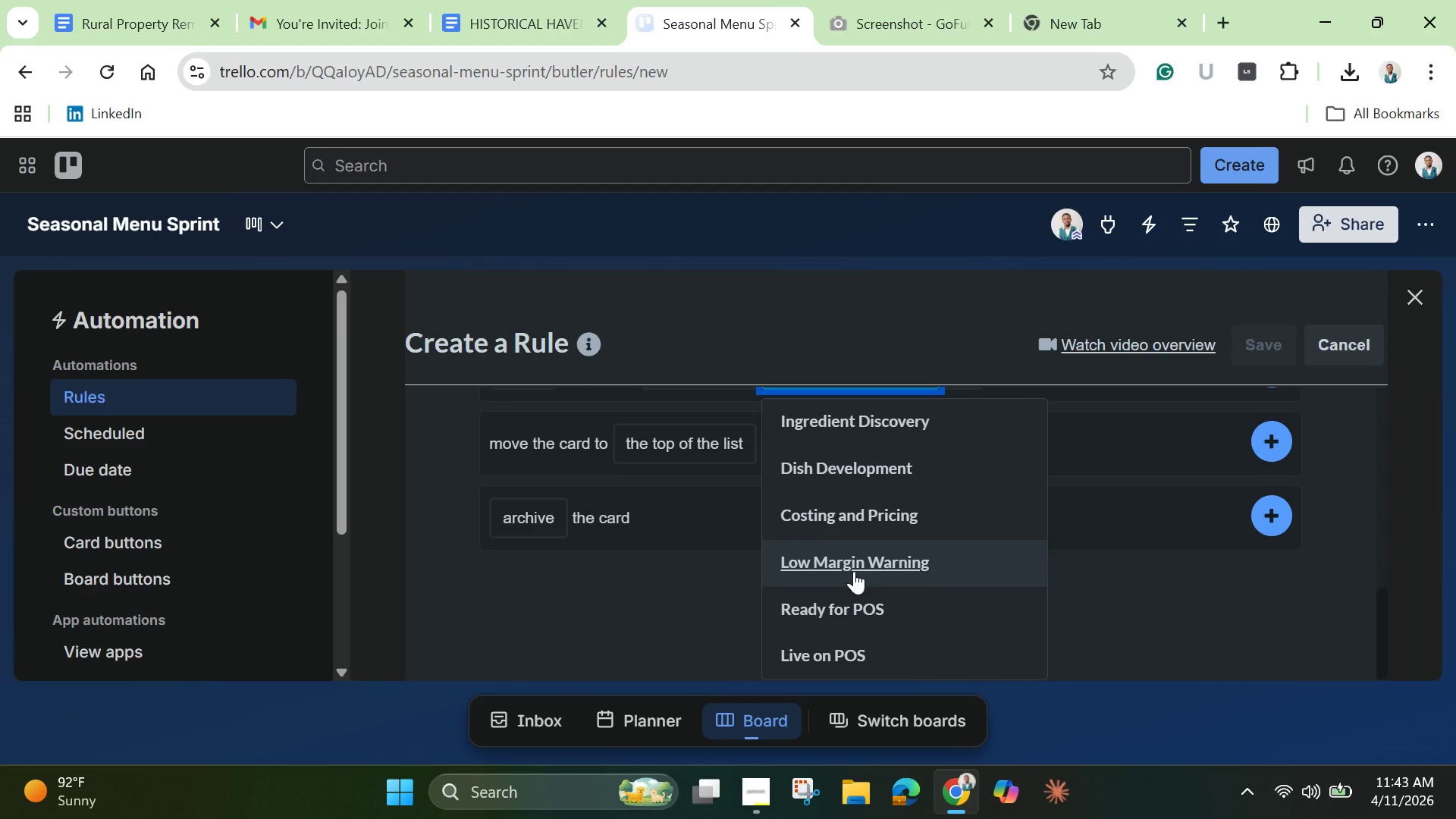 
left_click([854, 571])
 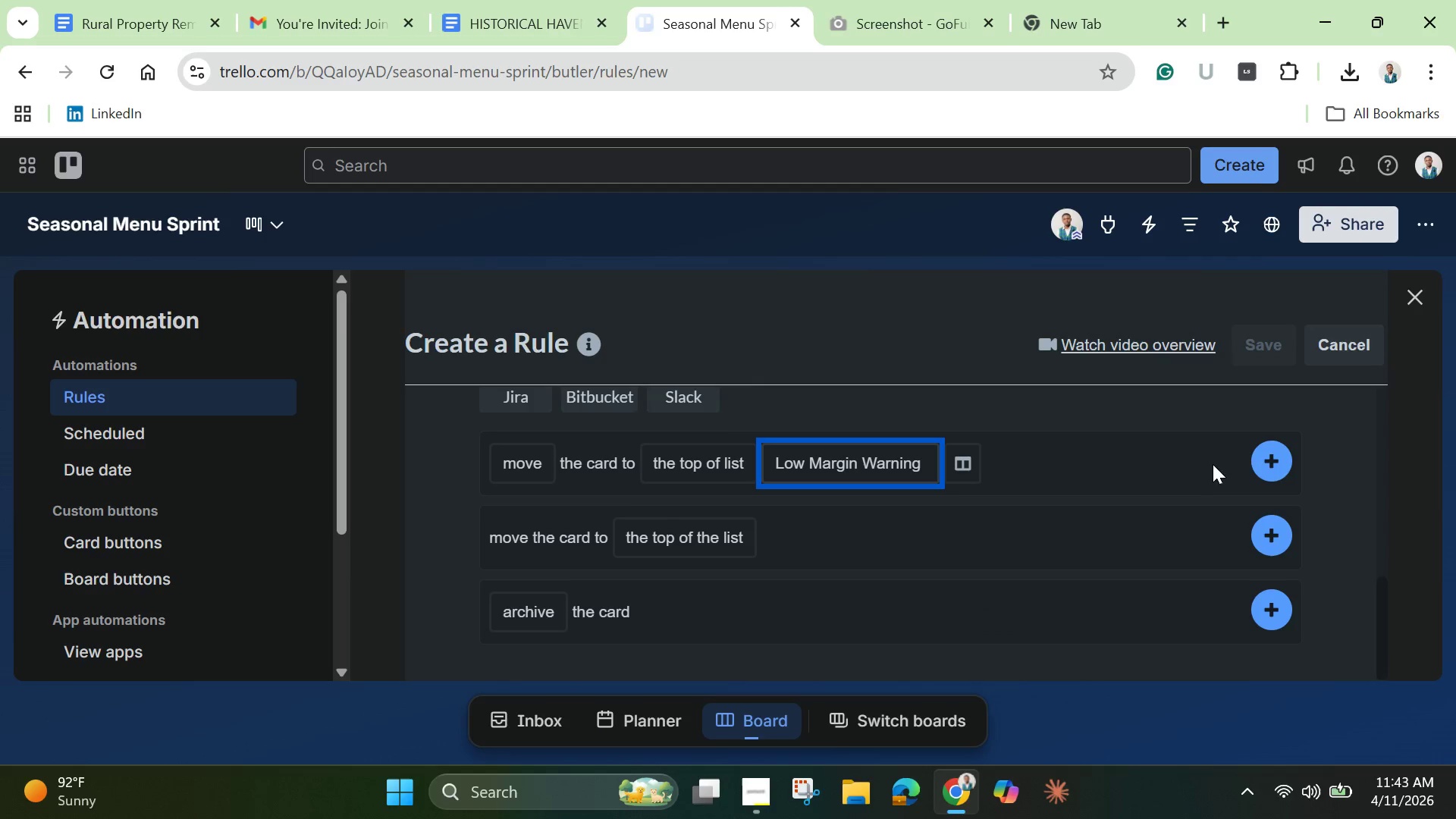 
left_click([1276, 460])
 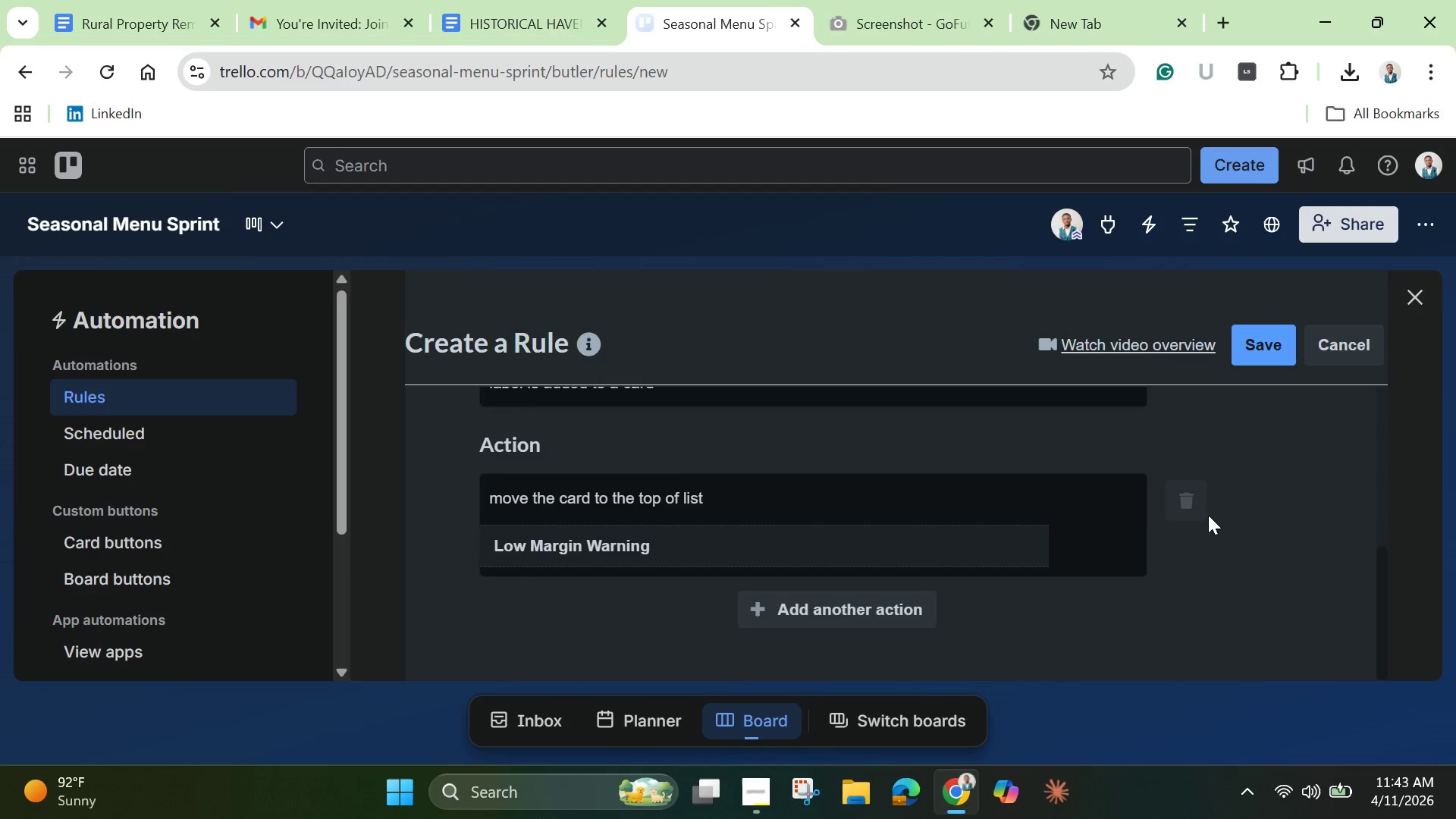 
scroll: coordinate [1132, 532], scroll_direction: up, amount: 3.0
 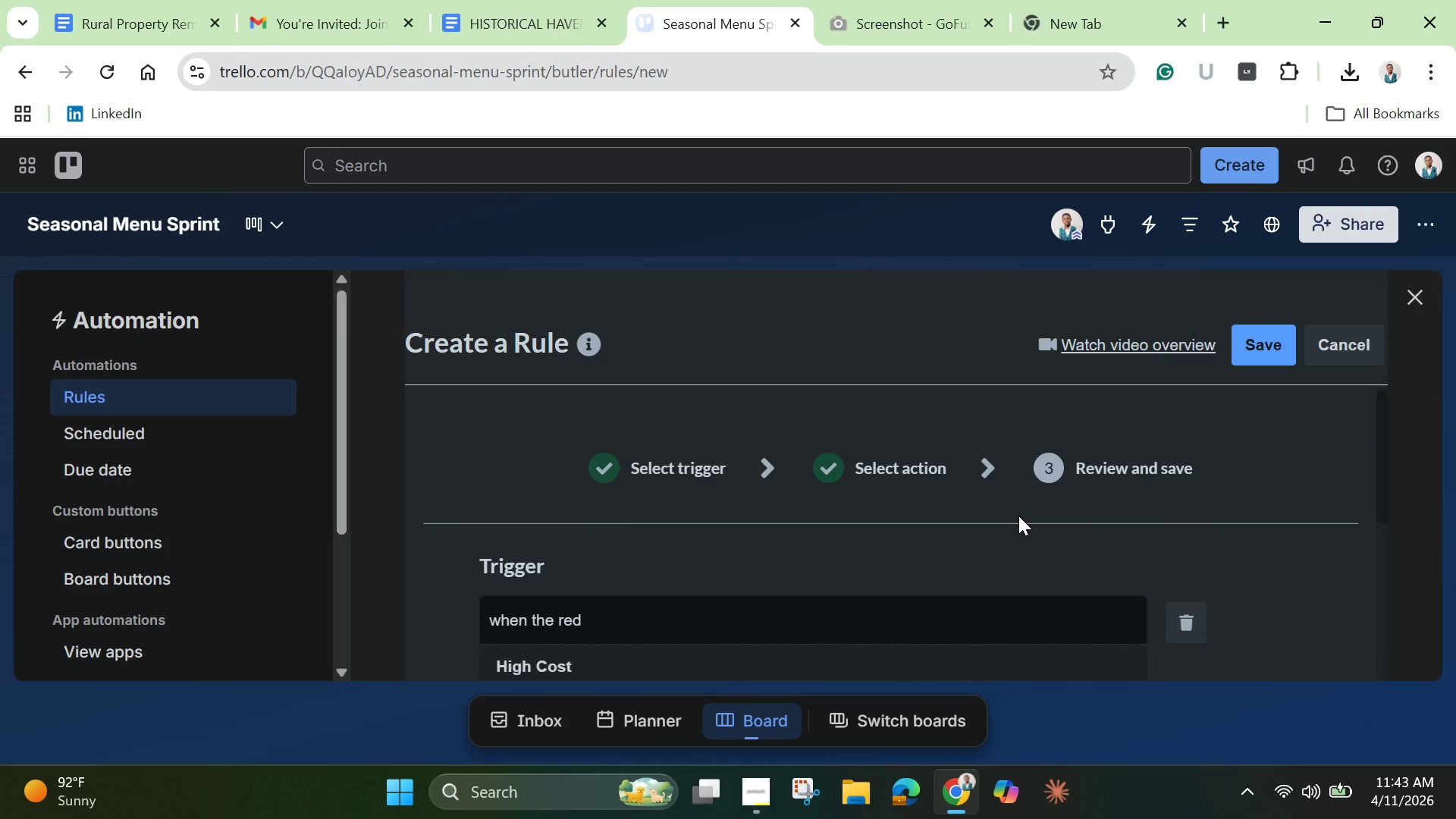 
scroll: coordinate [968, 598], scroll_direction: down, amount: 6.0
 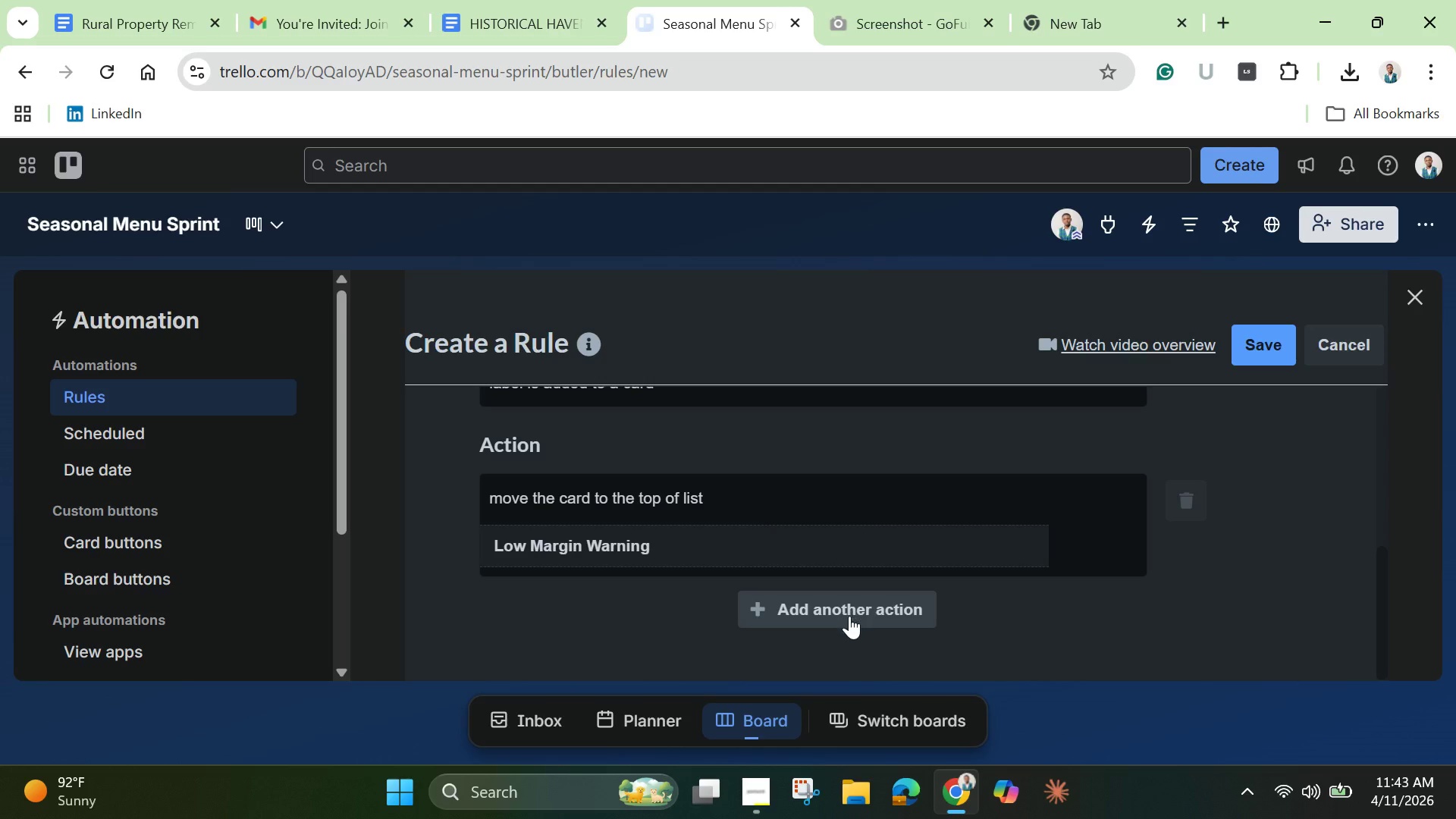 
left_click([849, 616])
 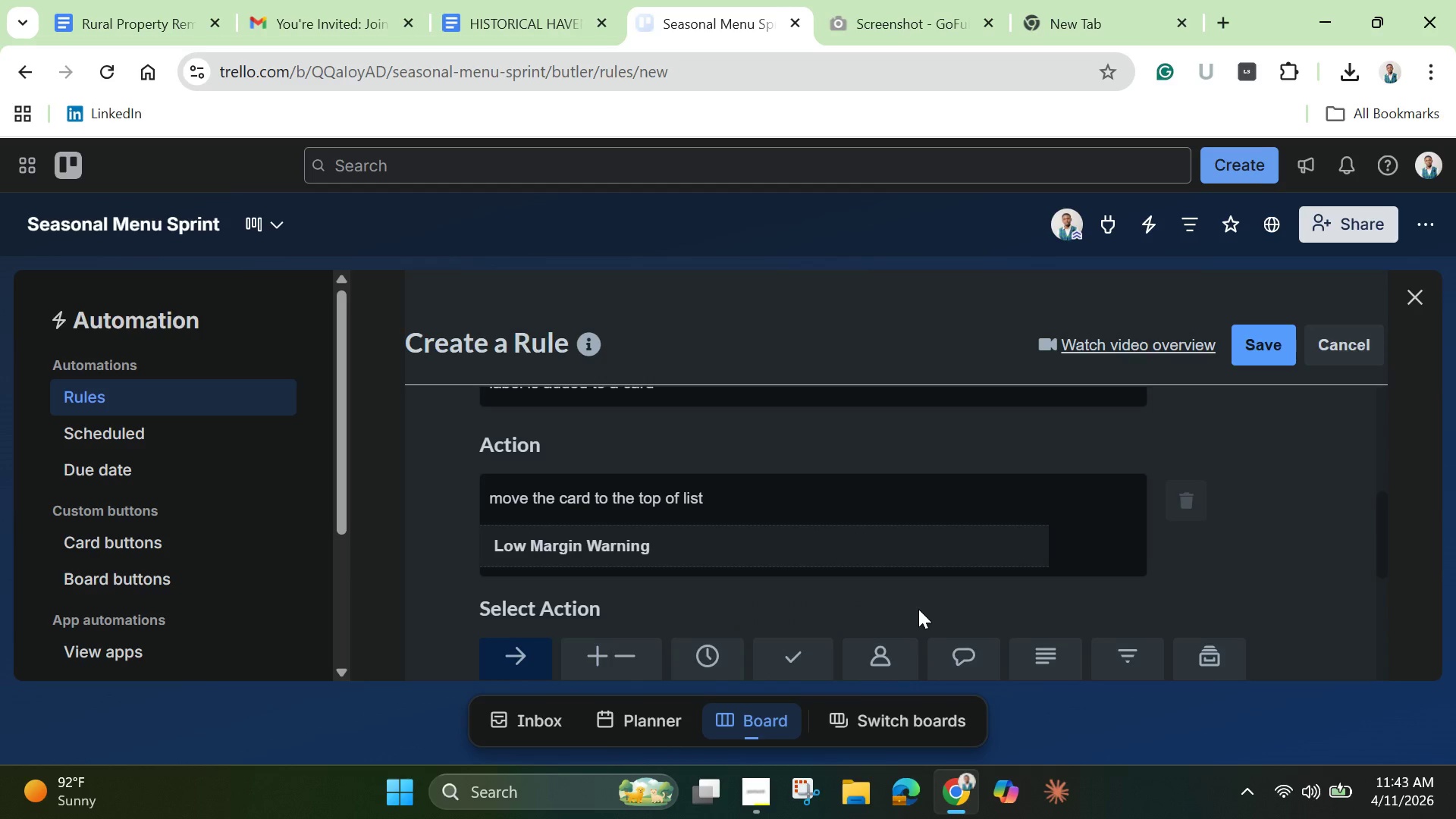 
scroll: coordinate [918, 609], scroll_direction: down, amount: 1.0
 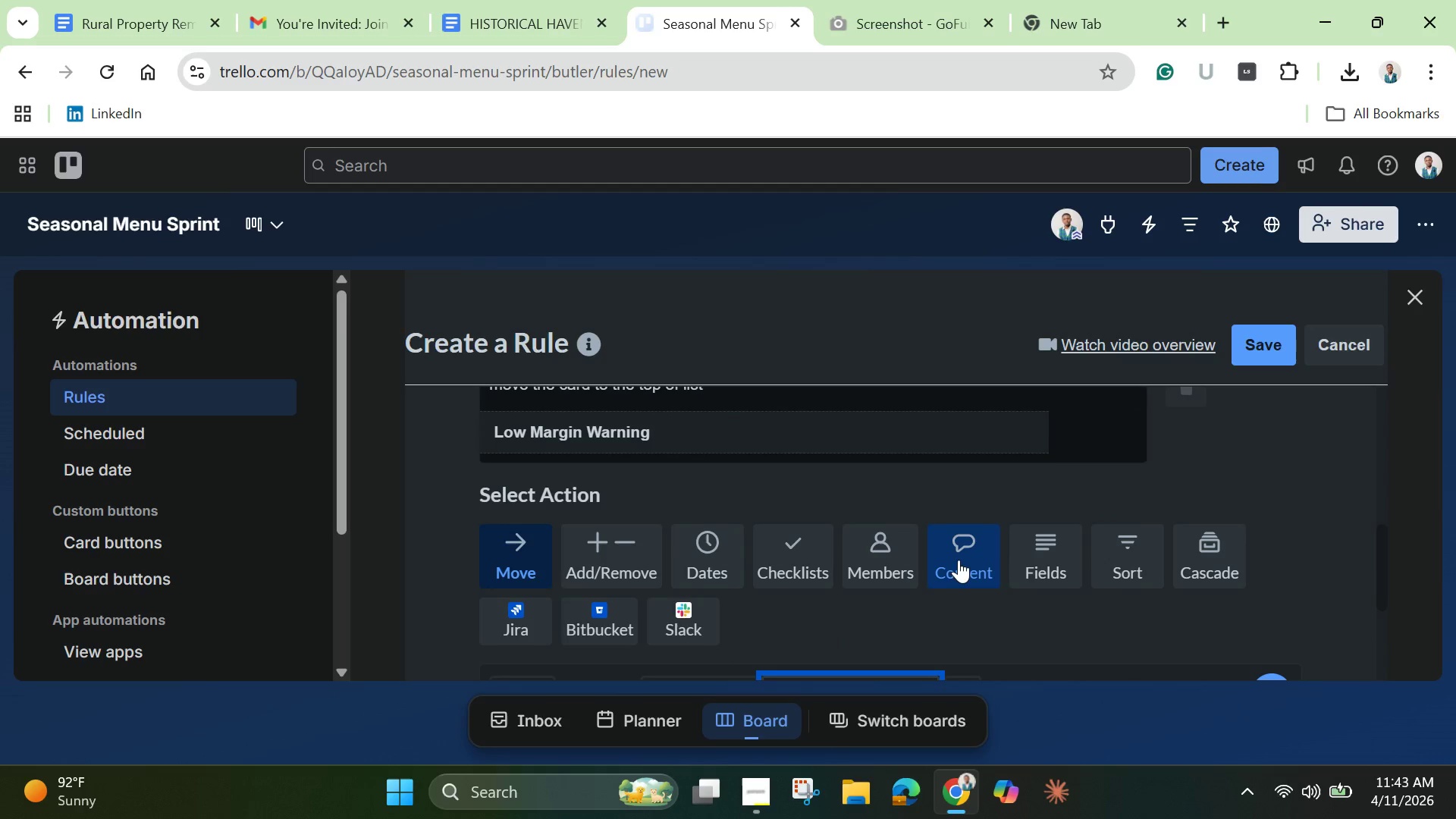 
left_click([960, 560])
 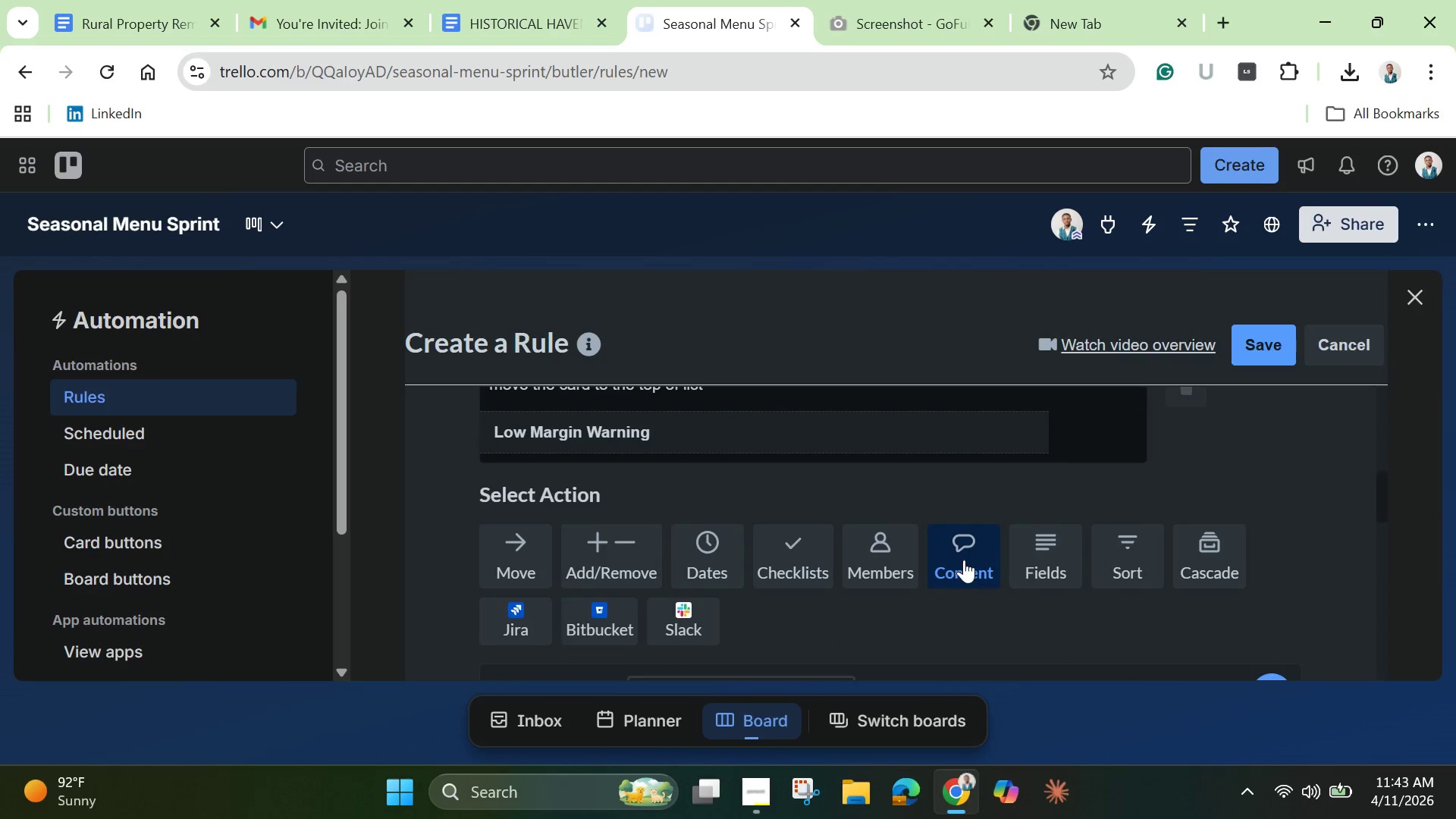 
scroll: coordinate [915, 610], scroll_direction: down, amount: 5.0
 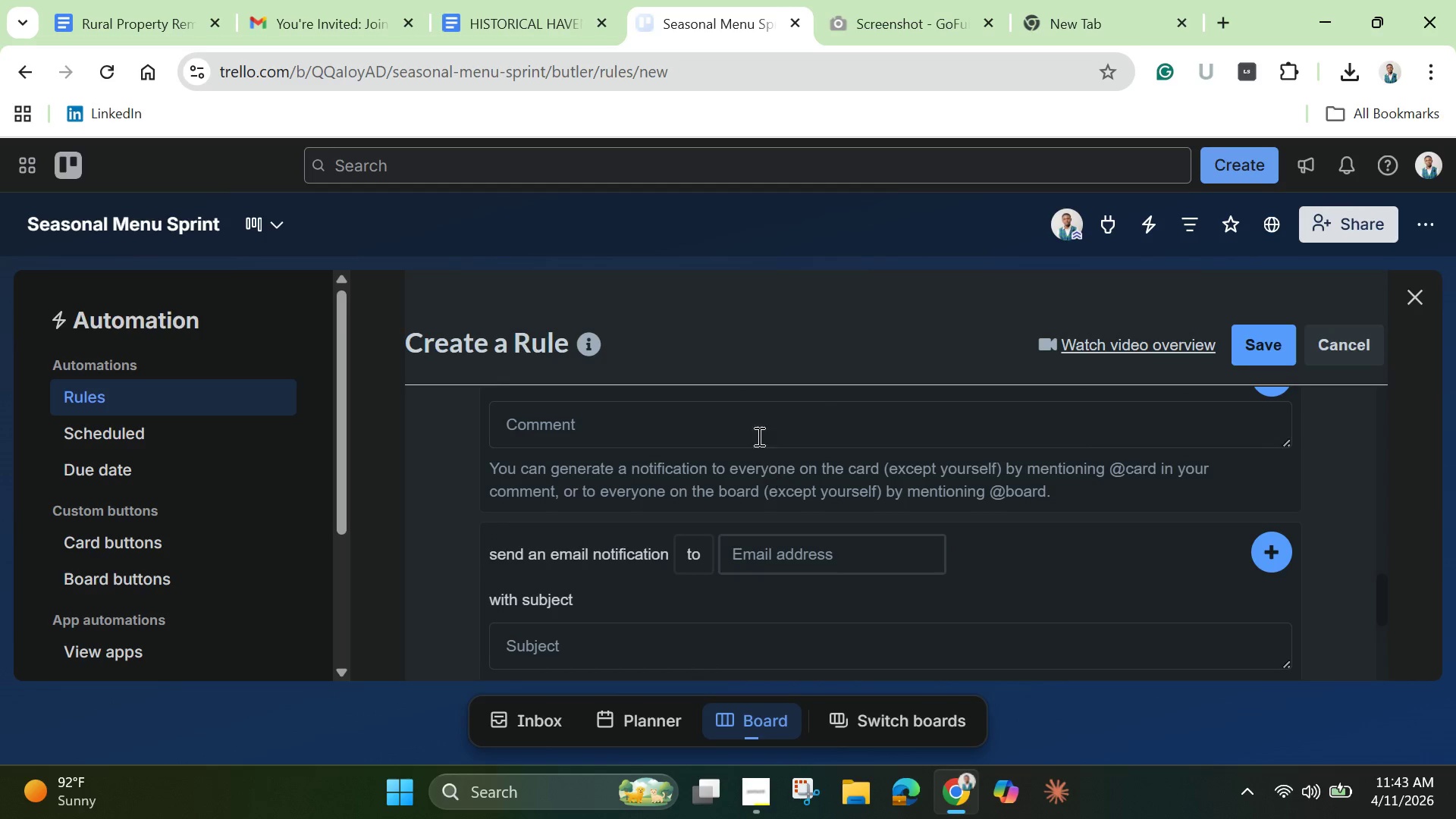 
left_click([750, 420])
 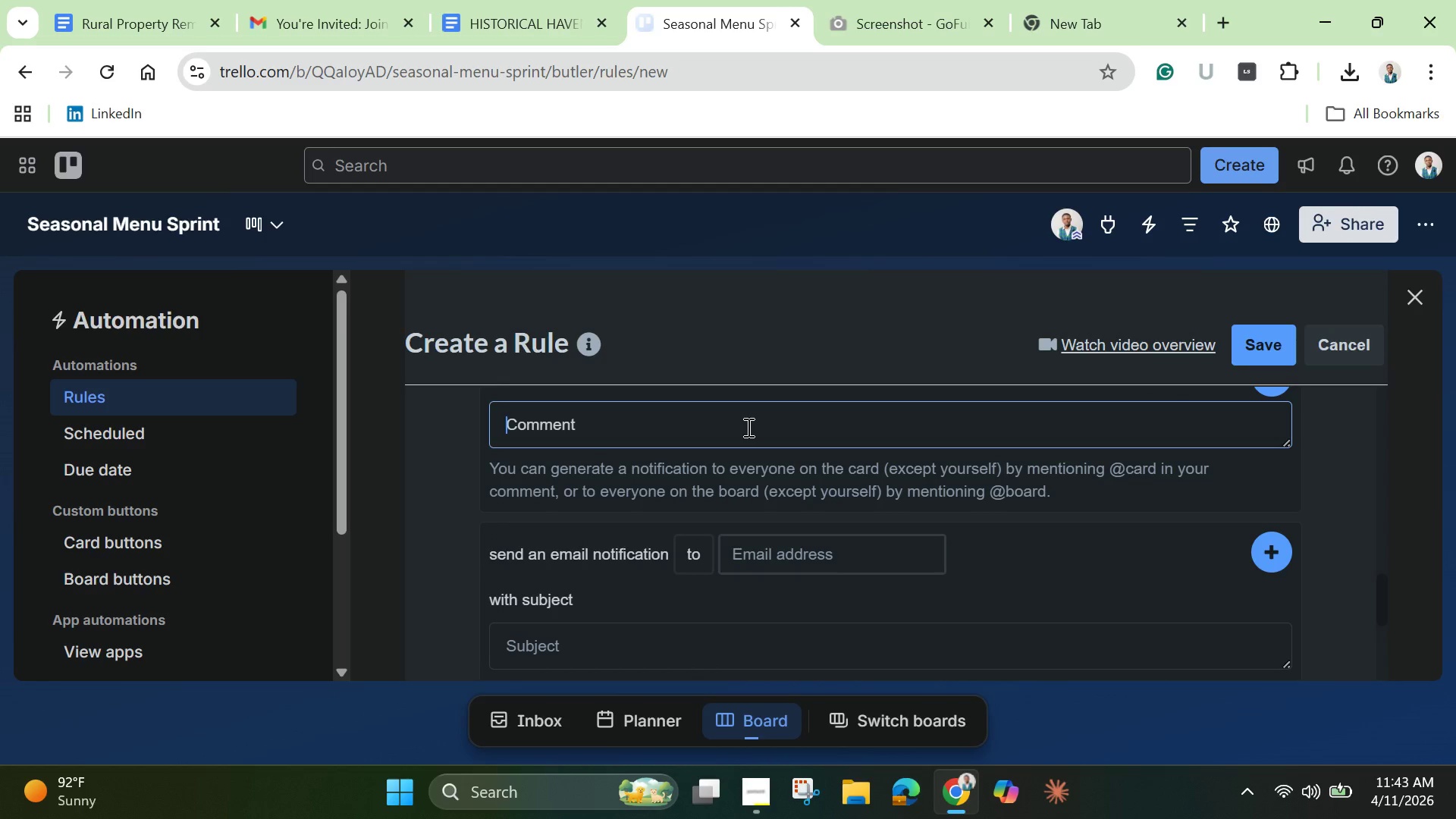 
type(High coost)
key(Backspace)
key(Backspace)
key(Backspace)
type(st deyected )
key(Backspace)
key(Backspace)
key(Backspace)
key(Backspace)
key(Backspace)
key(Backspace)
key(Backspace)
type(tected )
key(Backspace)
type(. Review pricing before )
 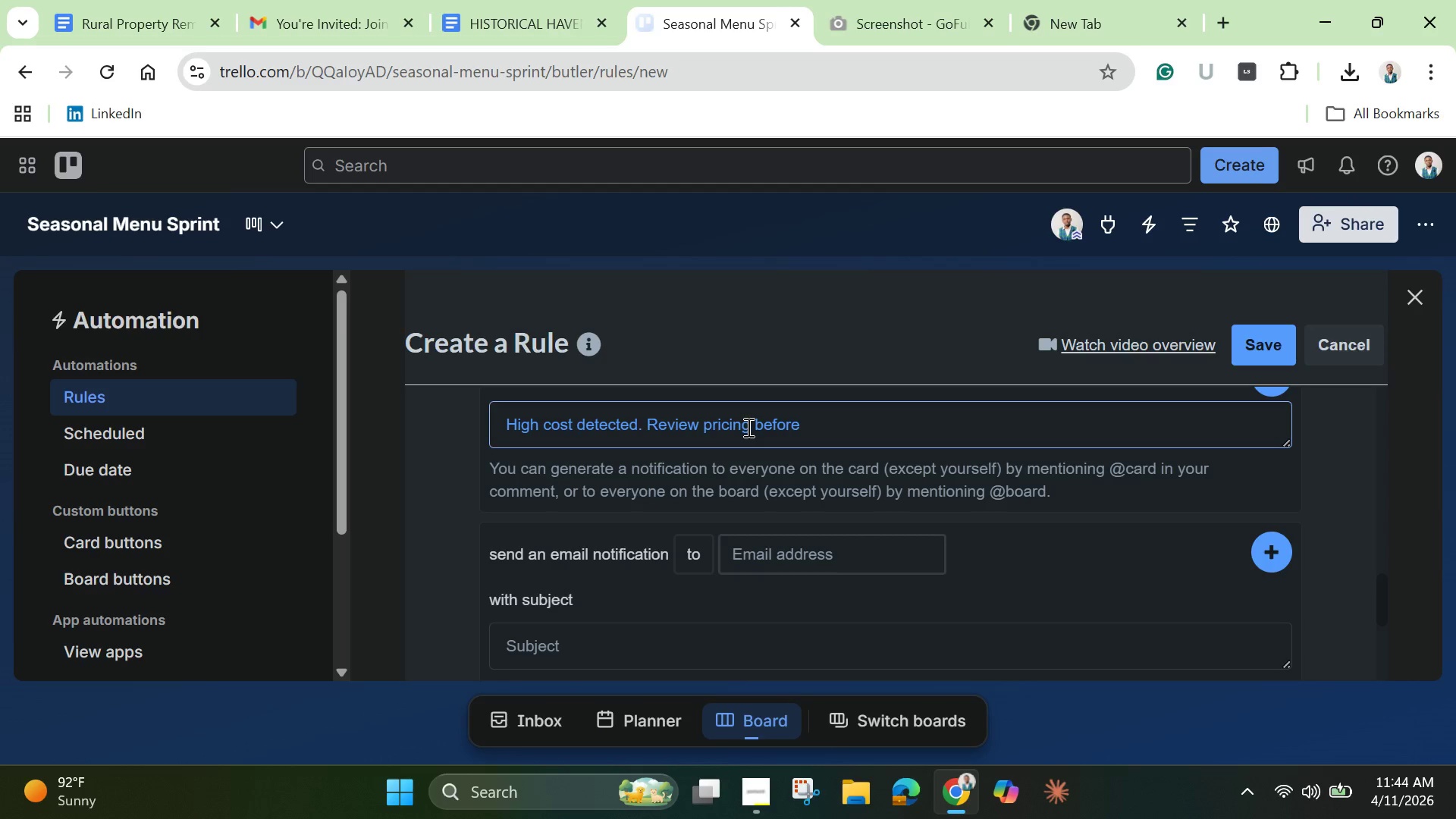 
type(moving forward.)
 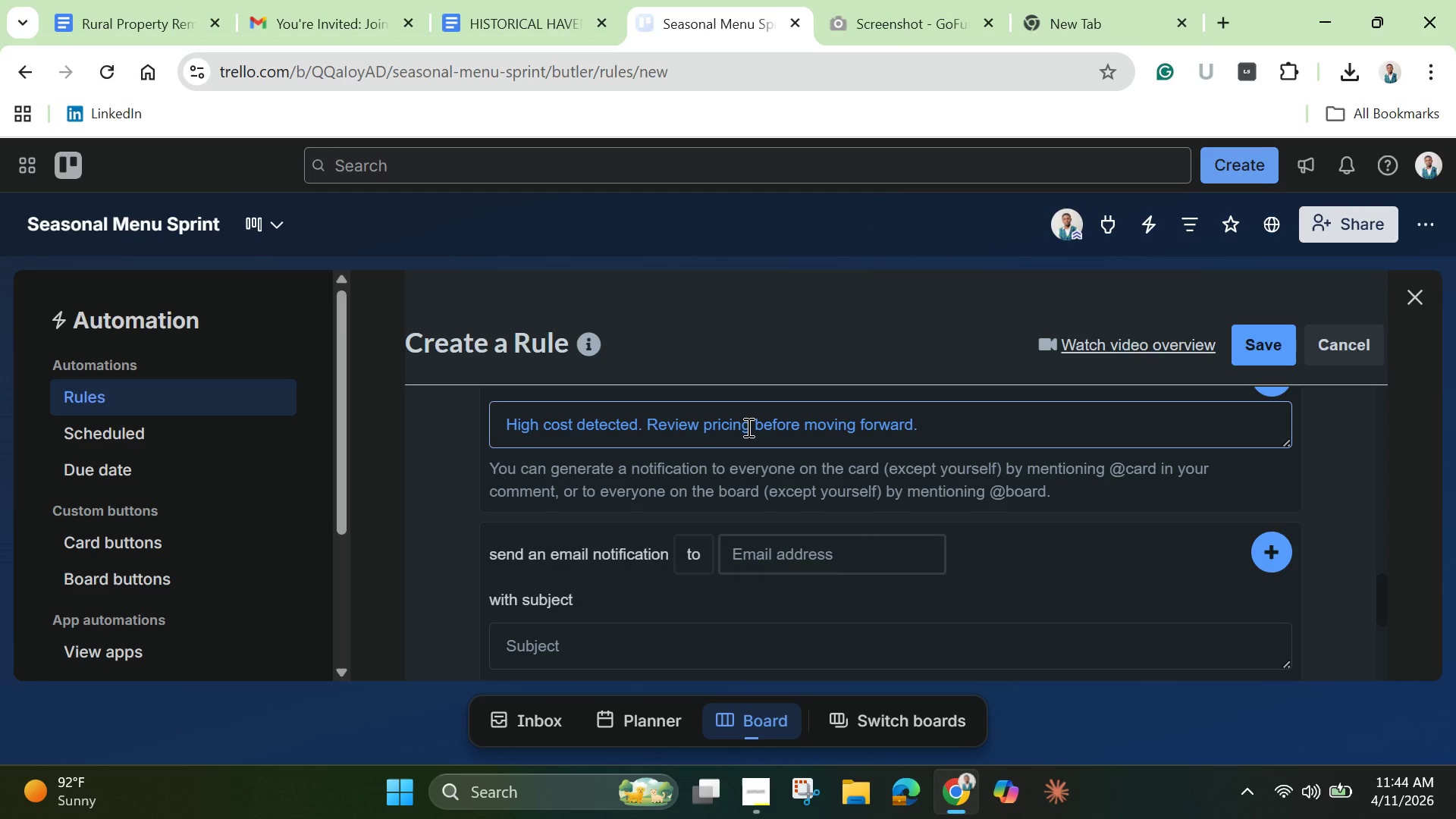 
wait(9.02)
 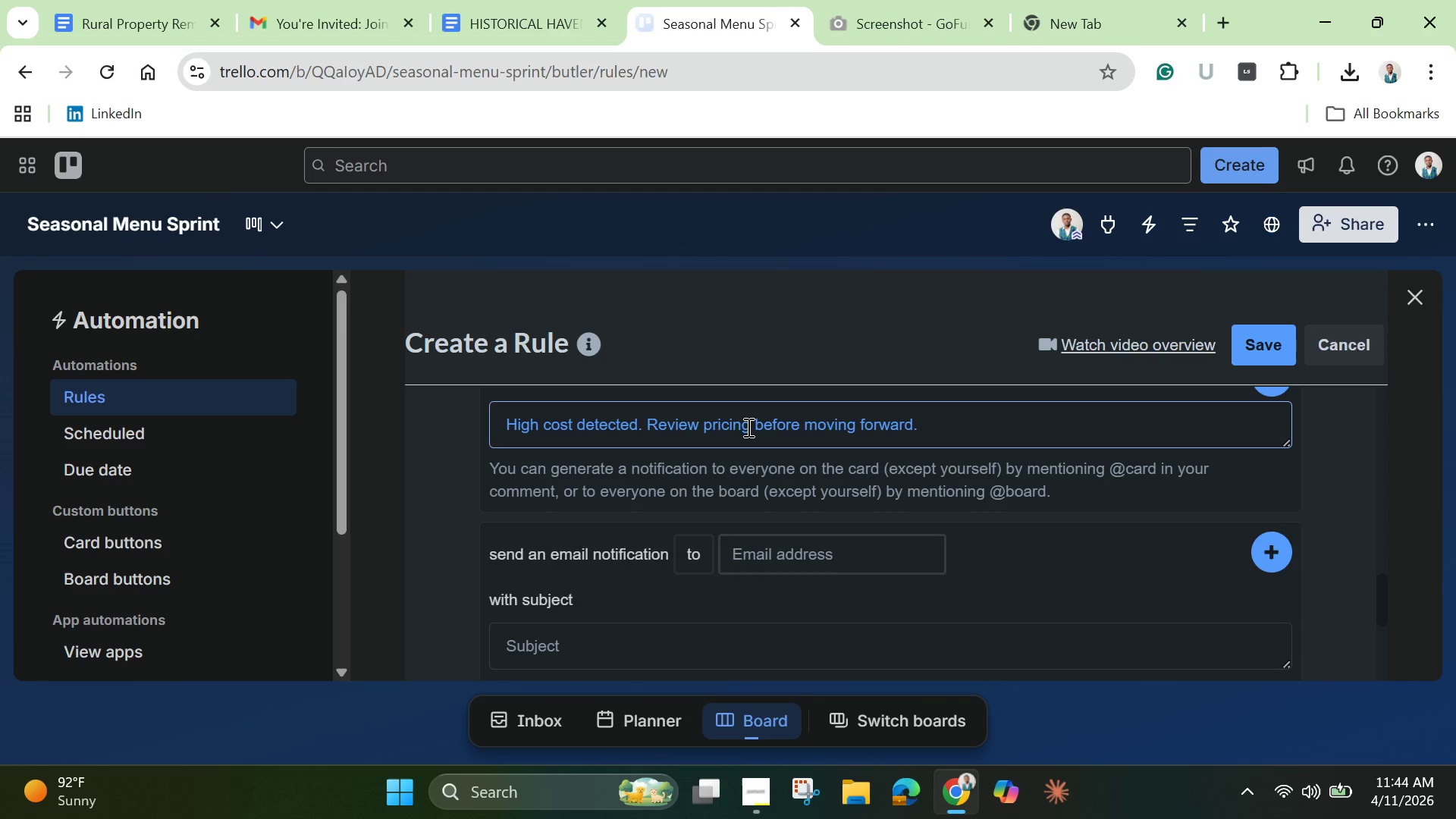 
left_click([1261, 347])
 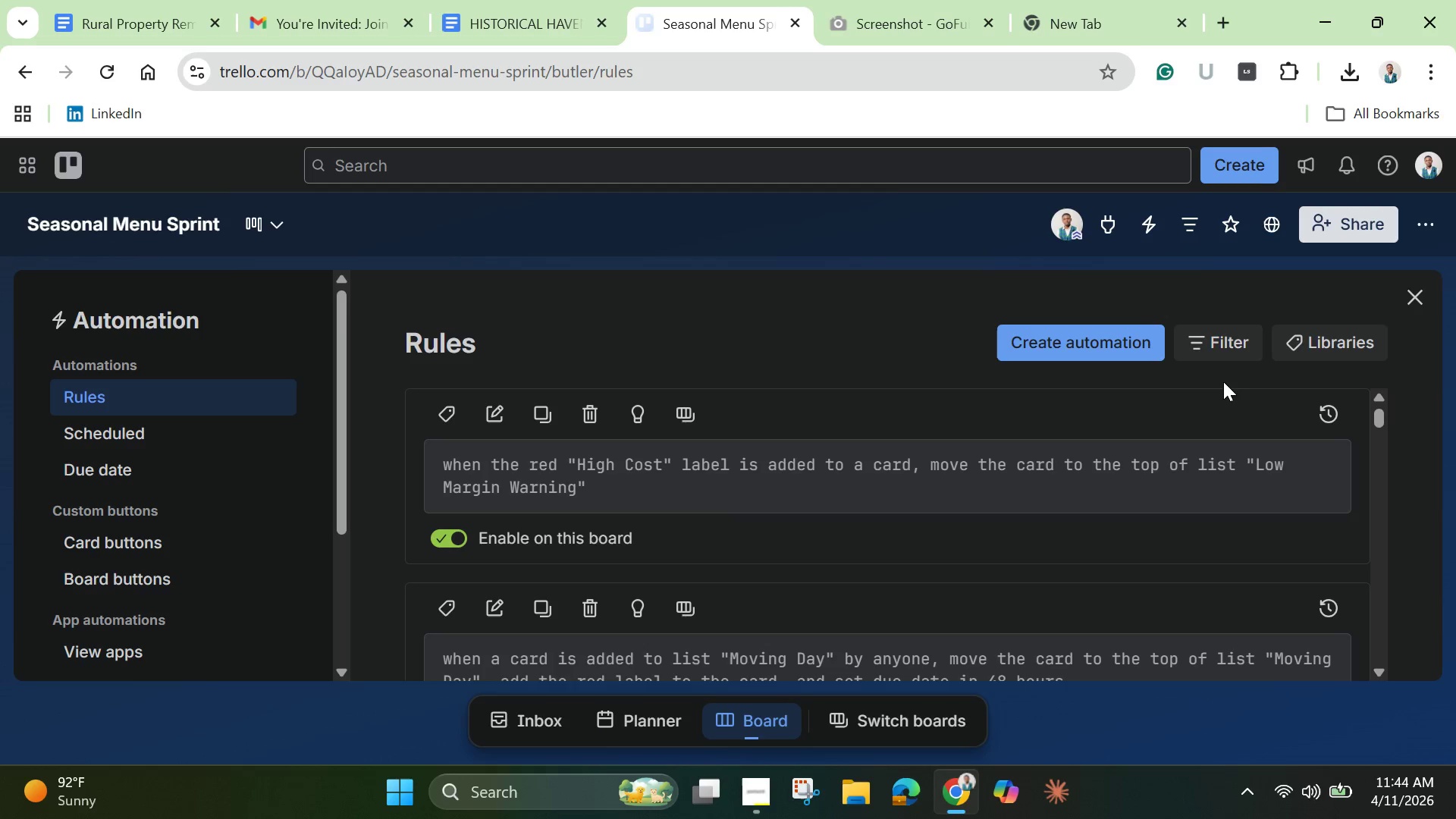 
wait(6.66)
 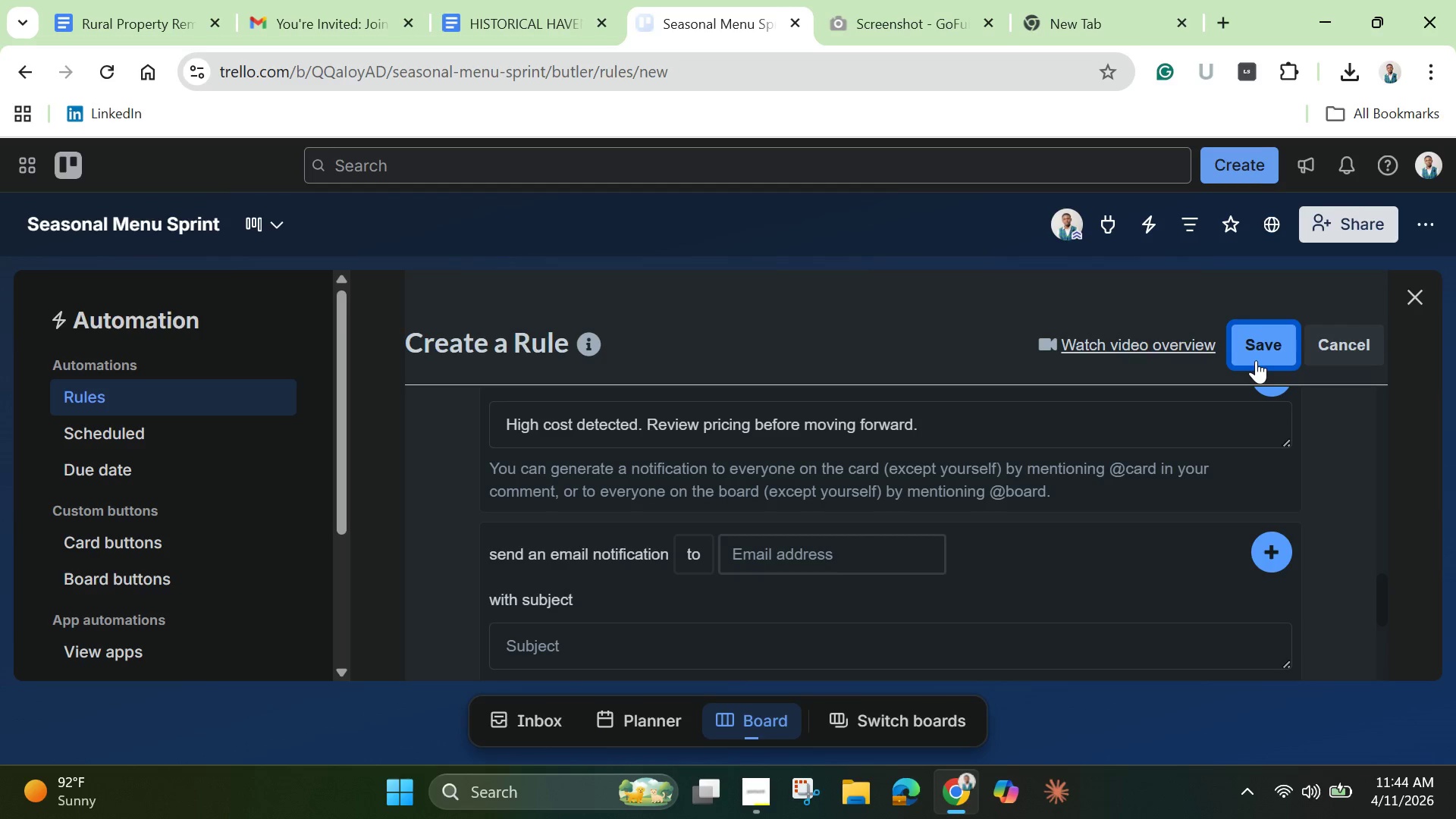 
left_click([494, 416])
 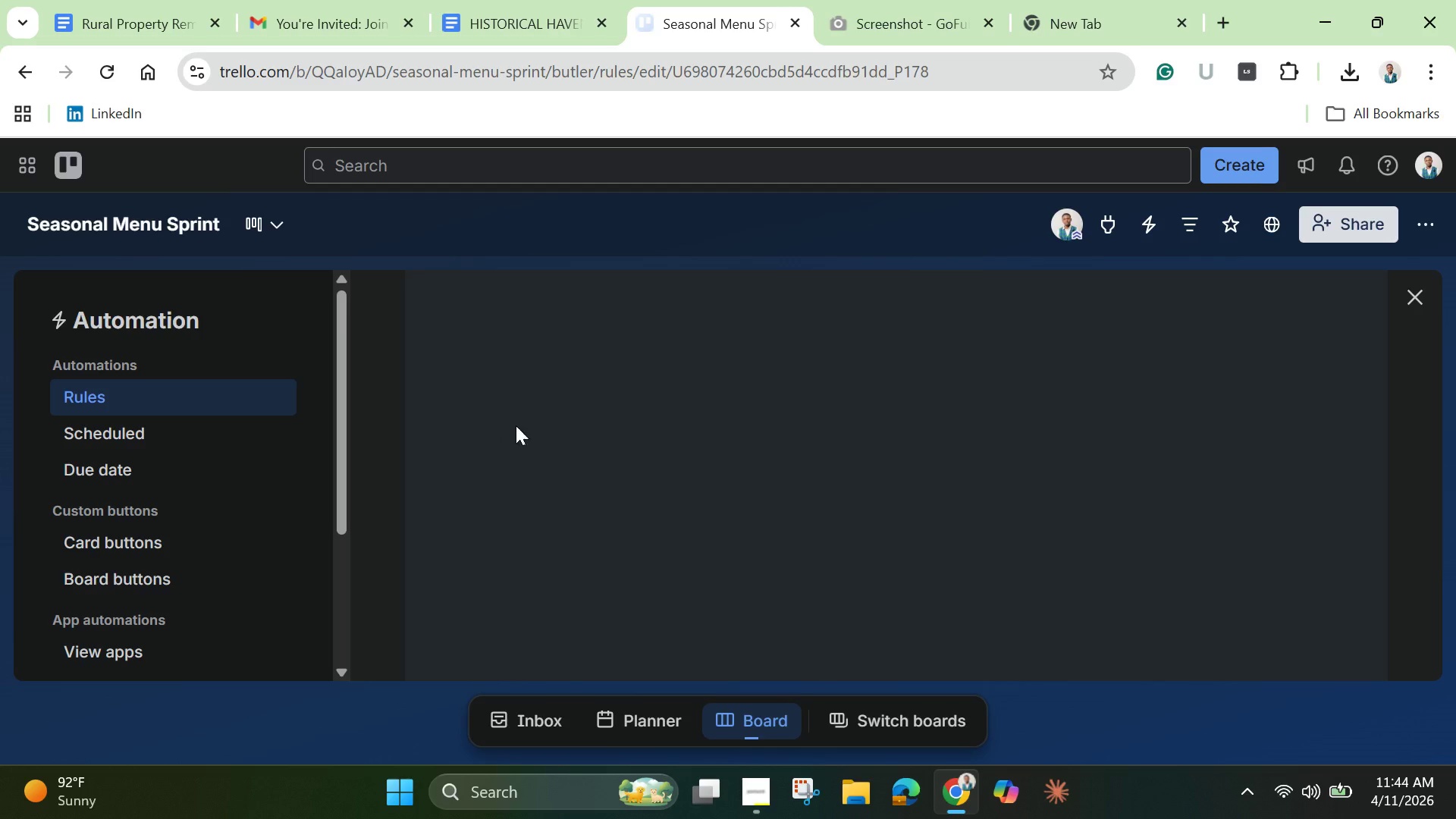 
mouse_move([761, 492])
 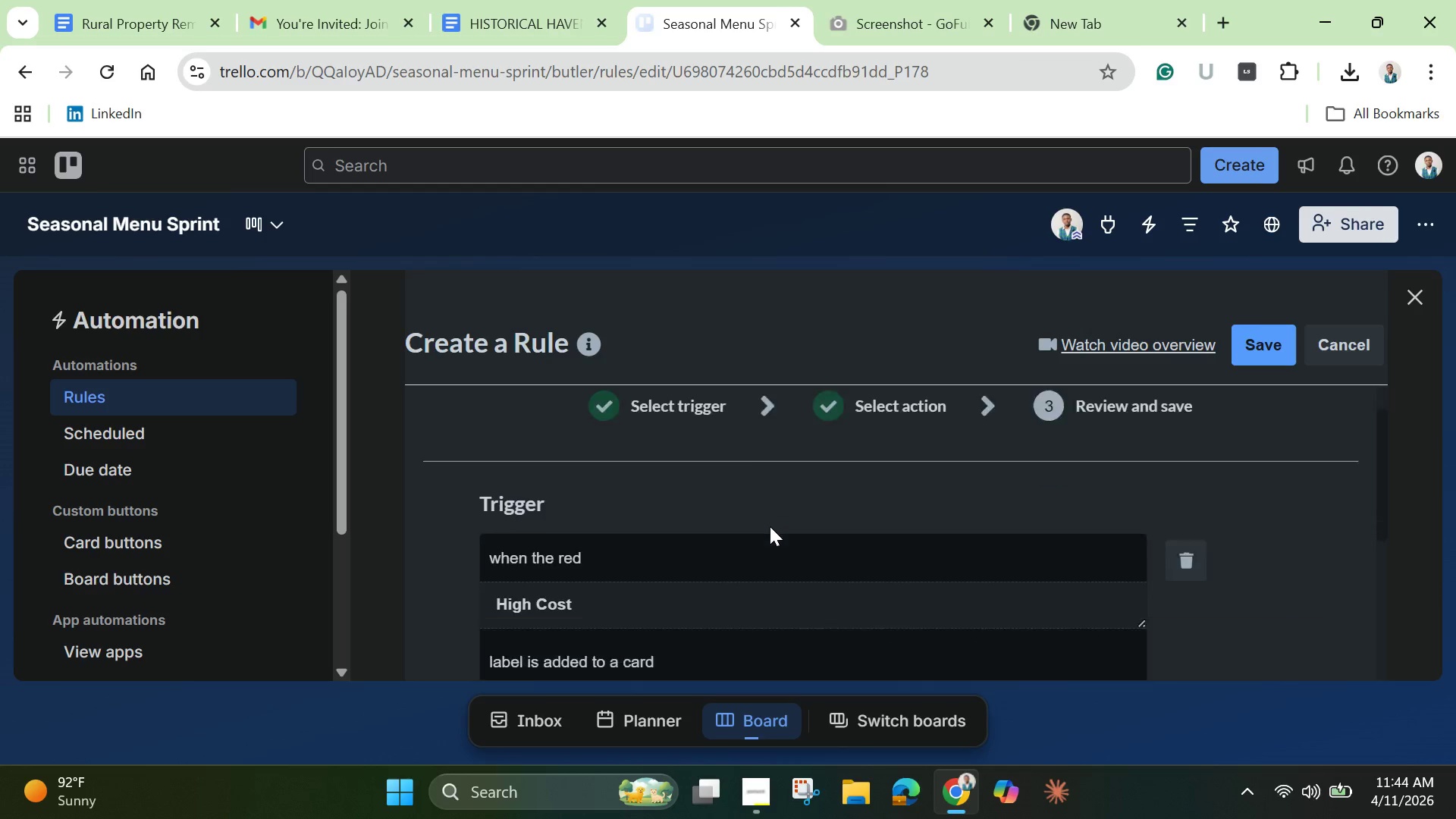 
scroll: coordinate [783, 552], scroll_direction: down, amount: 10.0
 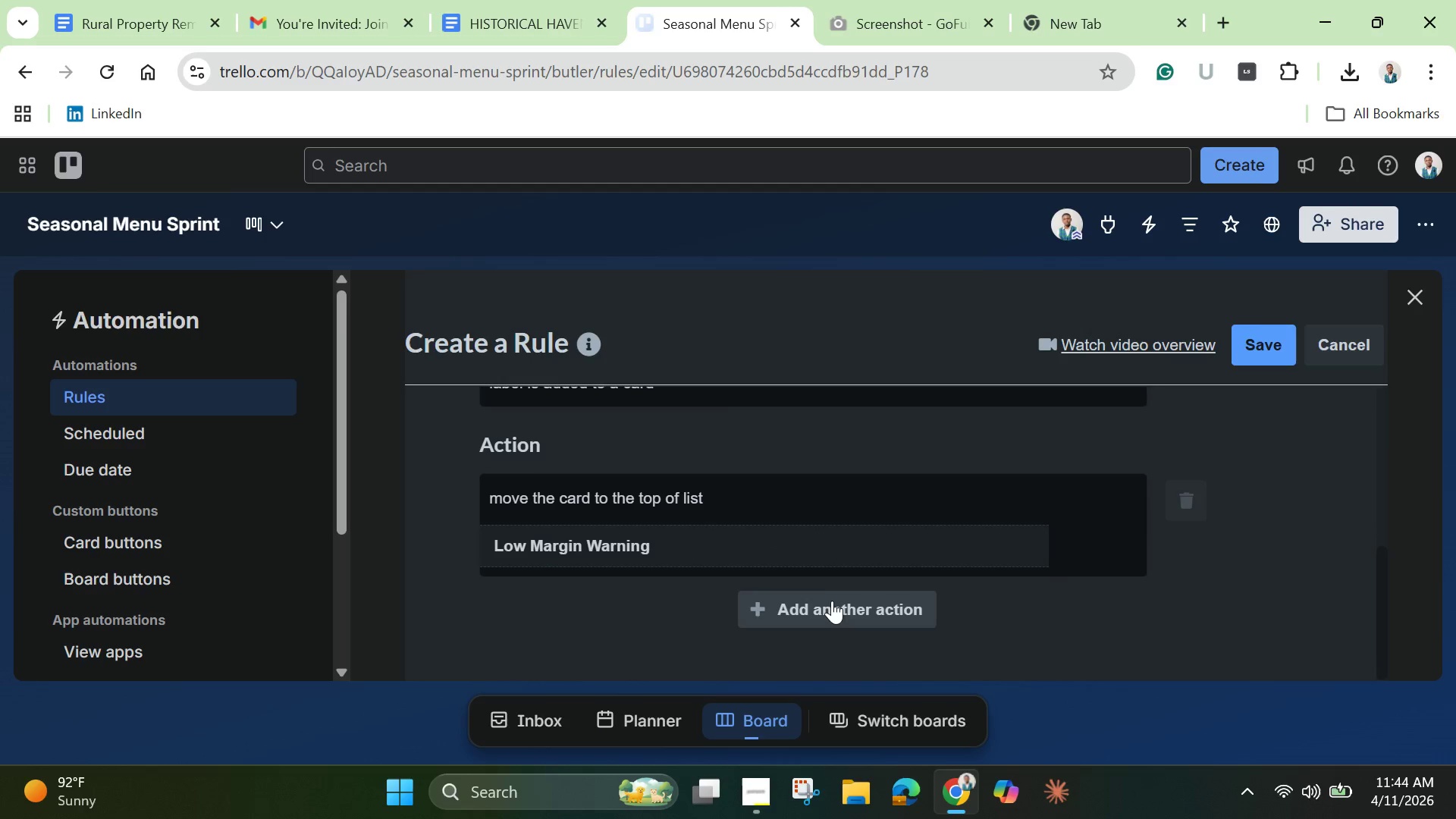 
left_click([832, 604])
 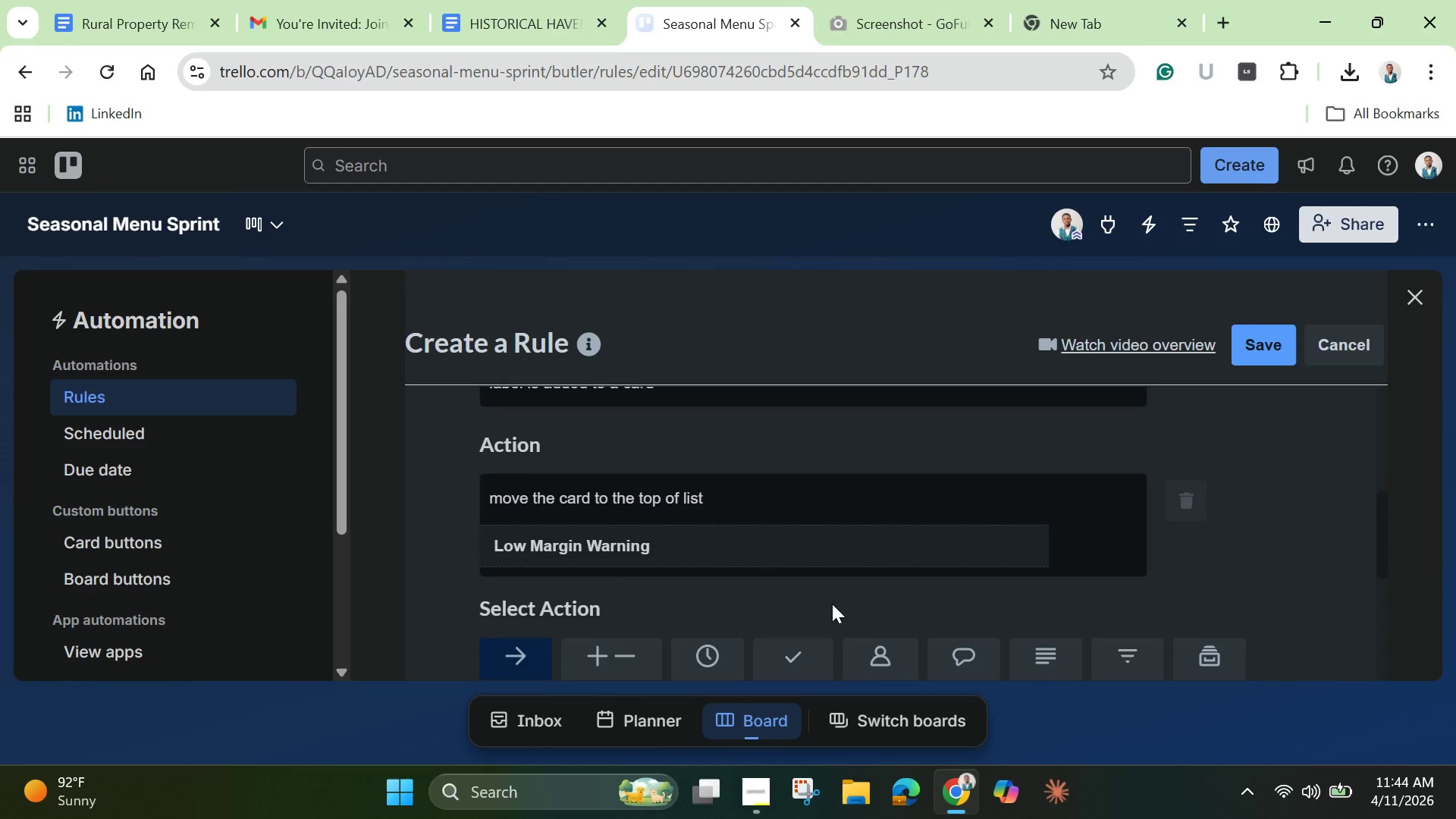 
scroll: coordinate [832, 604], scroll_direction: down, amount: 3.0
 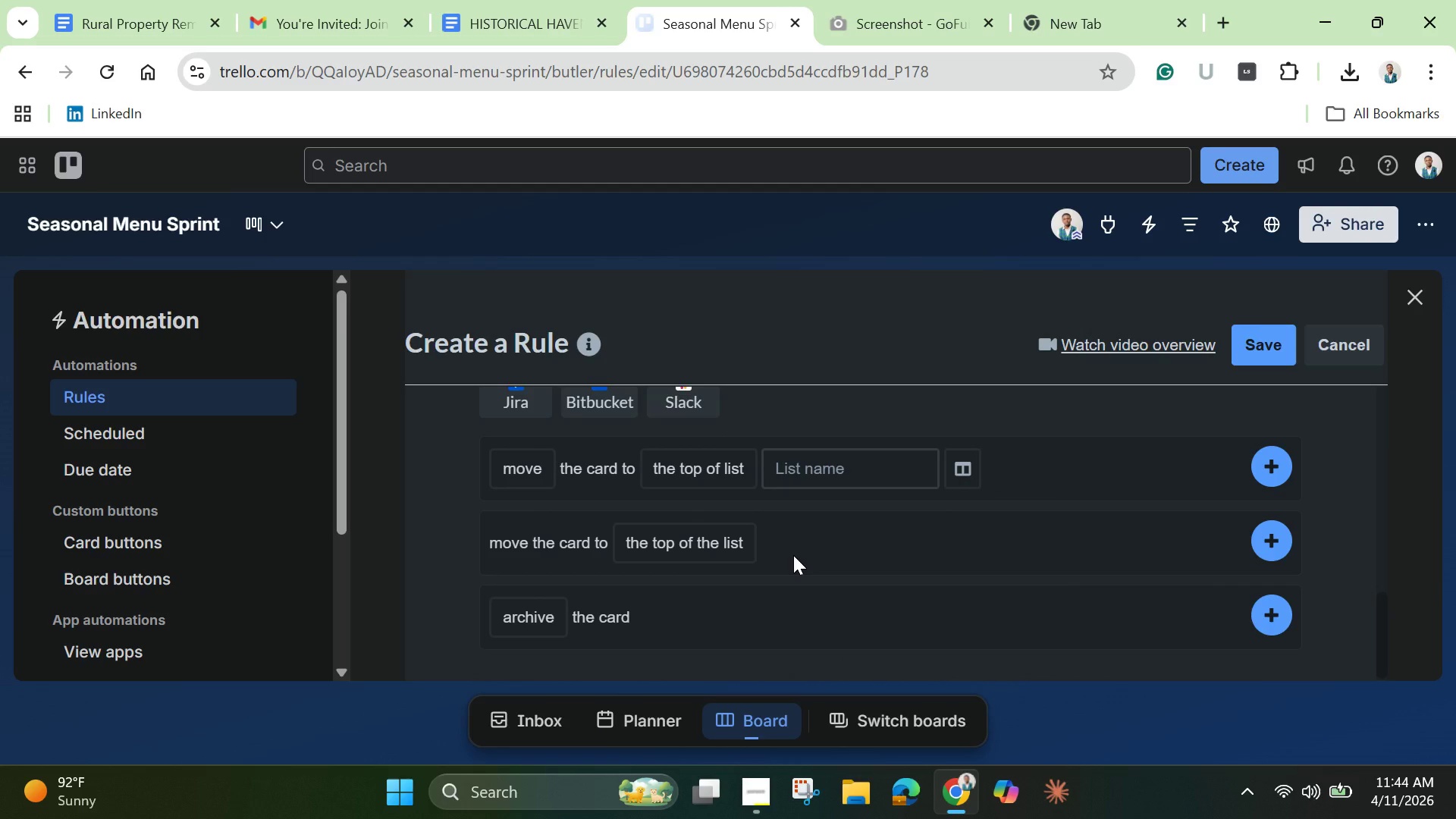 
scroll: coordinate [793, 555], scroll_direction: up, amount: 2.0
 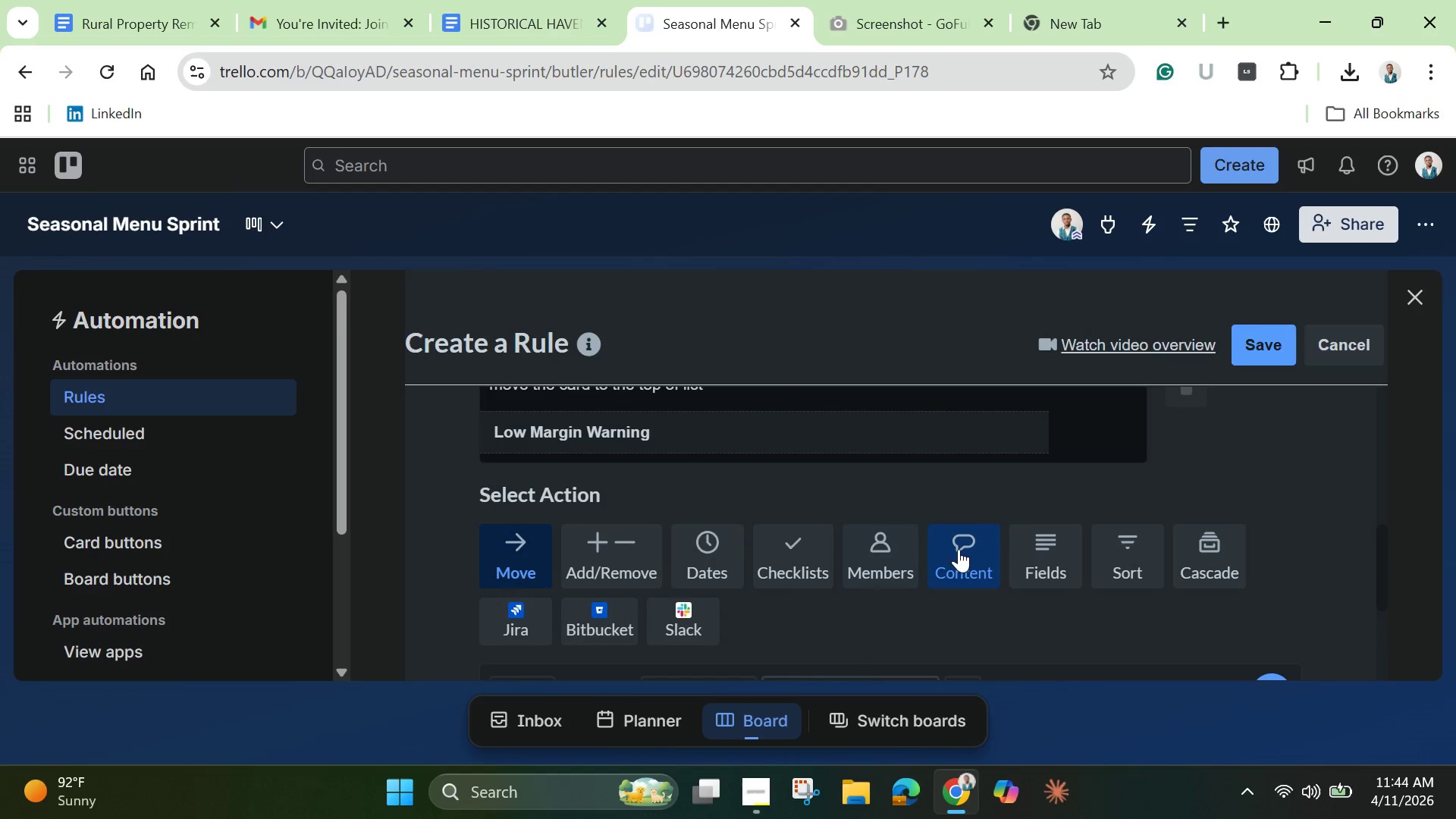 
left_click([978, 552])
 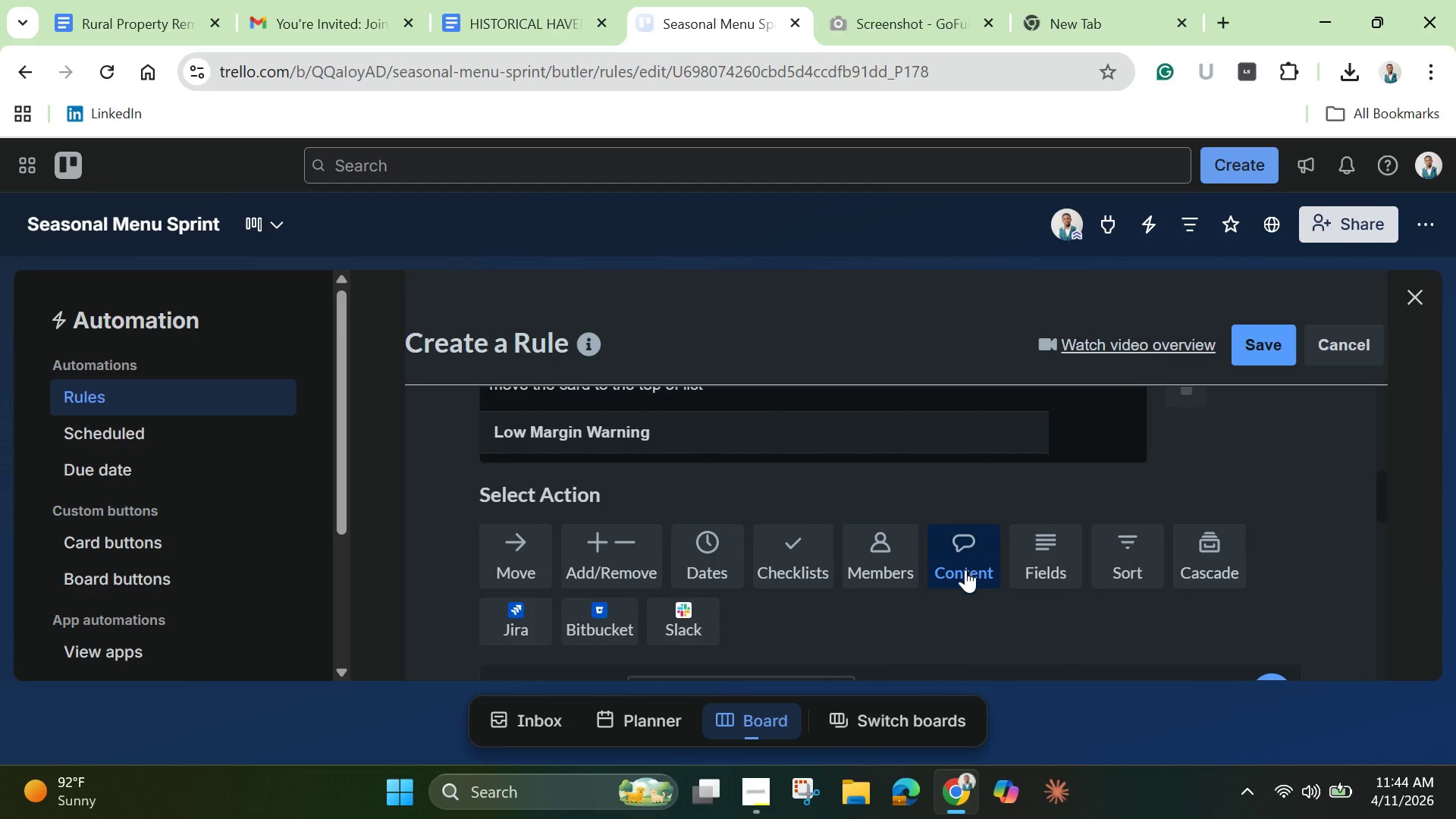 
scroll: coordinate [891, 591], scroll_direction: down, amount: 6.0
 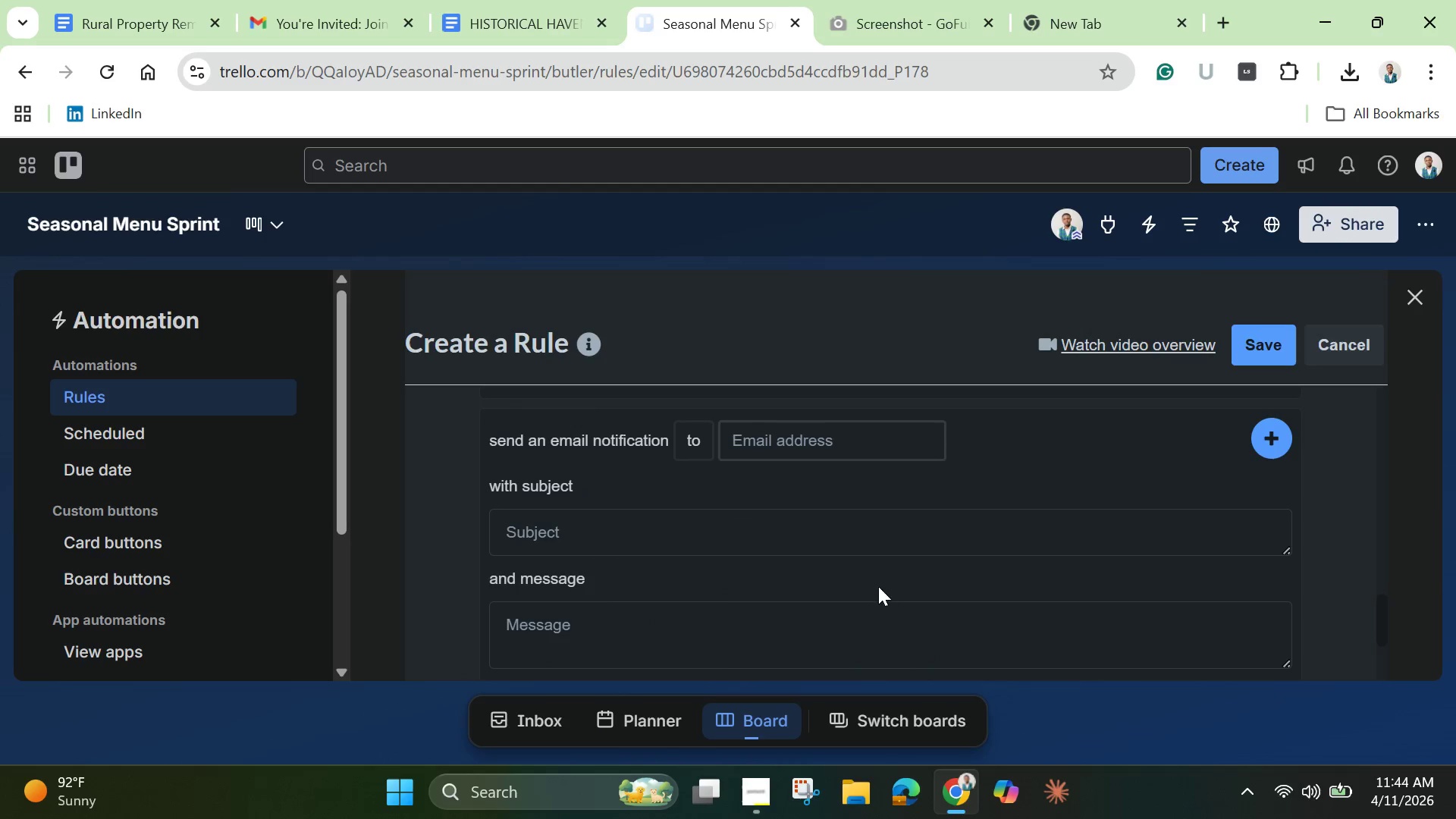 
scroll: coordinate [874, 583], scroll_direction: up, amount: 2.0
 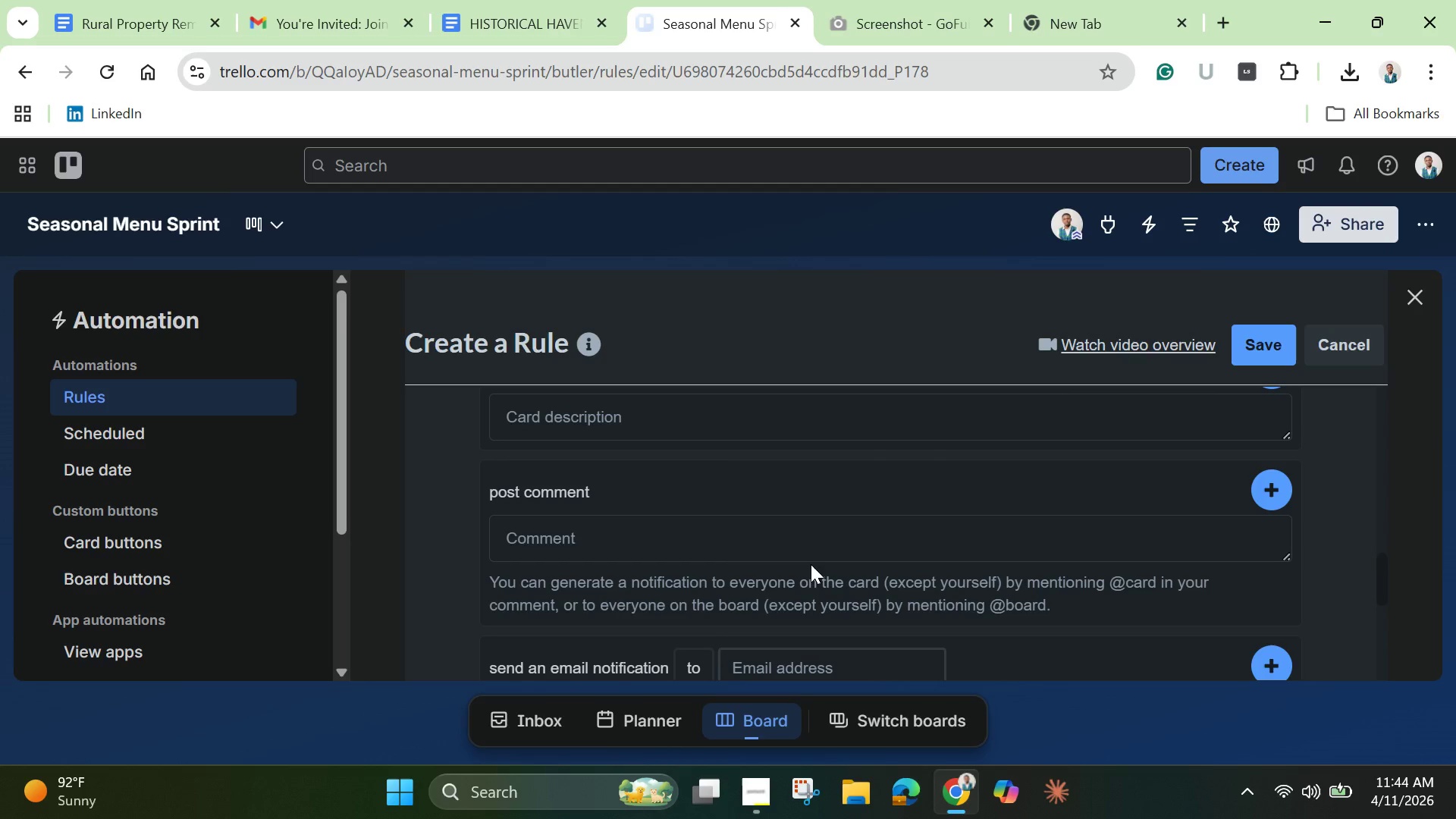 
left_click([807, 556])
 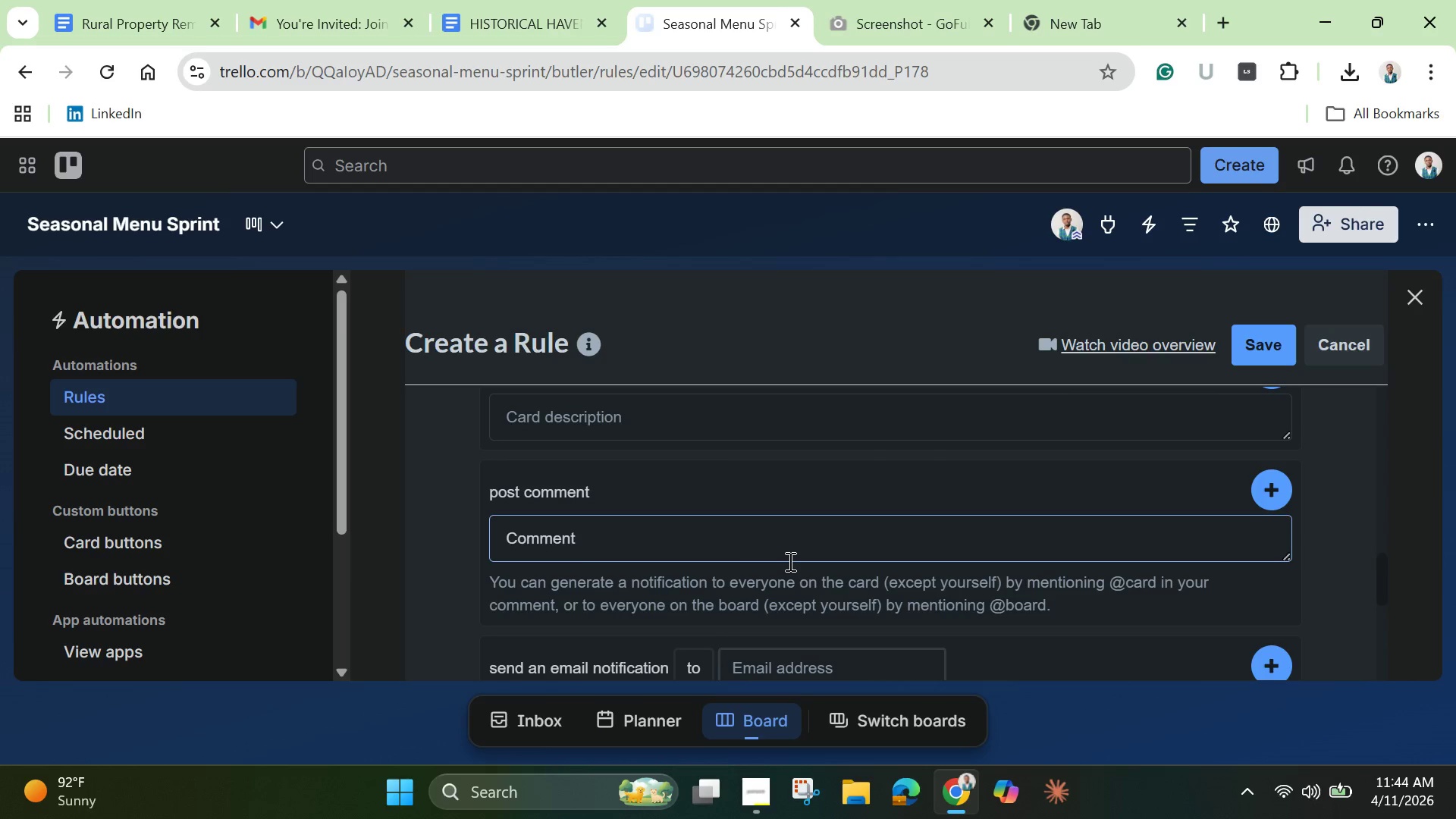 
wait(8.22)
 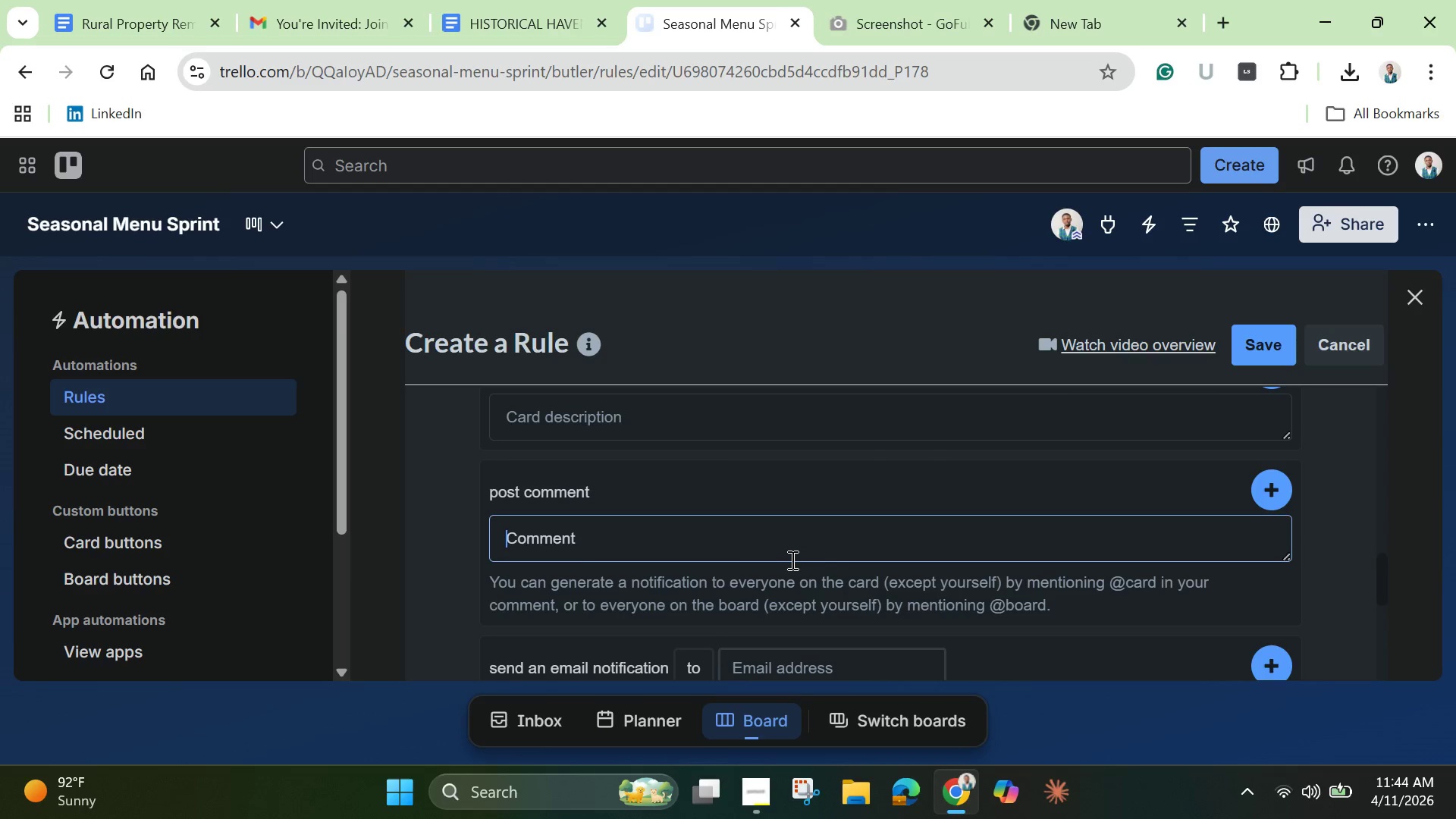 
type(High Cost de)
key(Backspace)
key(Backspace)
key(Backspace)
key(Backspace)
key(Backspace)
key(Backspace)
key(Backspace)
type(cost detected )
key(Backspace)
type(. Review pricing before moving forward.)
 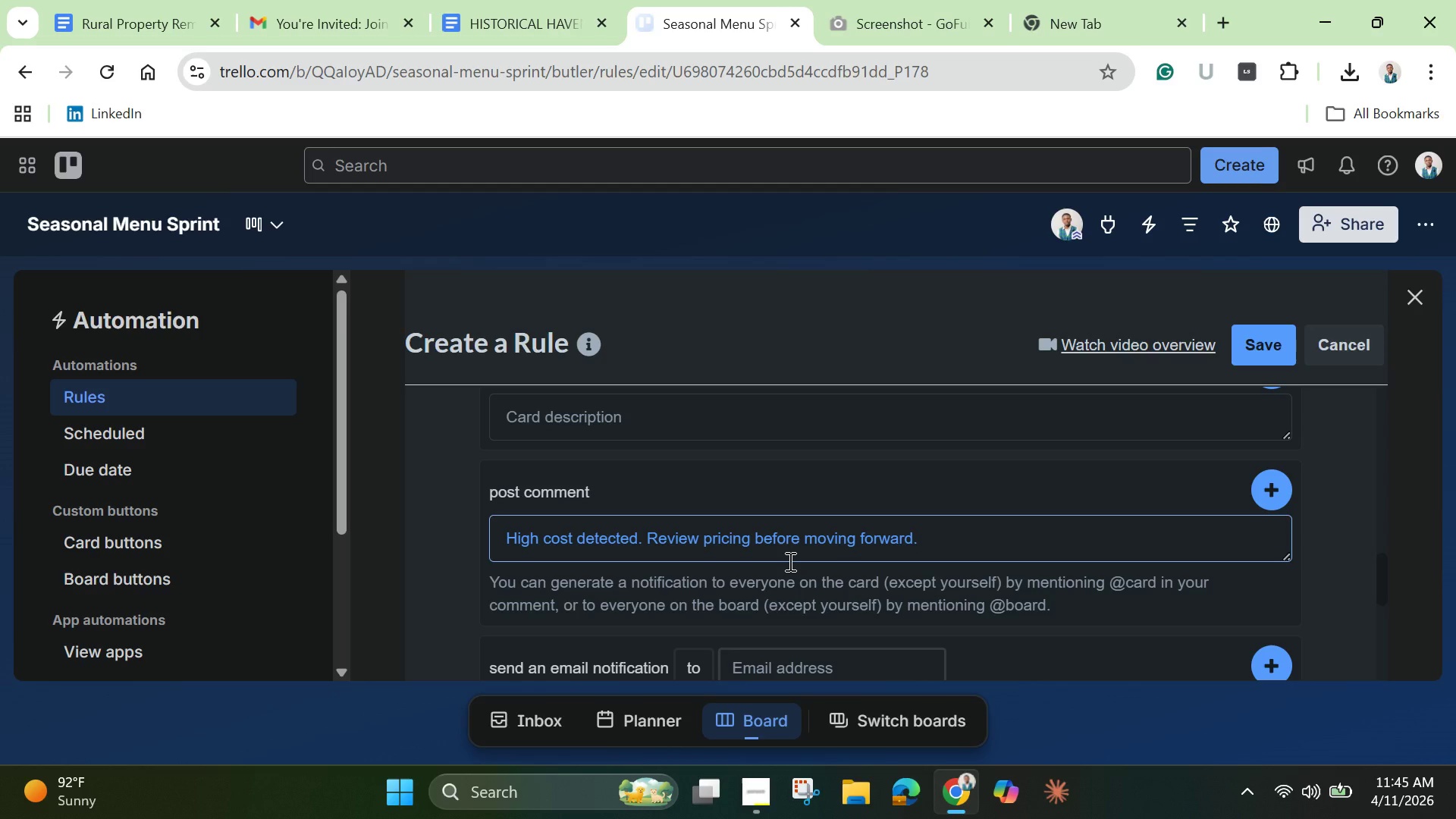 
left_click([1274, 492])
 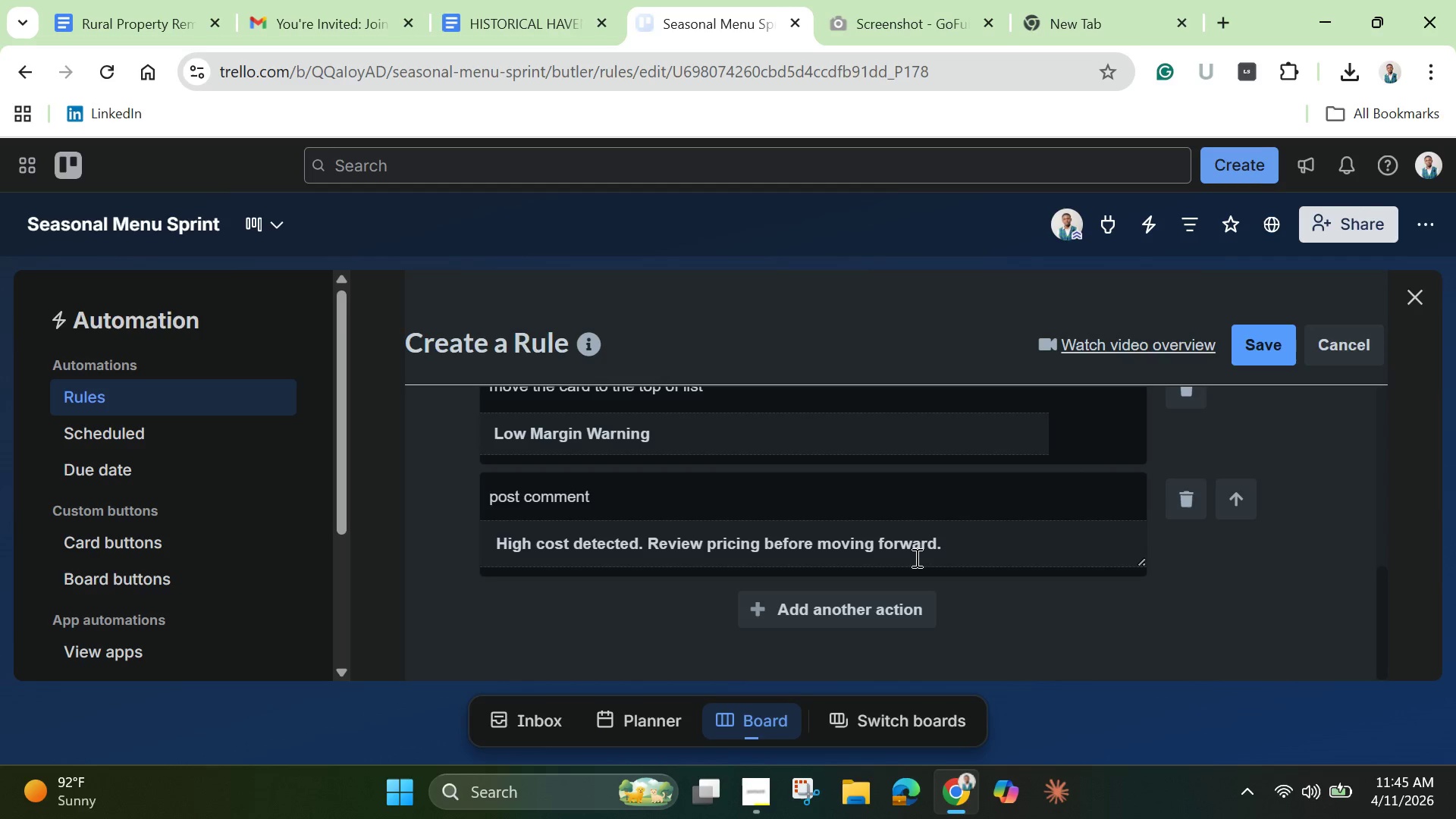 
scroll: coordinate [899, 535], scroll_direction: down, amount: 2.0
 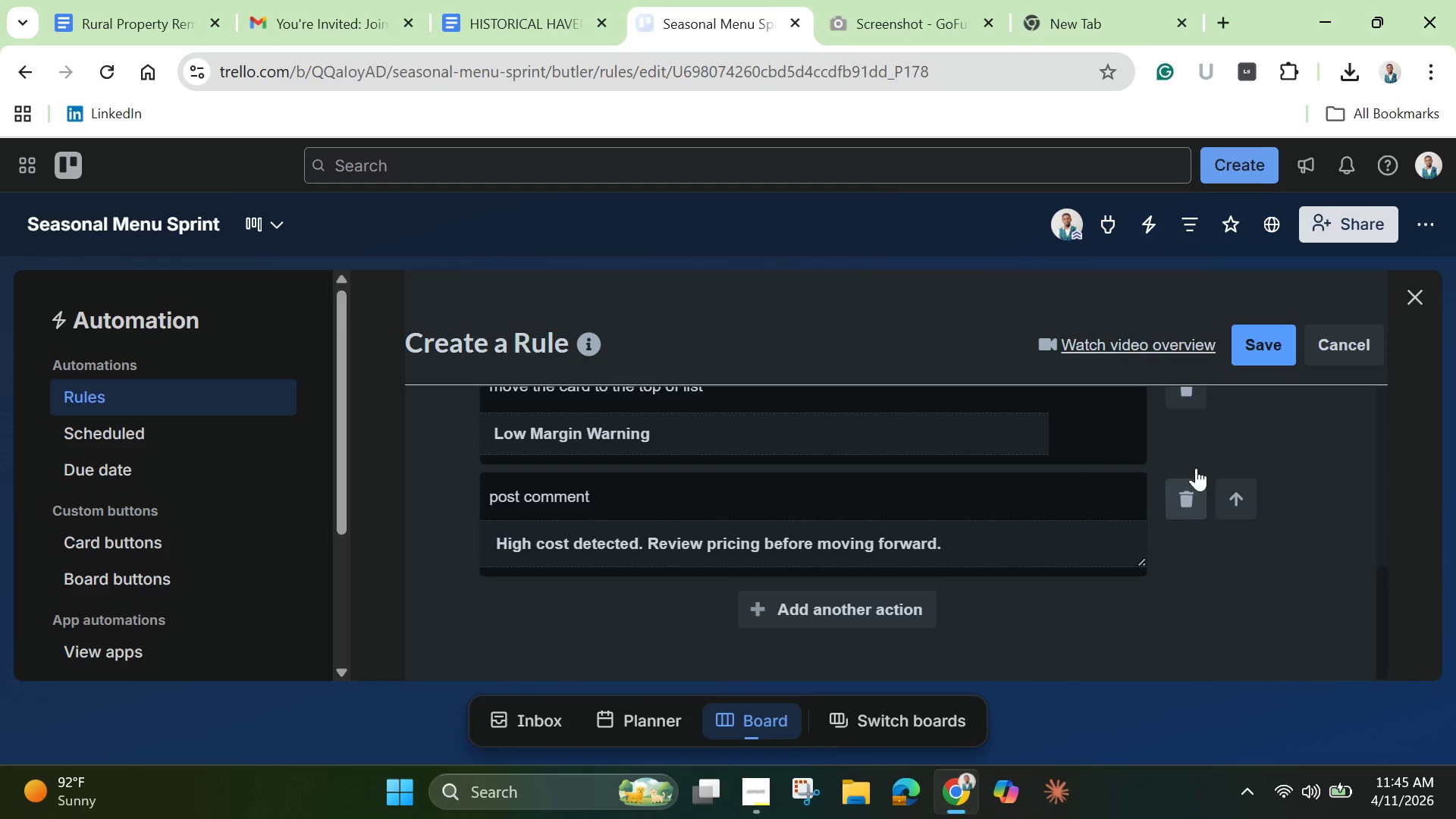 
left_click([1264, 348])
 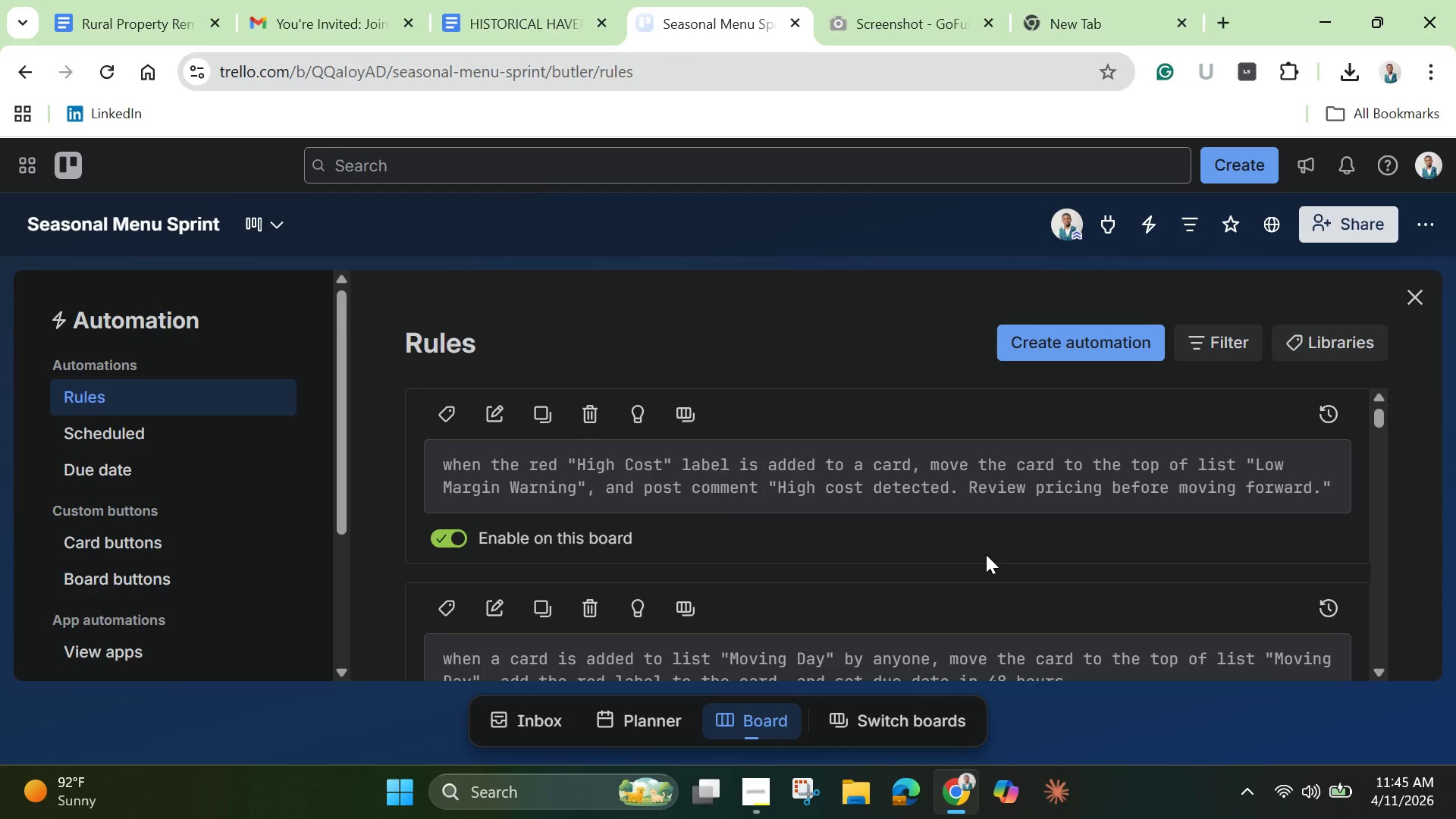 
wait(12.02)
 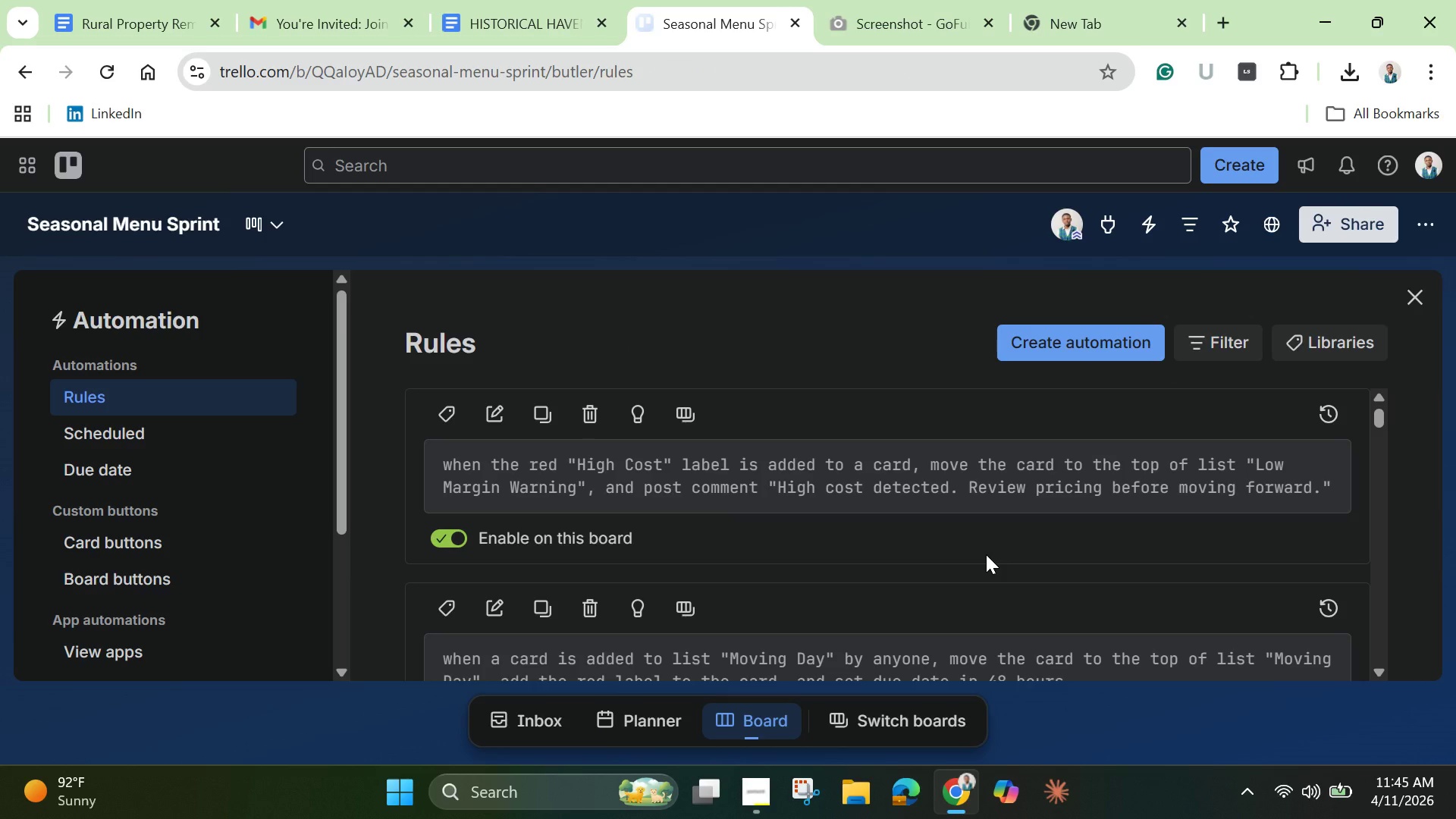 
left_click([1418, 303])
 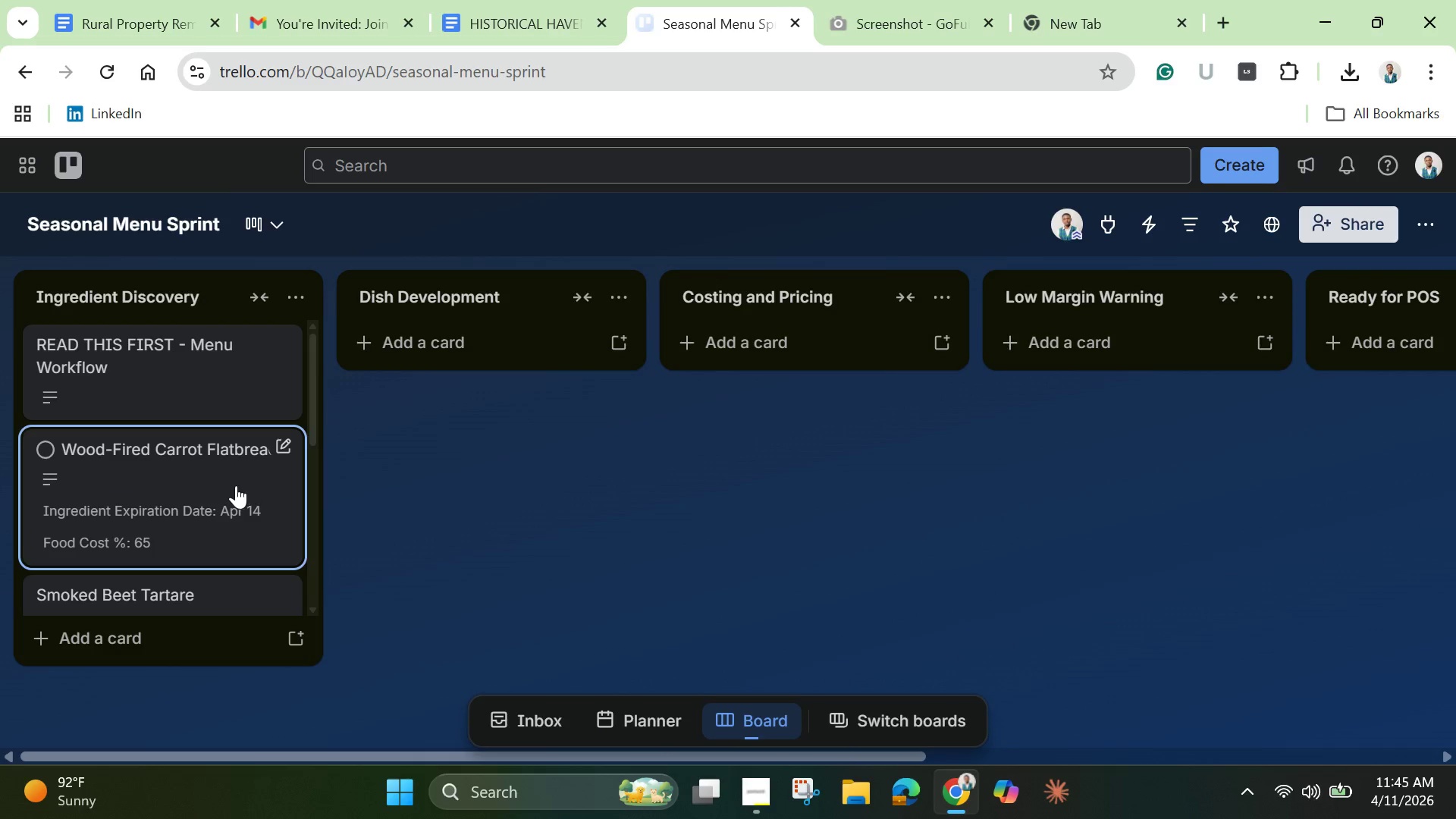 
scroll: coordinate [219, 494], scroll_direction: down, amount: 1.0
 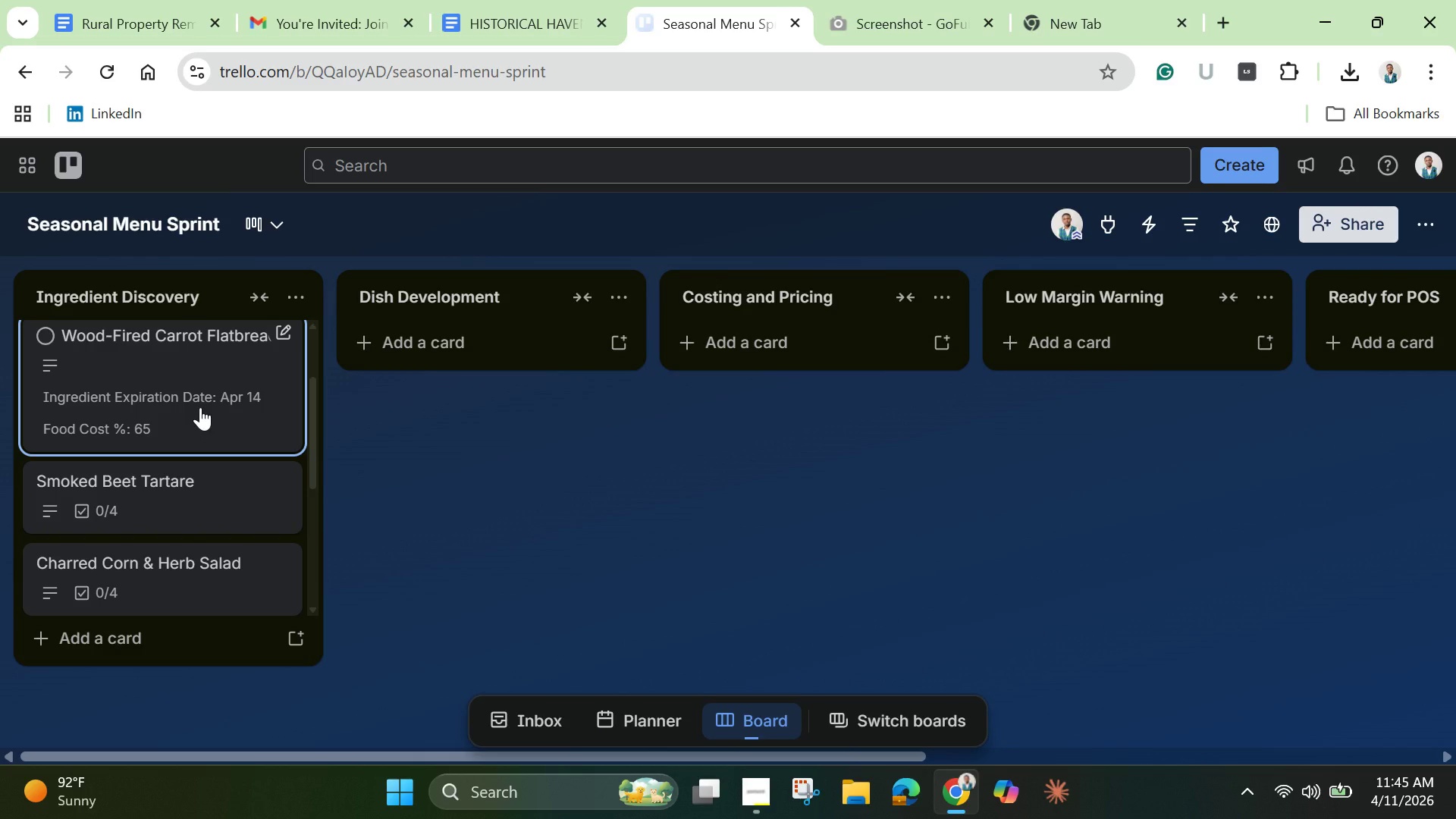 
left_click([200, 407])
 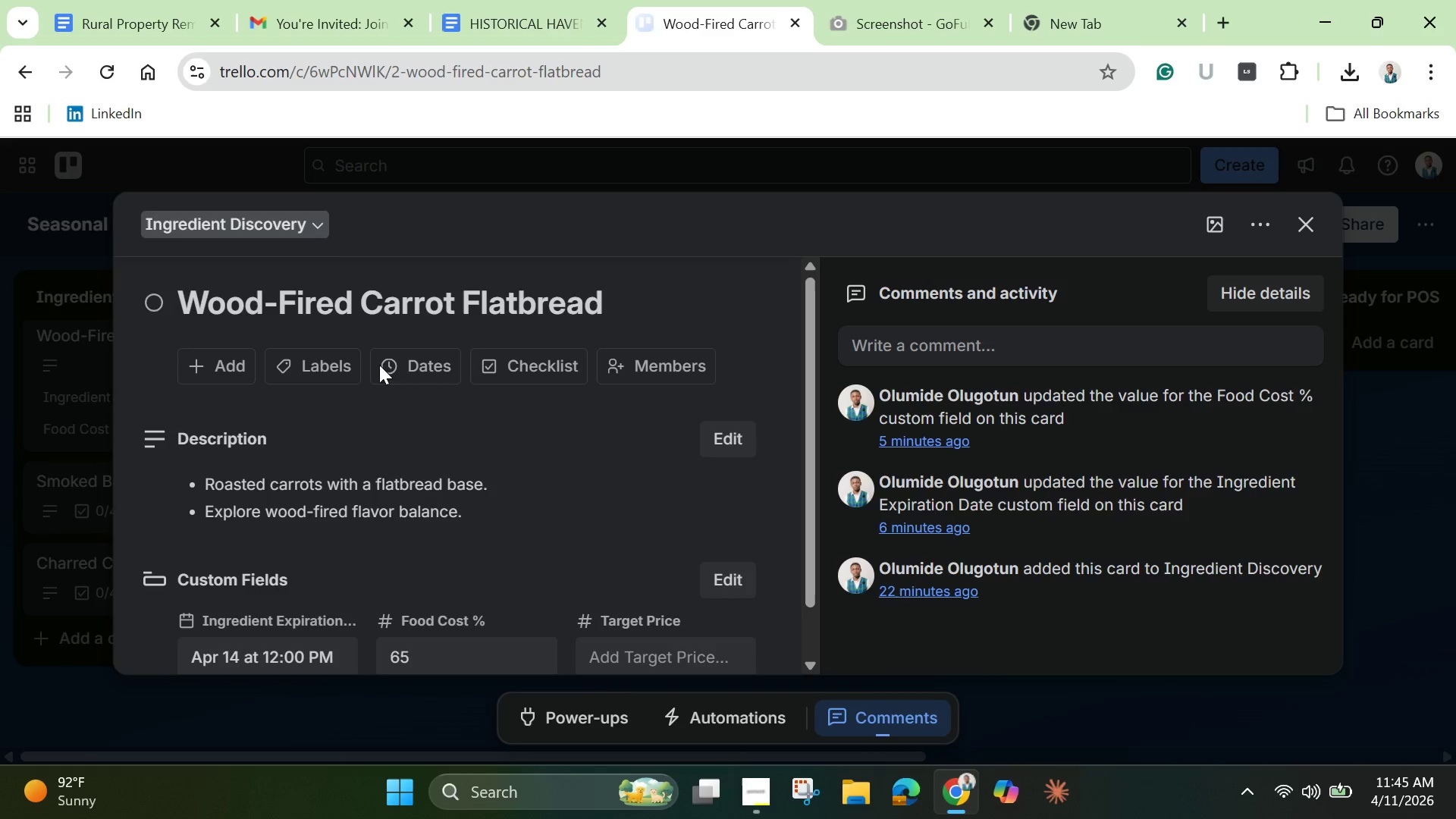 
left_click([334, 363])
 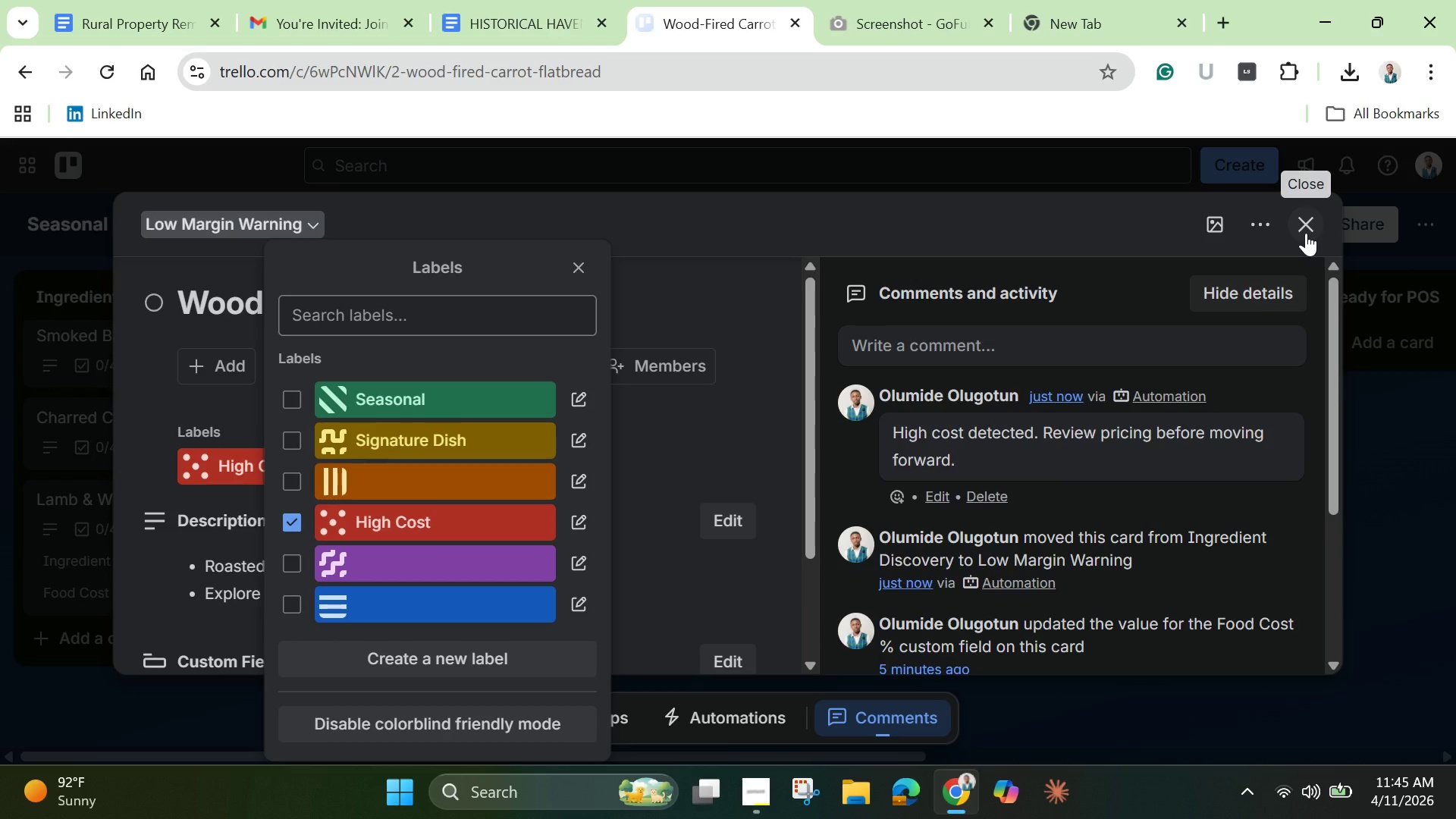 
wait(7.36)
 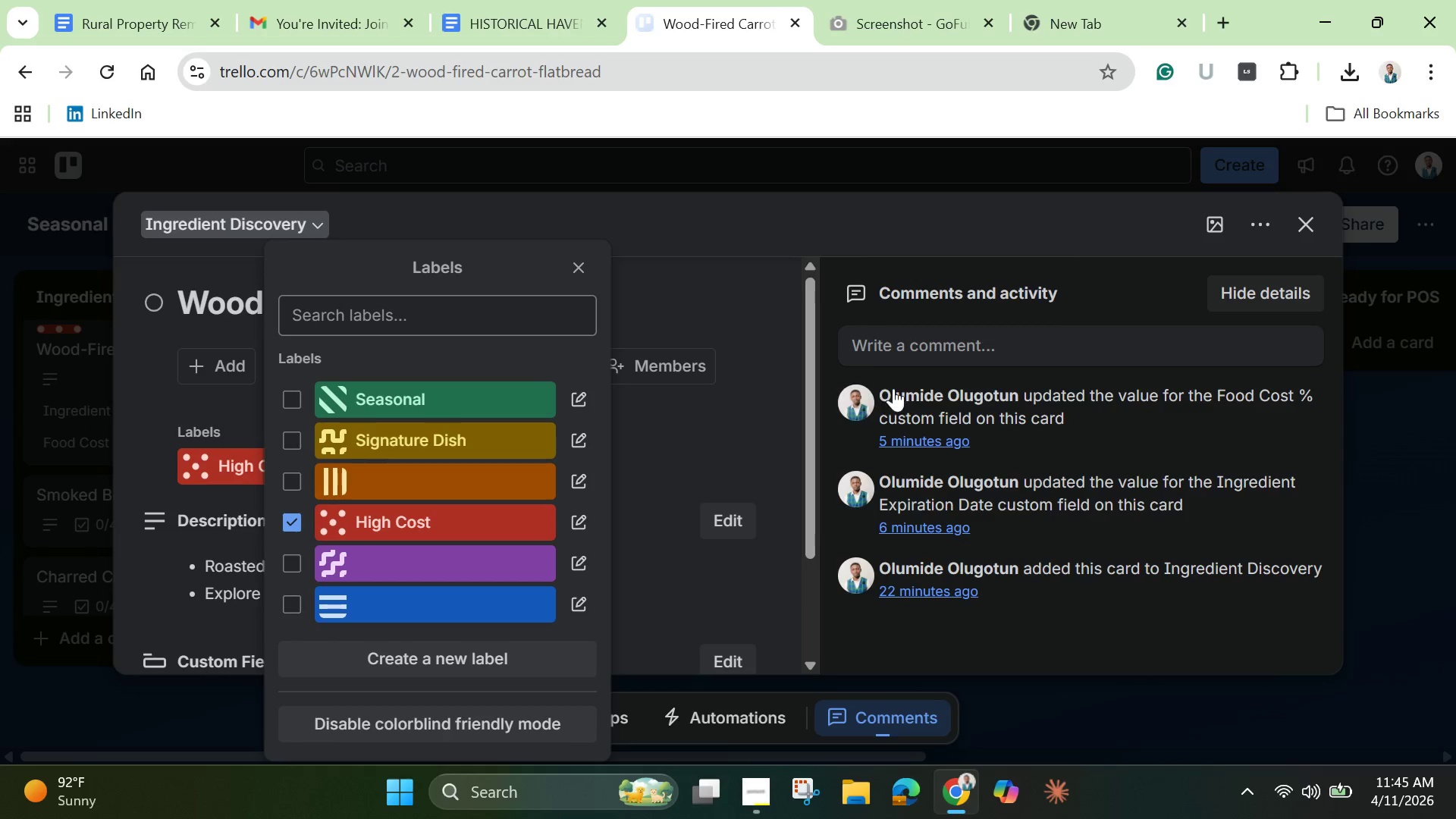 
left_click([1306, 233])
 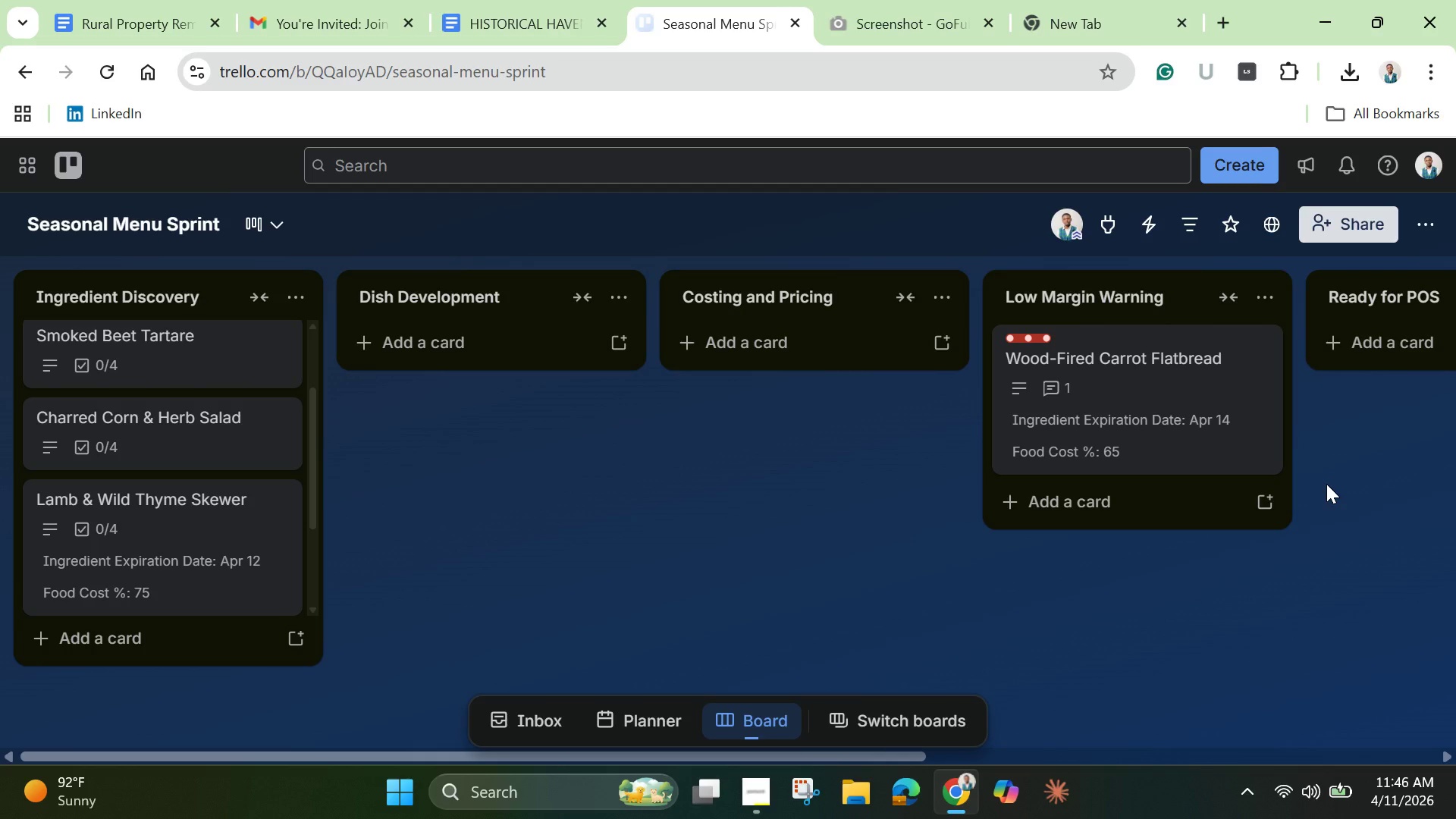 
wait(65.2)
 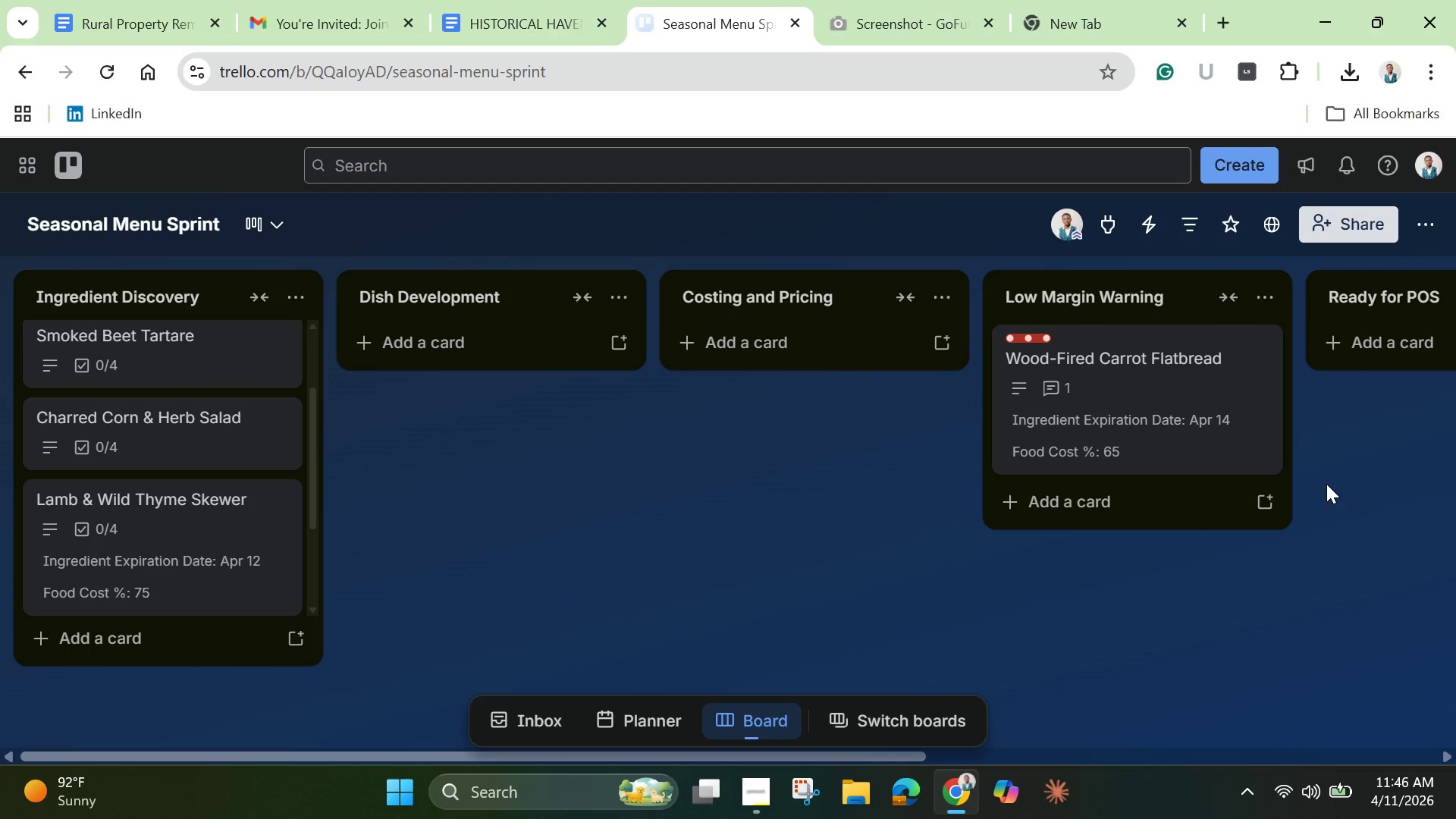 
left_click_drag(start_coordinate=[852, 751], to_coordinate=[731, 733])
 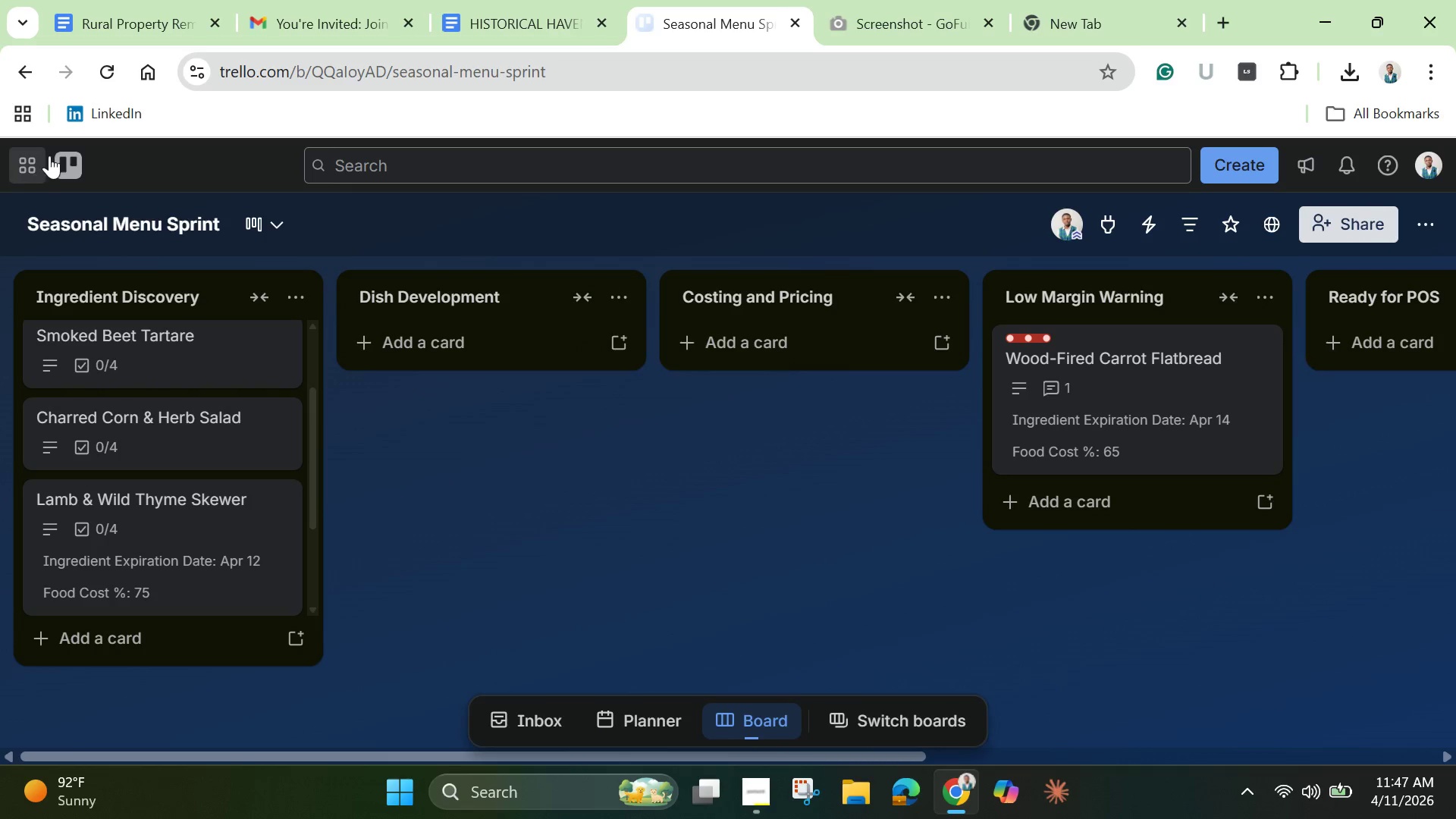 
left_click([76, 165])
 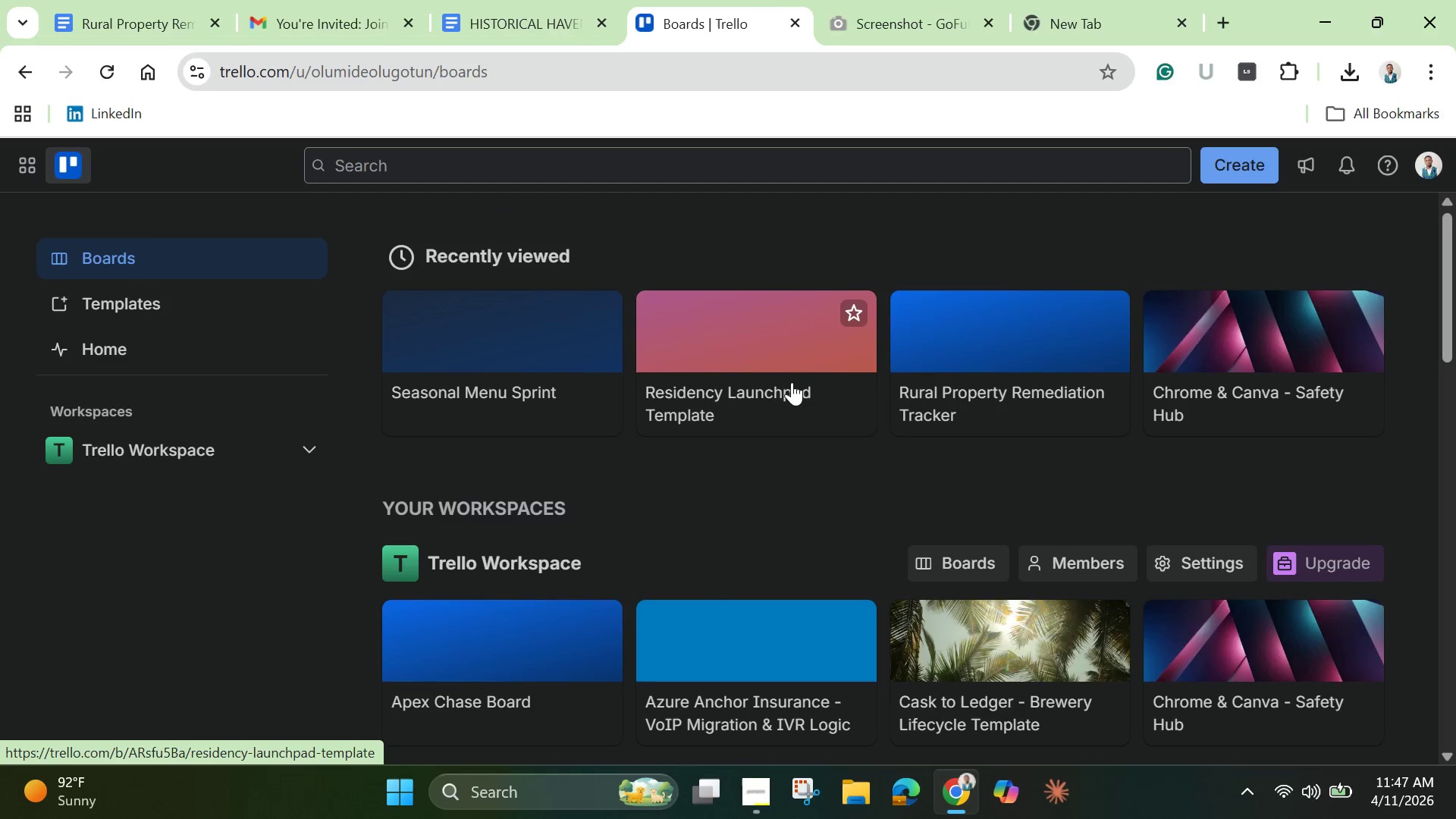 
left_click([756, 352])
 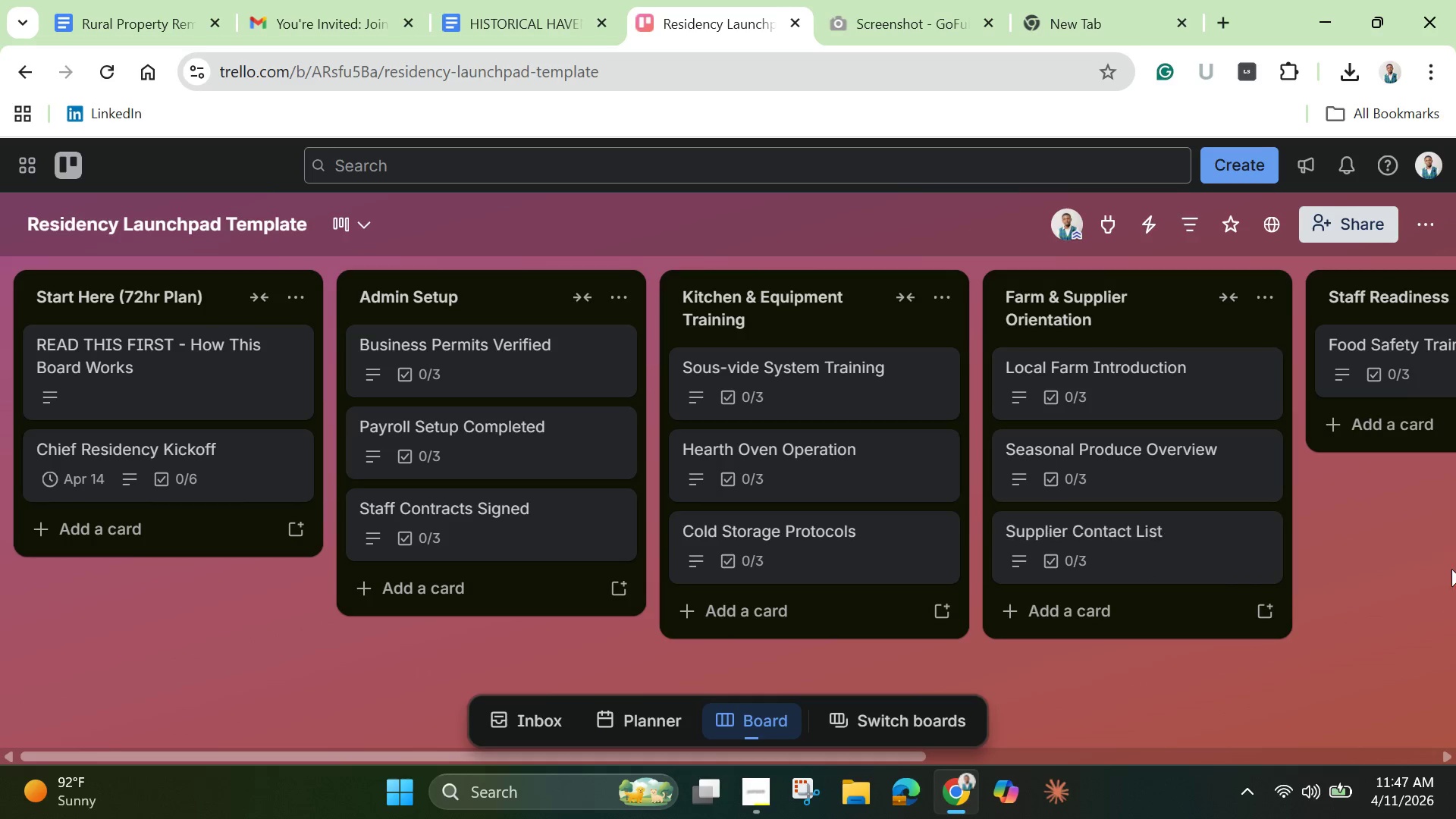 
wait(15.51)
 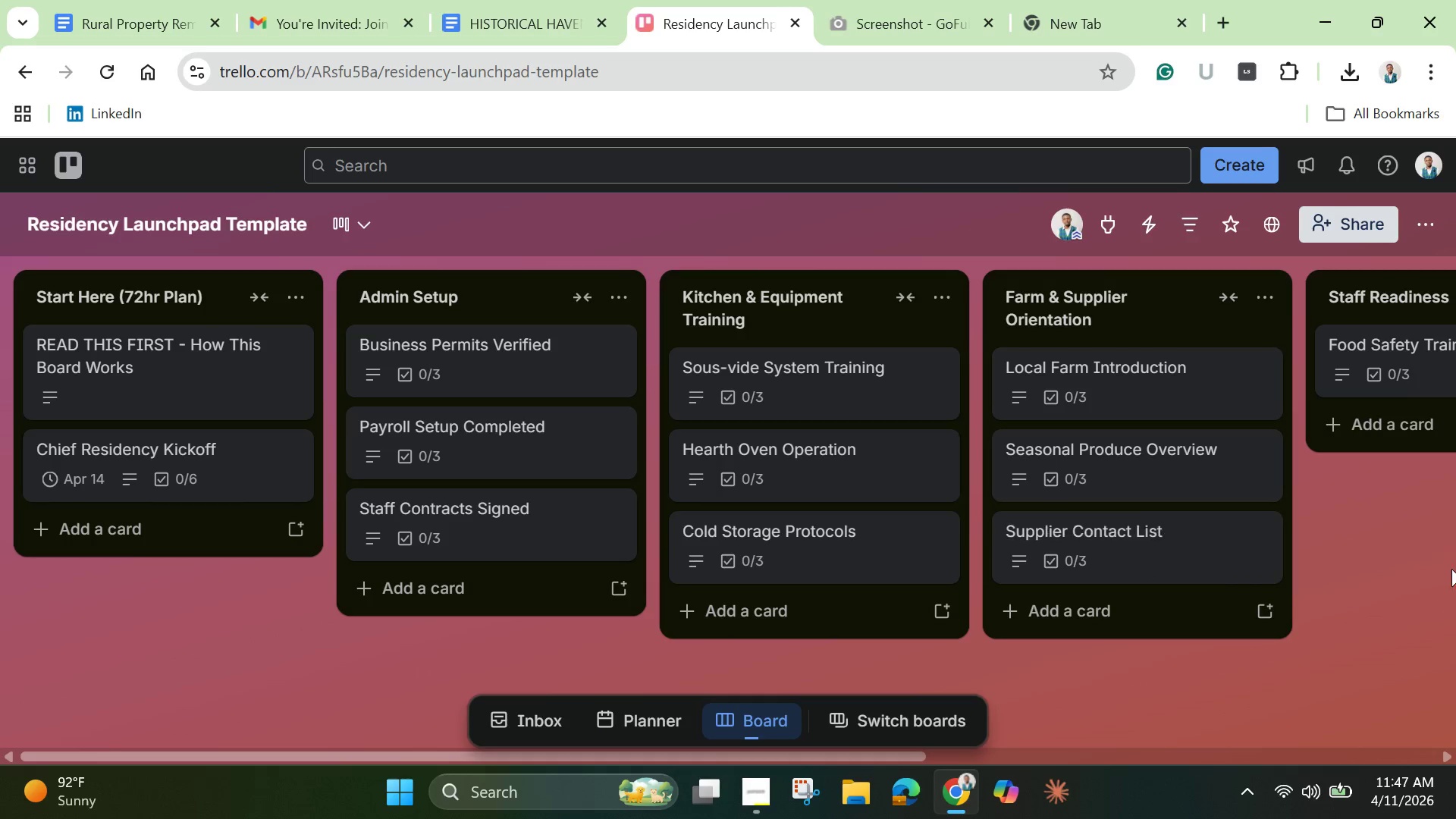 
left_click([1161, 623])
 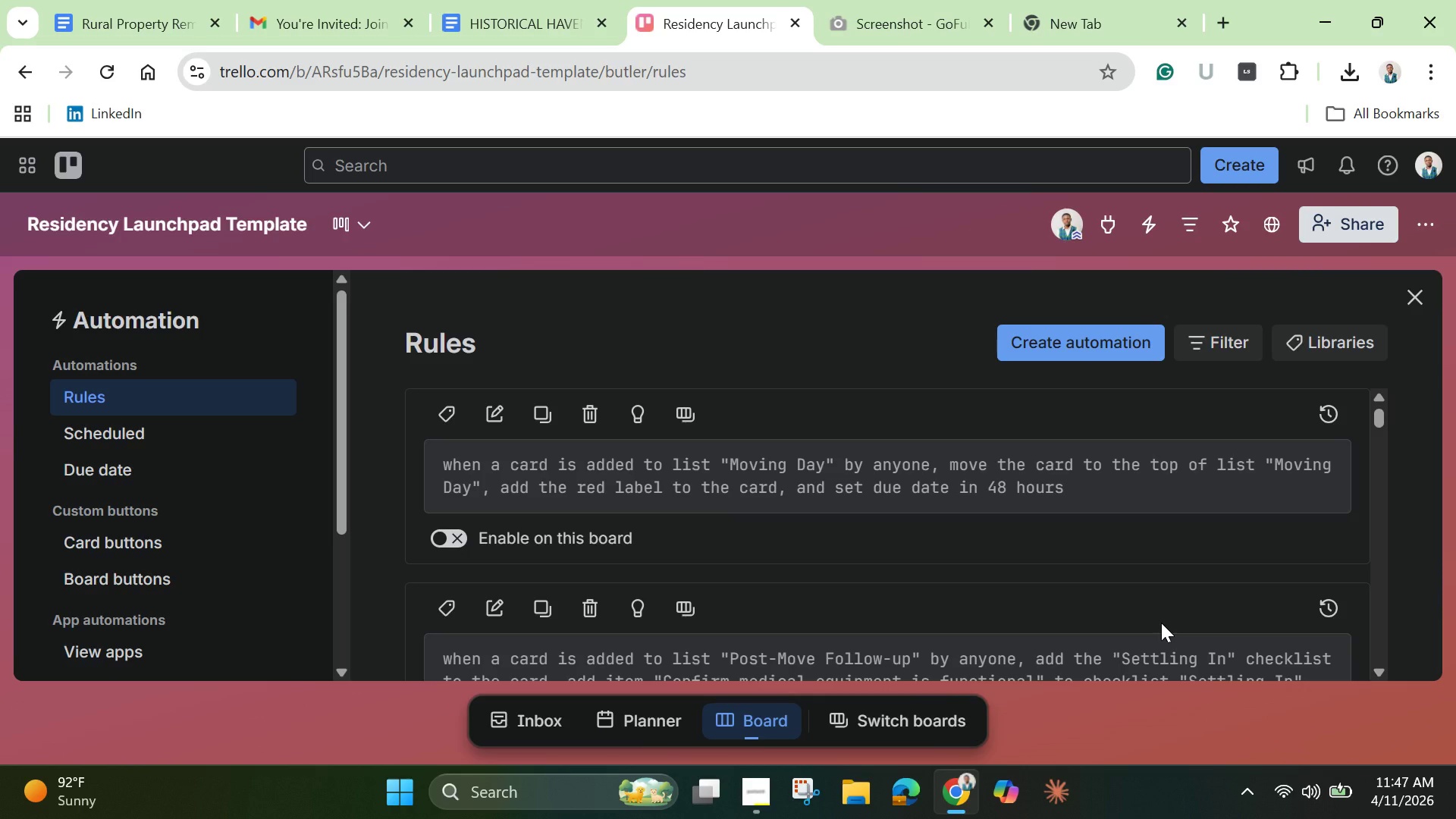 
wait(16.94)
 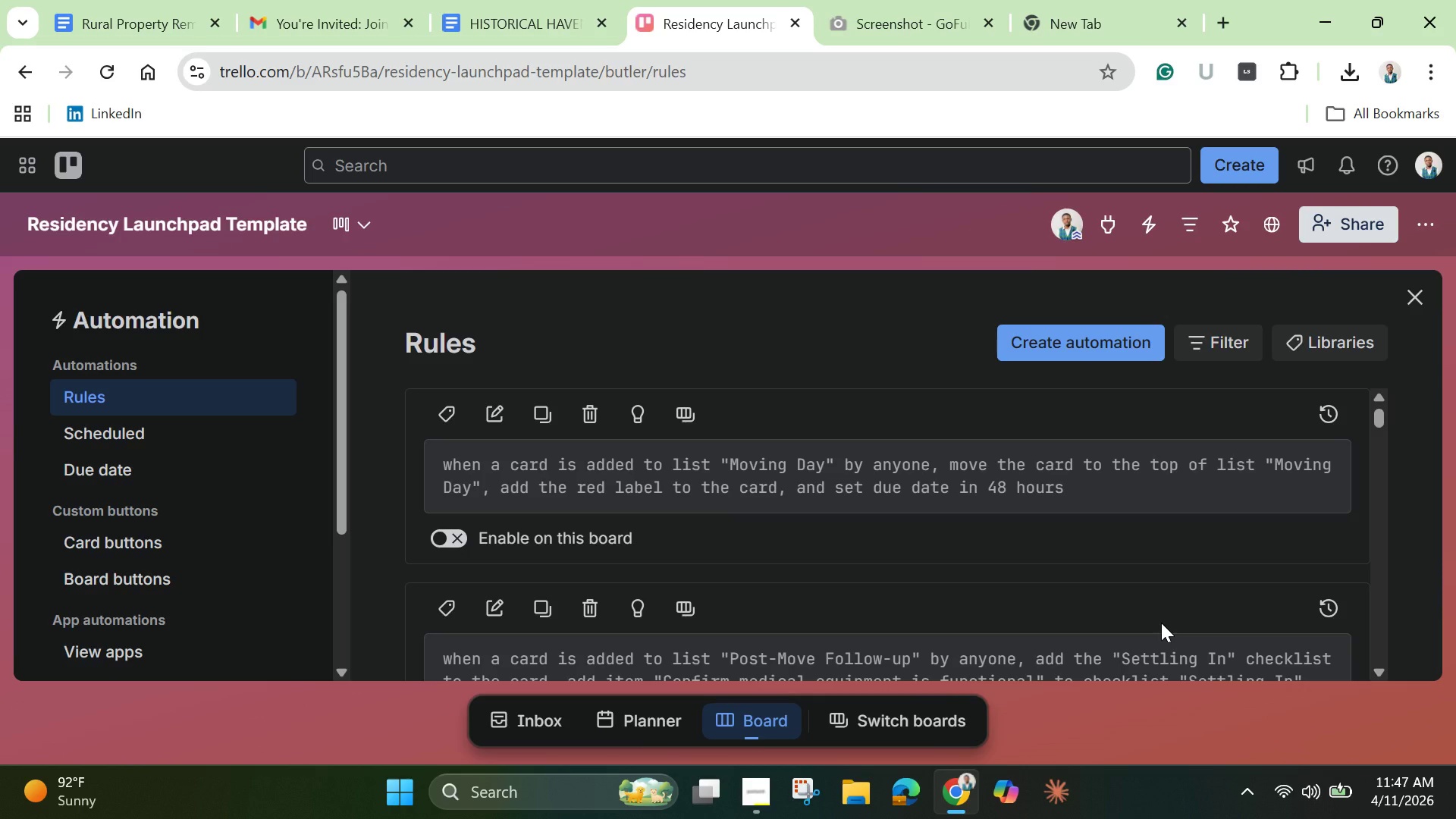 
left_click([1034, 341])
 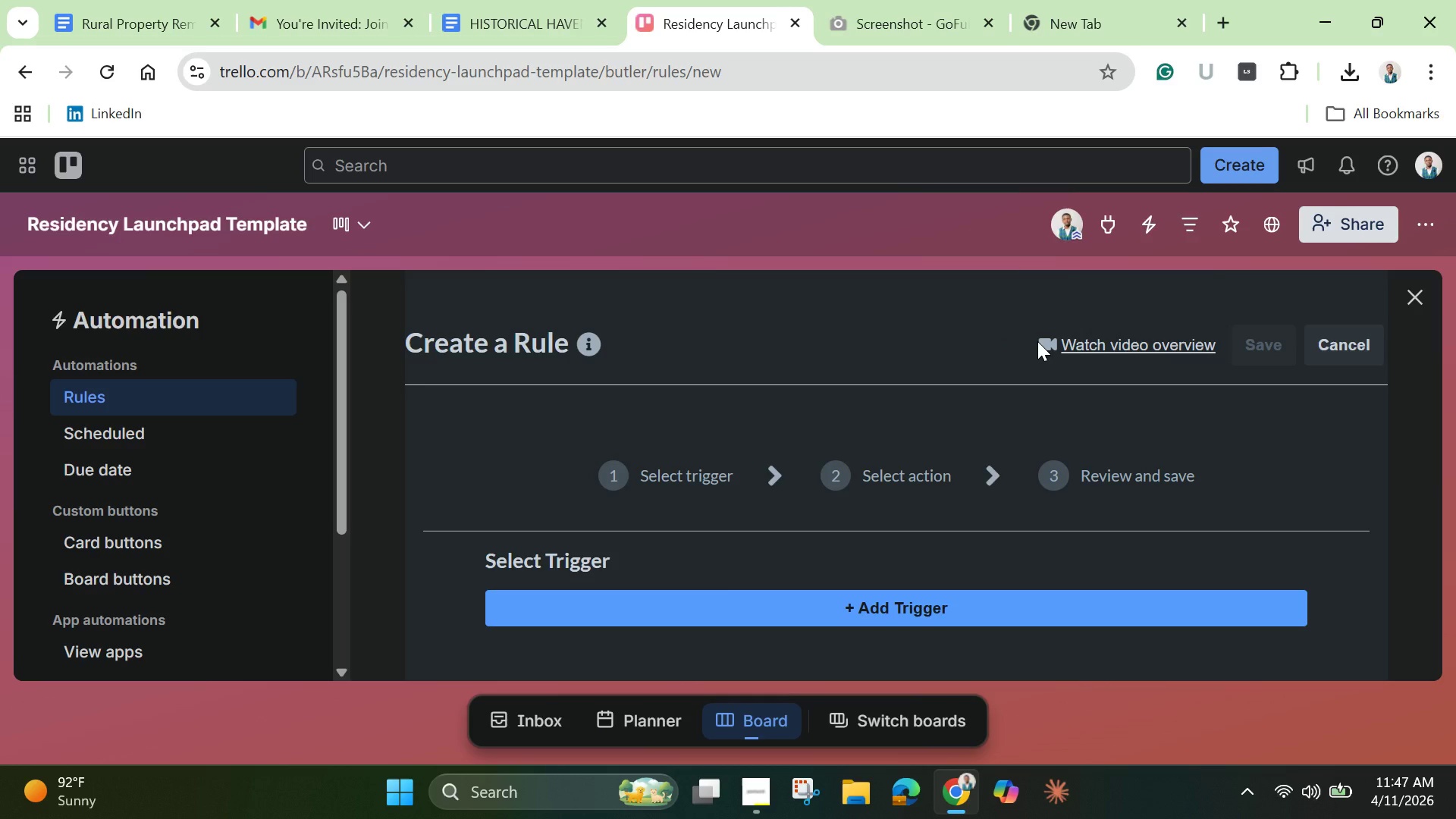 
wait(15.94)
 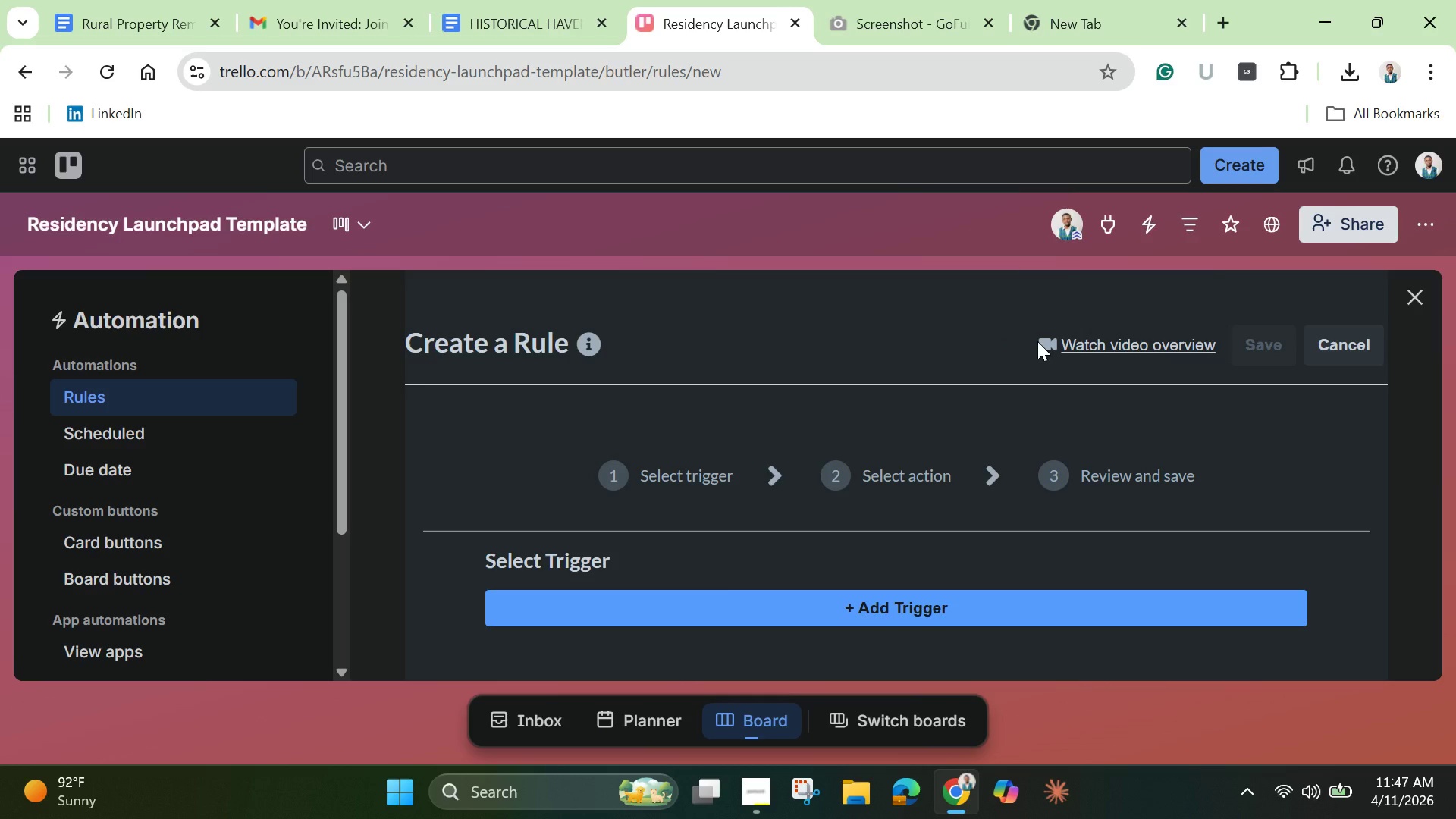 
left_click([898, 608])
 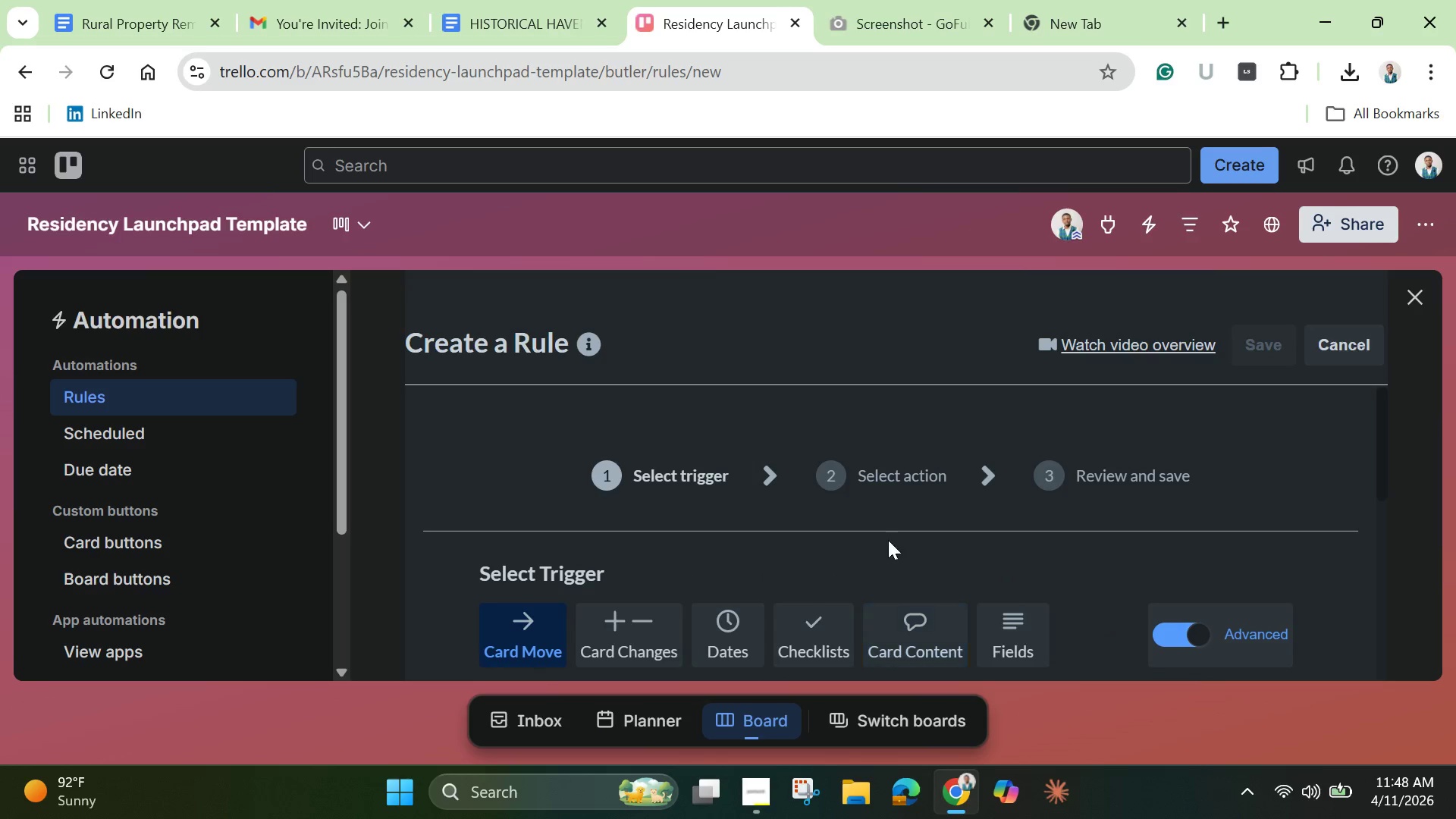 
scroll: coordinate [864, 501], scroll_direction: down, amount: 2.0
 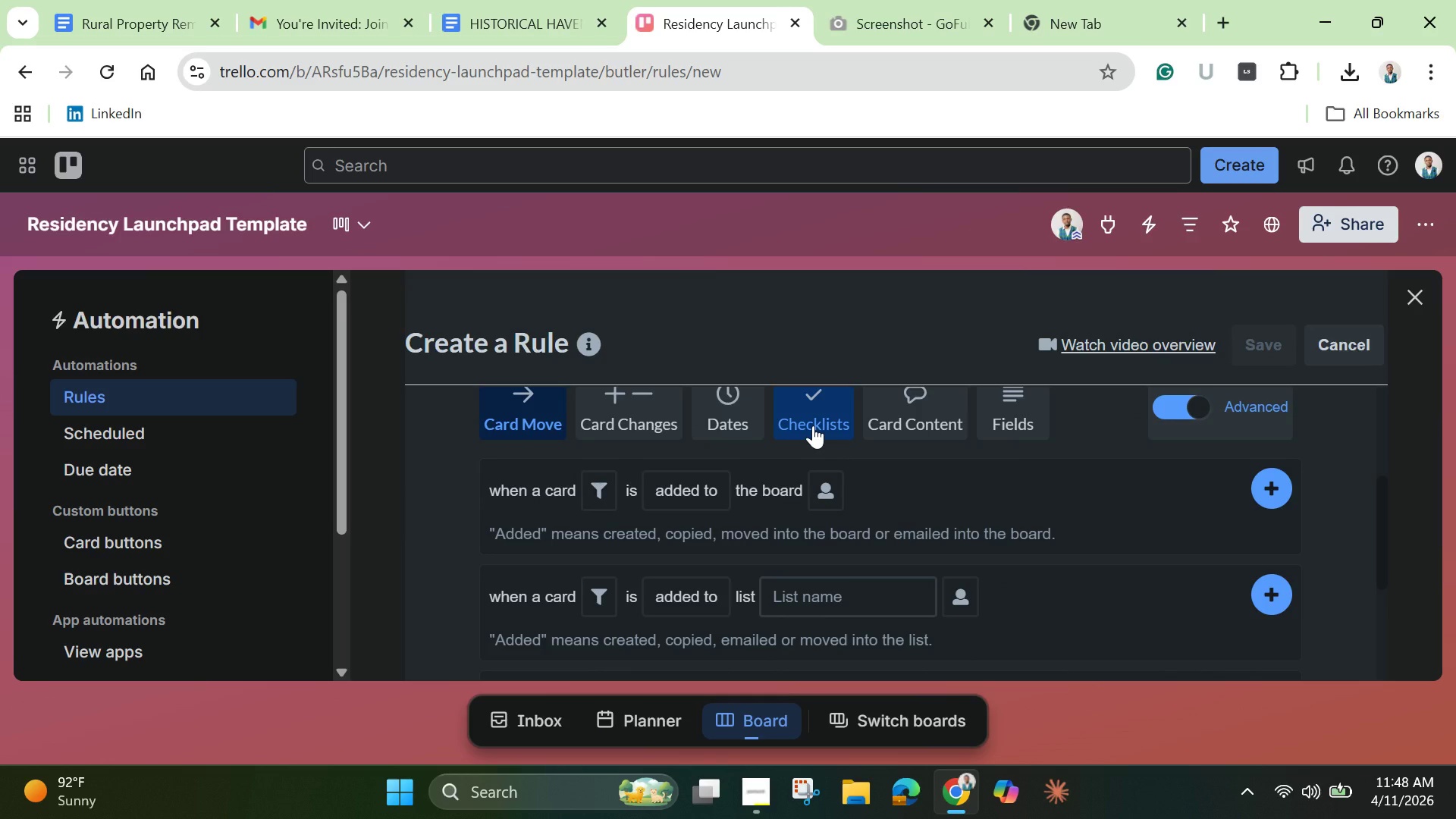 
left_click([813, 425])
 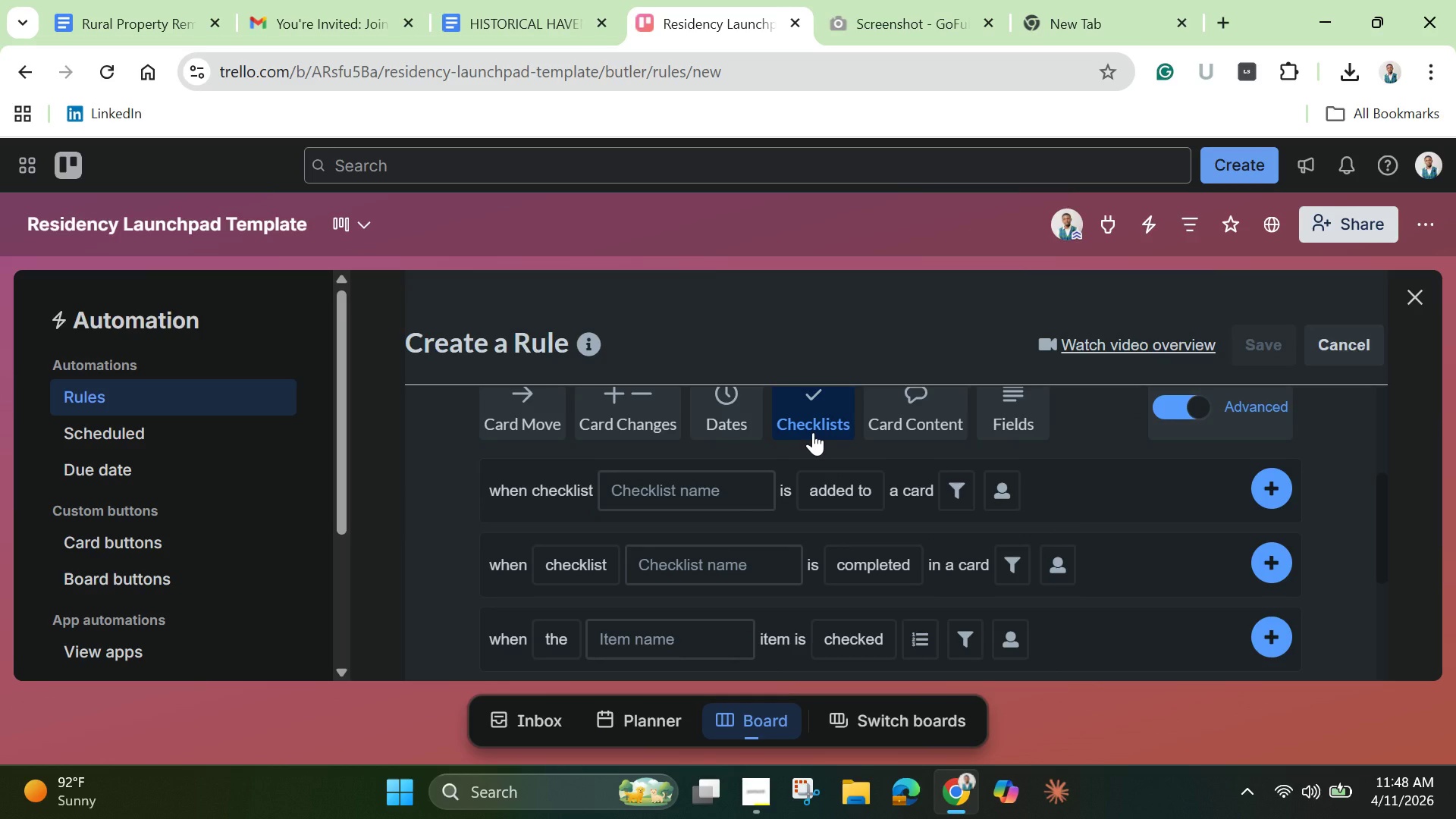 
scroll: coordinate [813, 432], scroll_direction: down, amount: 1.0
 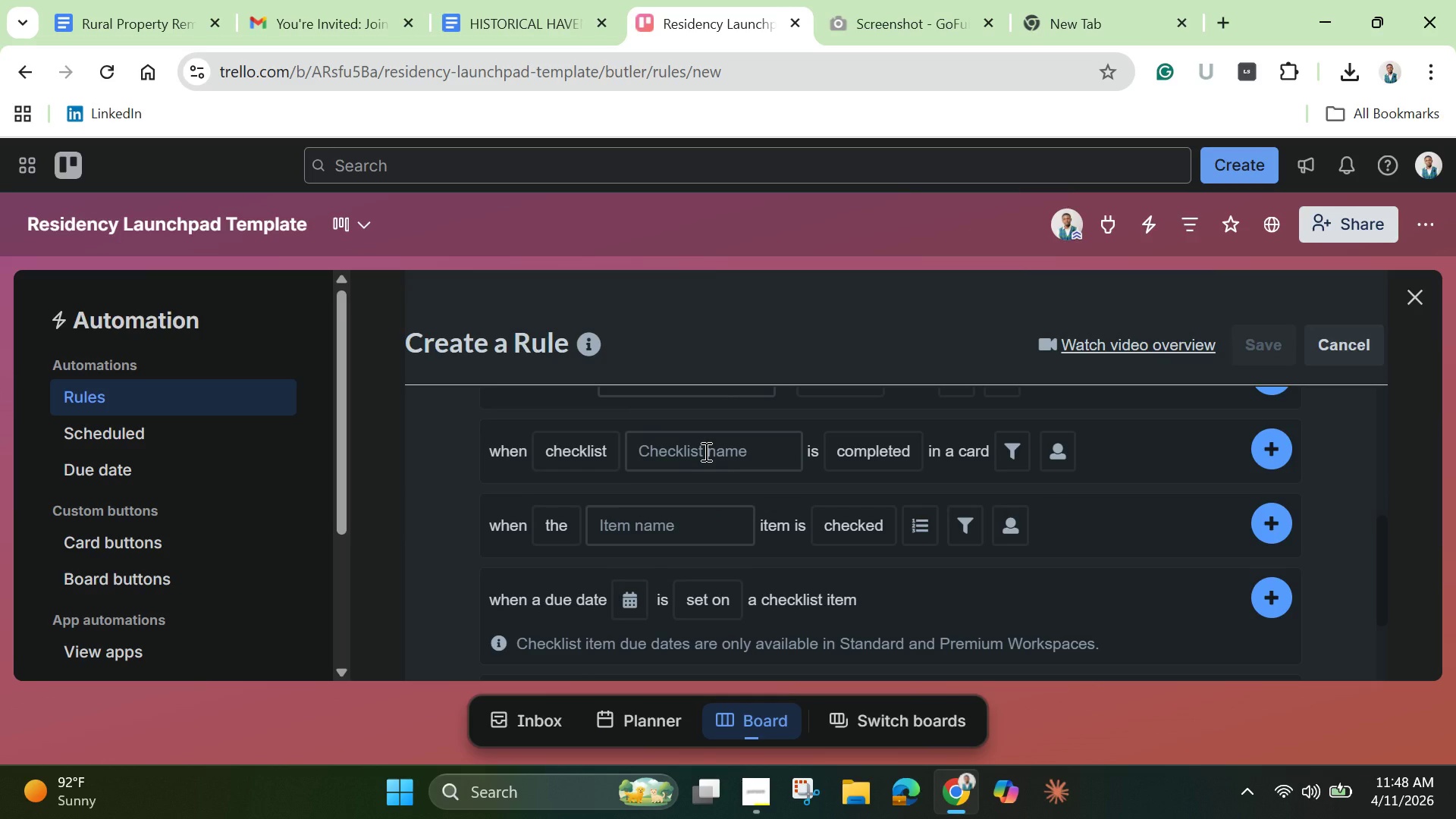 
left_click([704, 451])
 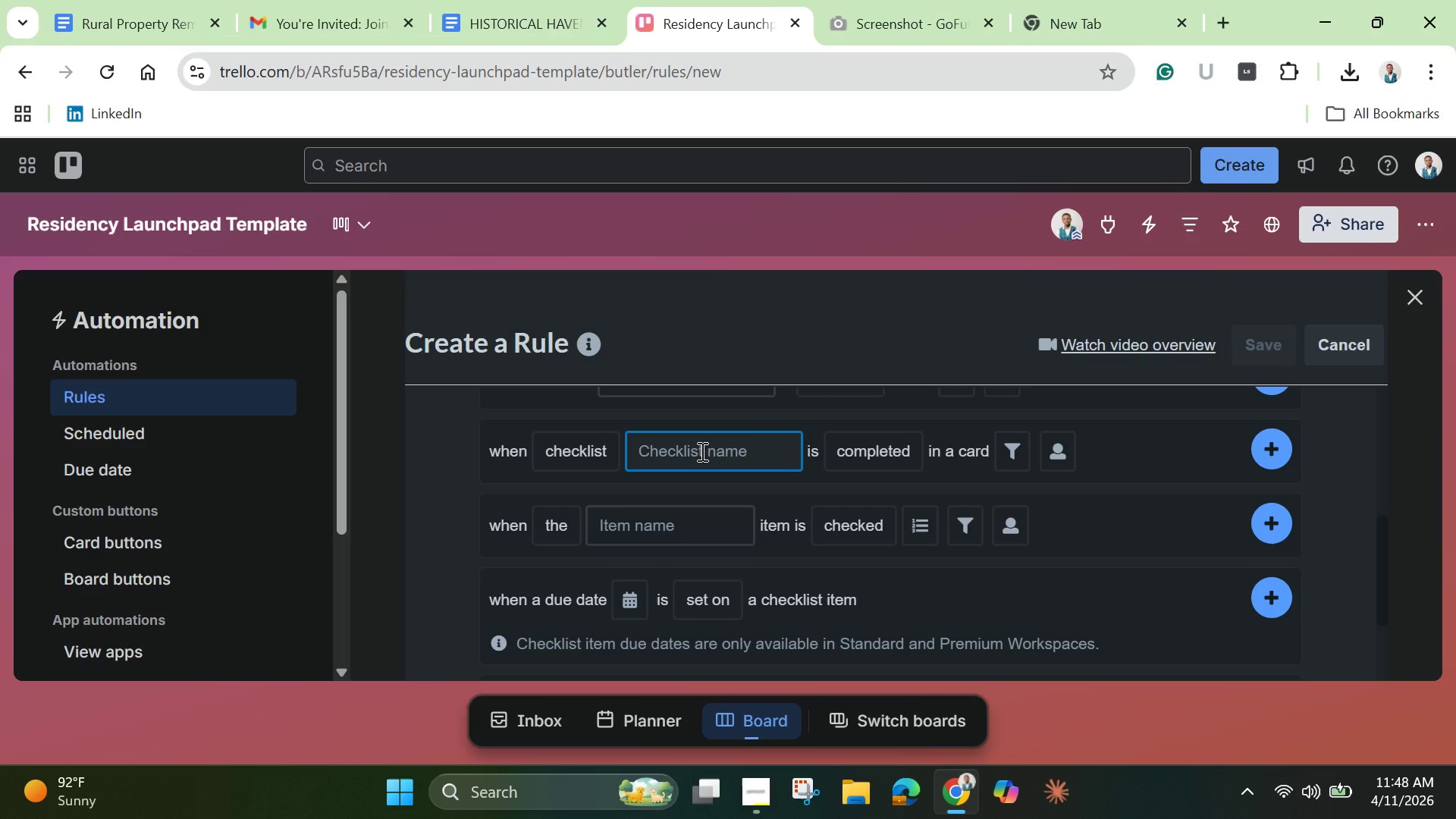 
wait(21.33)
 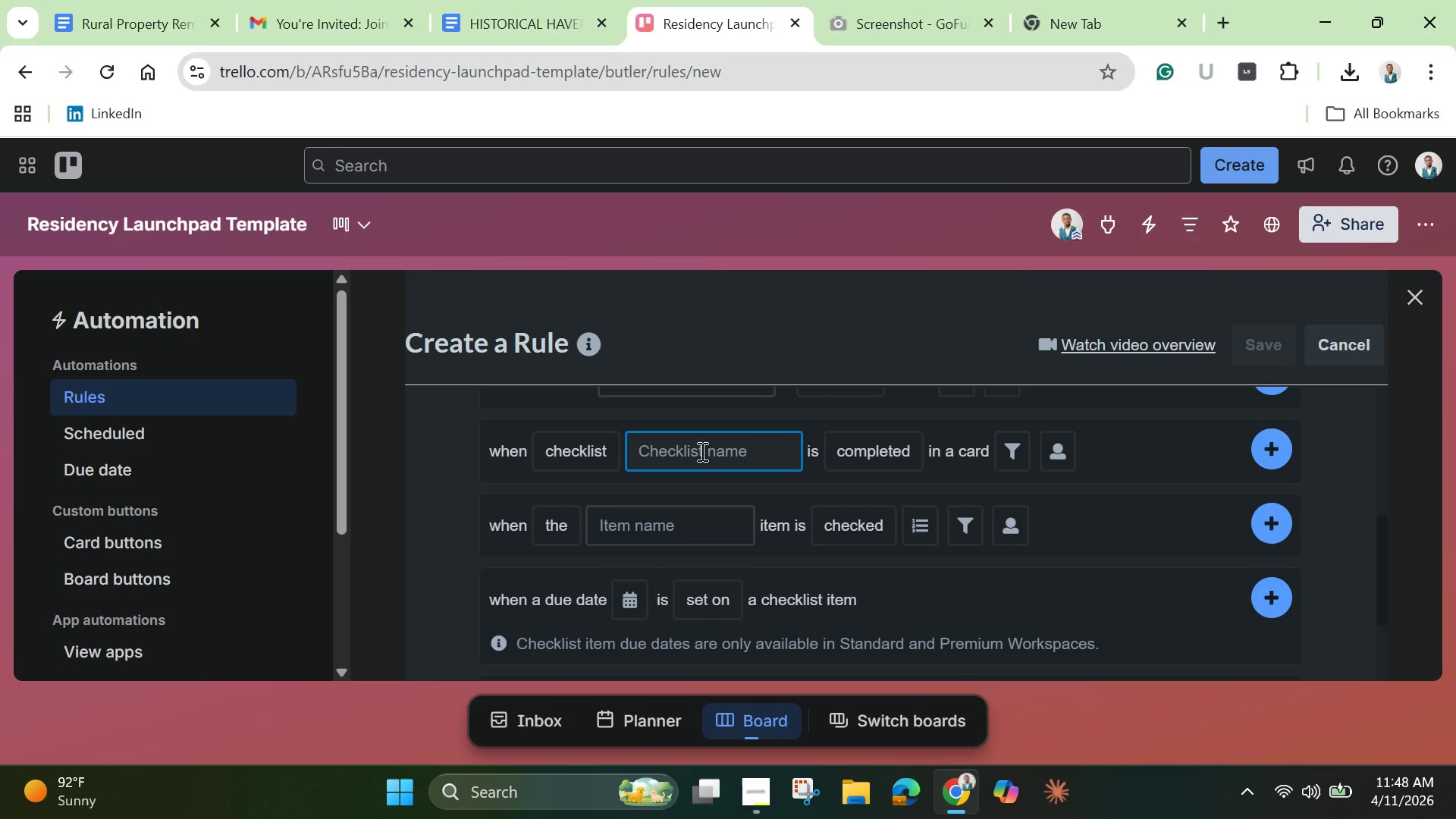 
left_click([1418, 304])
 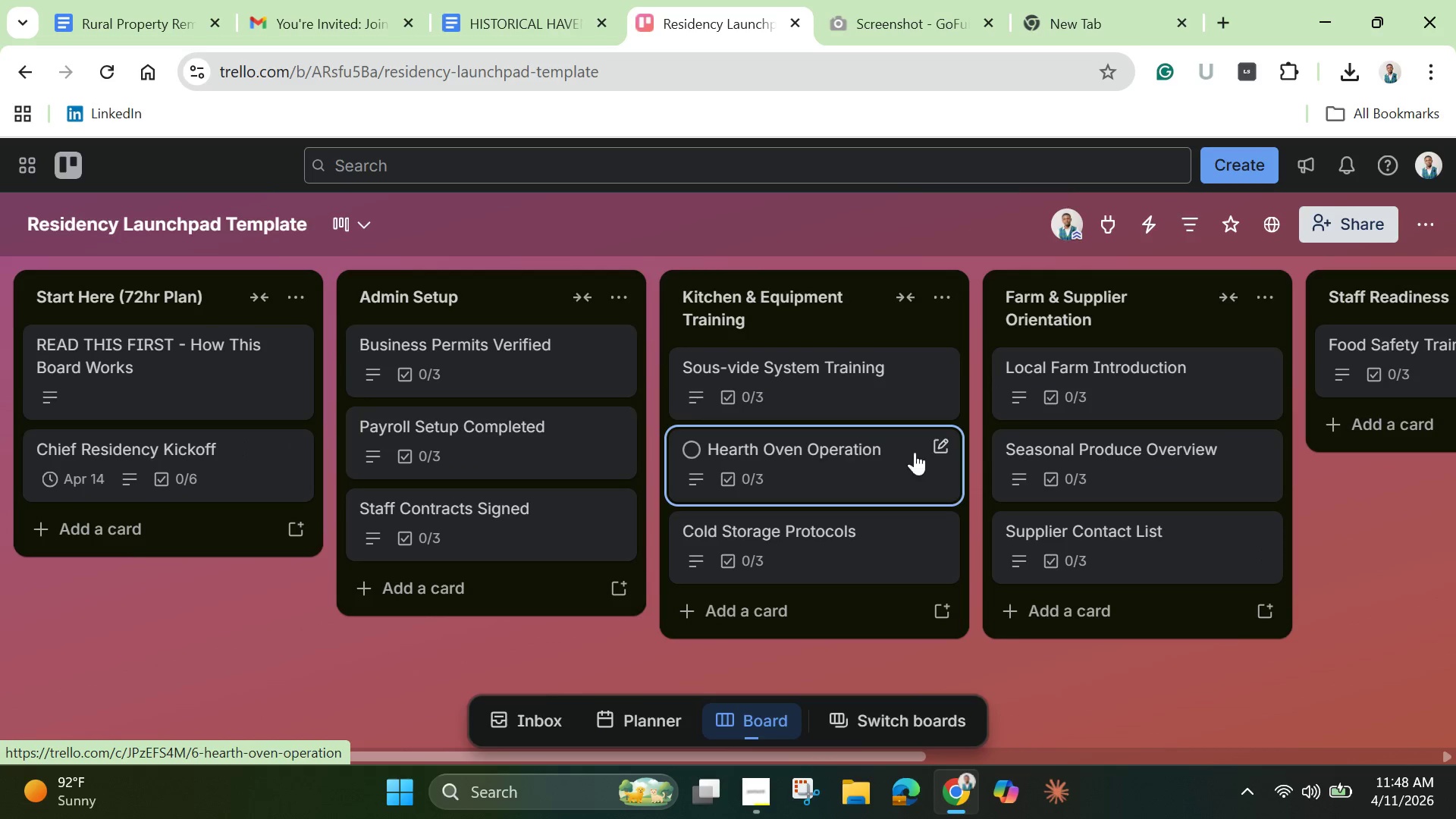 
left_click([1037, 392])
 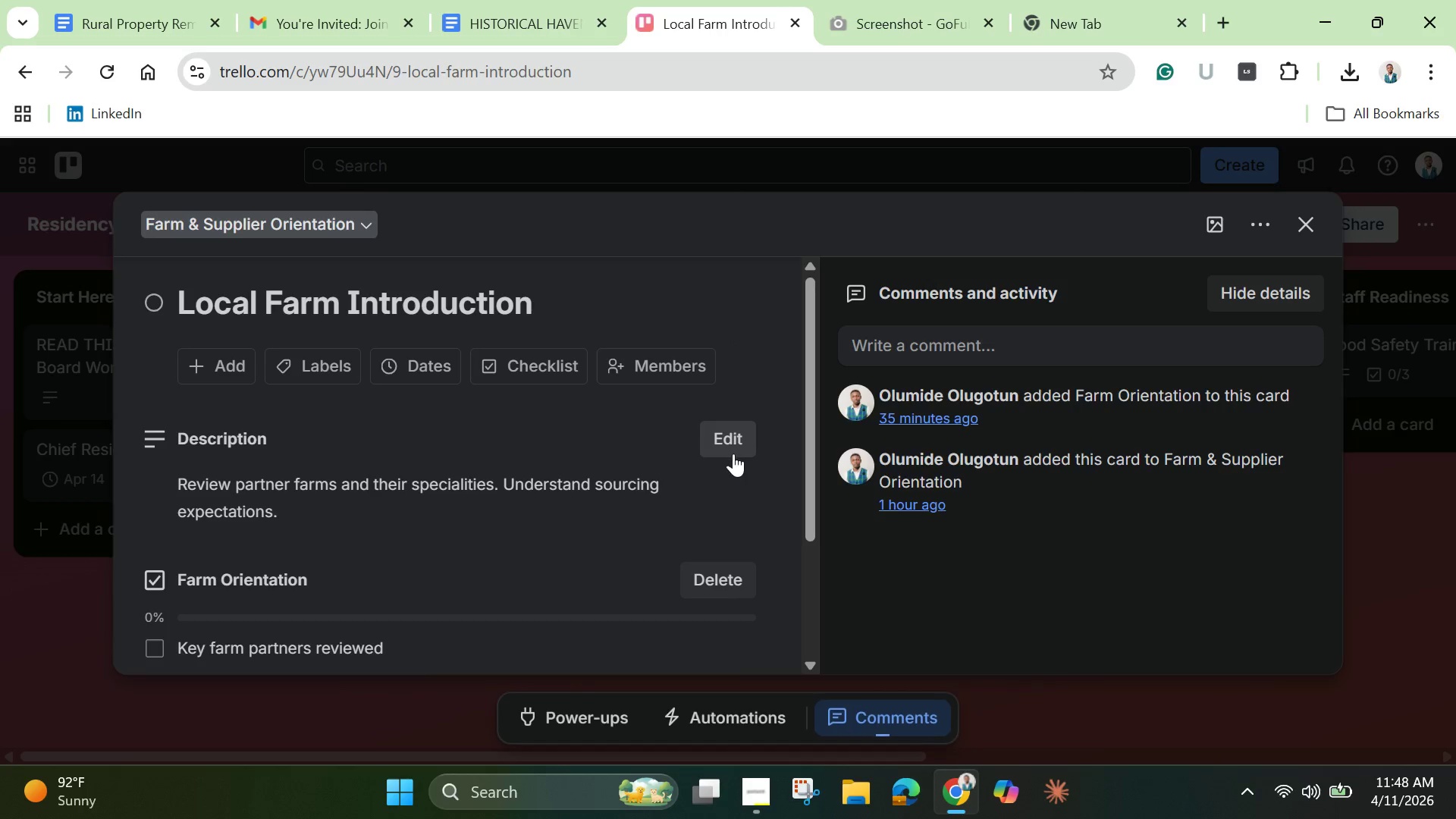 
scroll: coordinate [679, 514], scroll_direction: down, amount: 4.0
 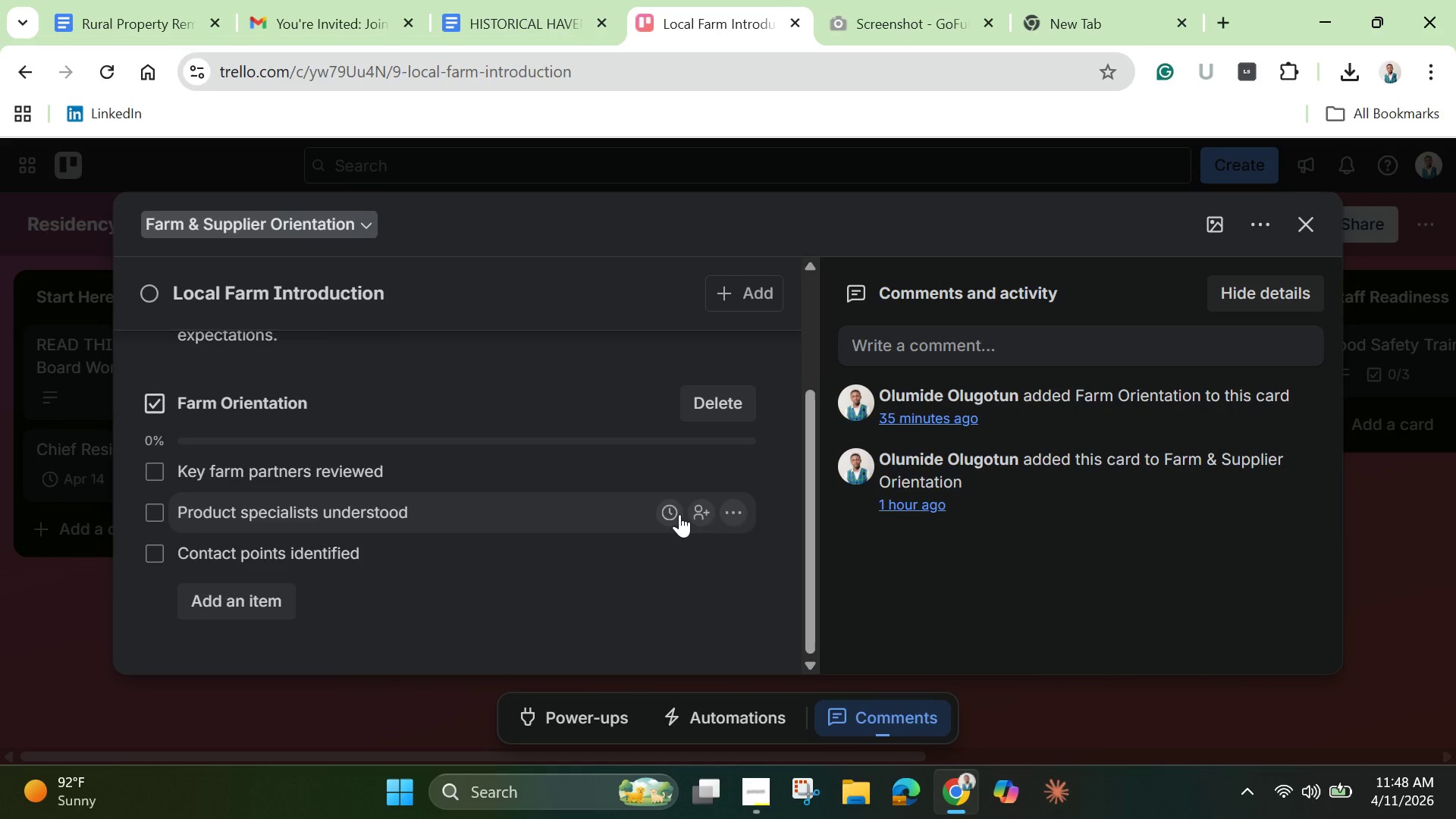 
scroll: coordinate [679, 514], scroll_direction: up, amount: 3.0
 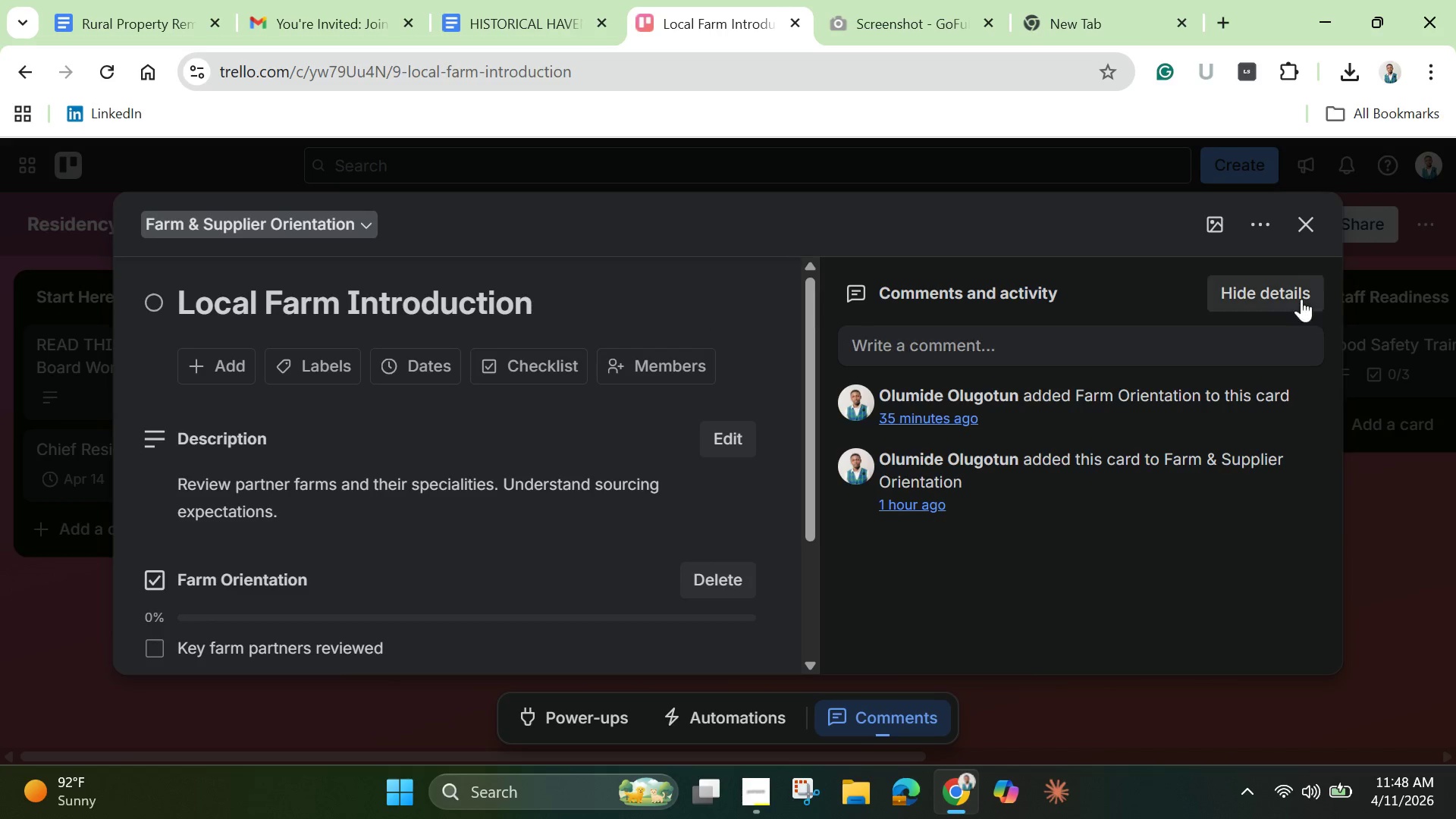 
left_click([1318, 235])
 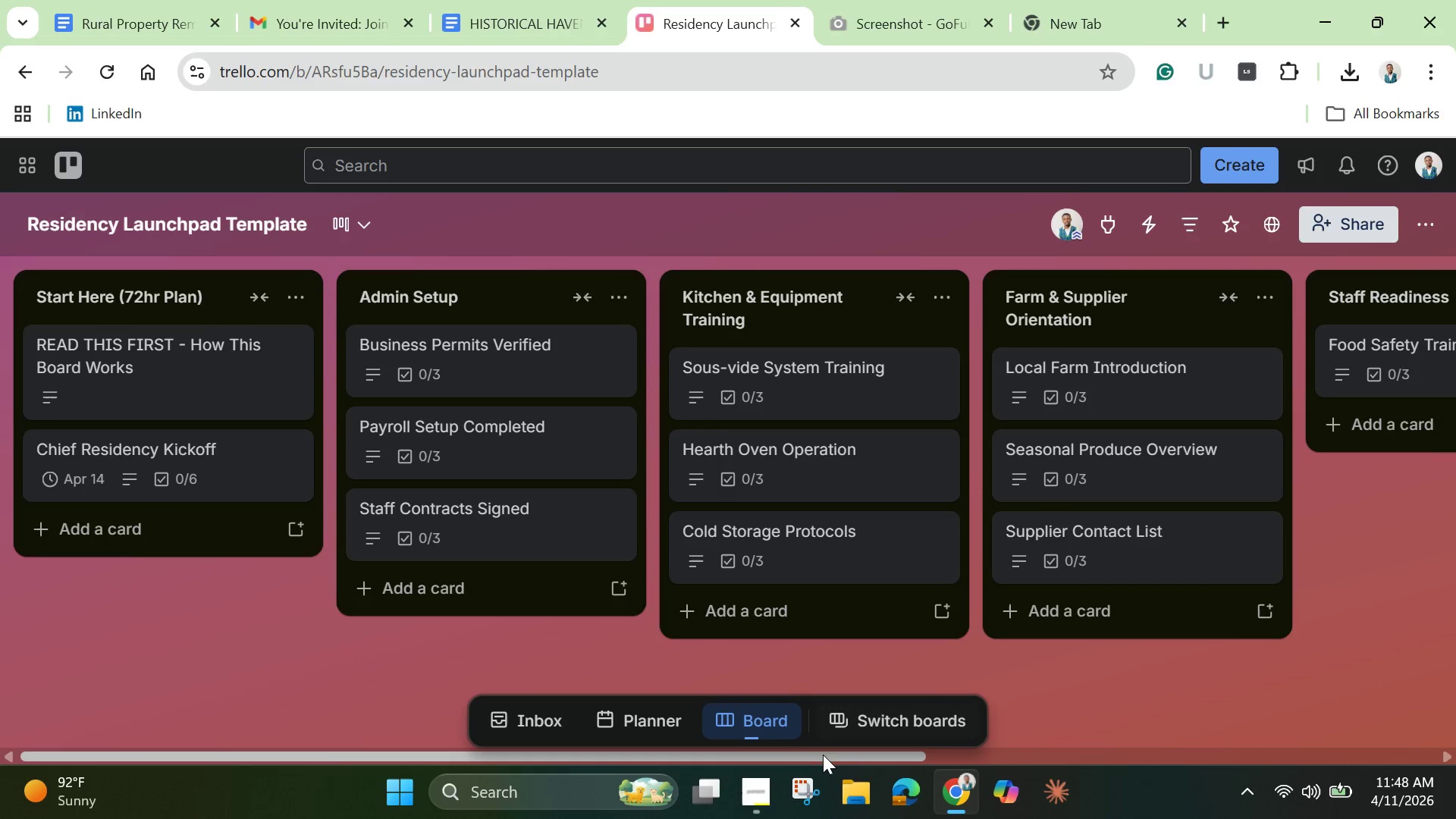 
left_click_drag(start_coordinate=[823, 759], to_coordinate=[1284, 752])
 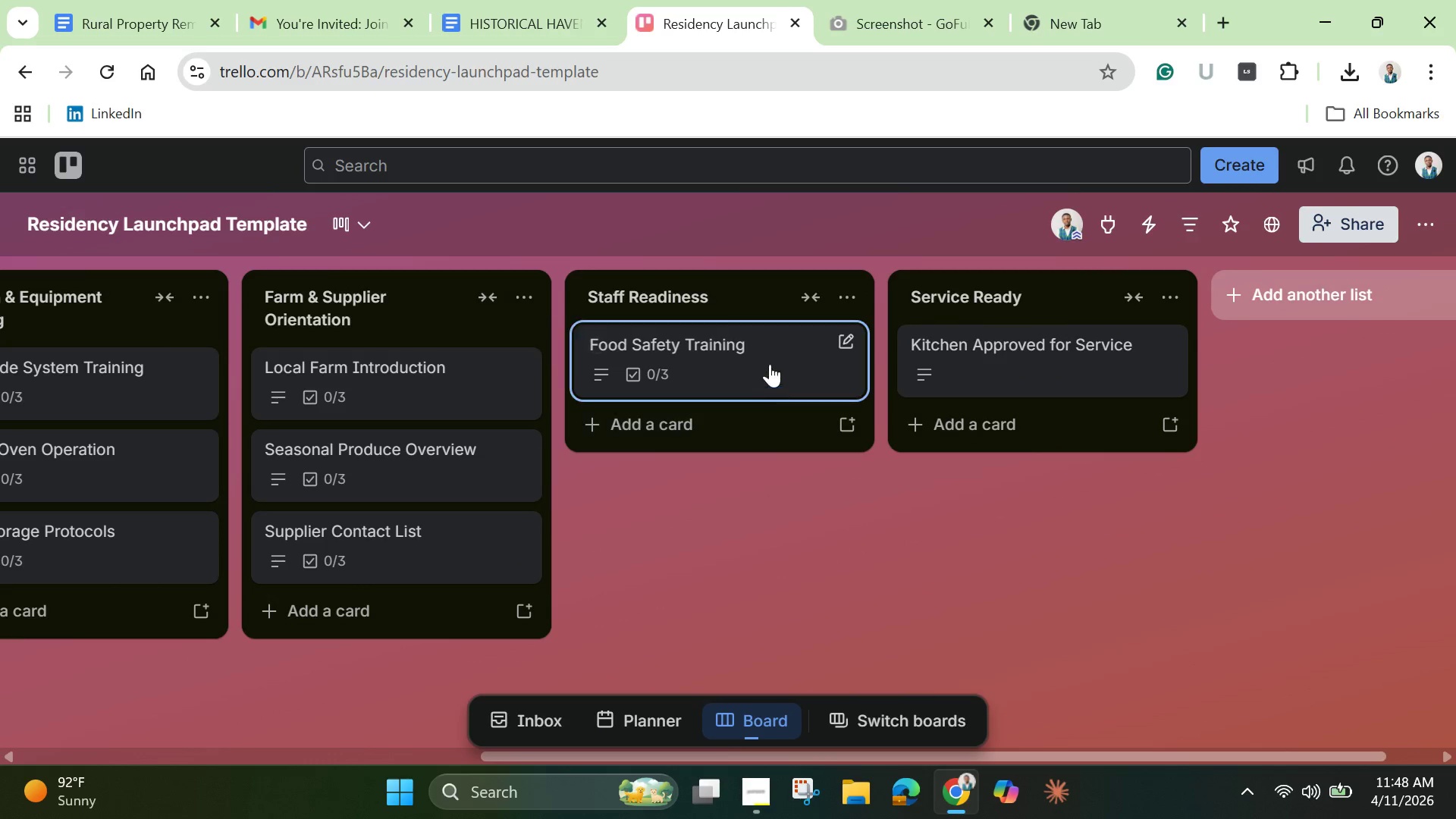 
left_click([770, 363])
 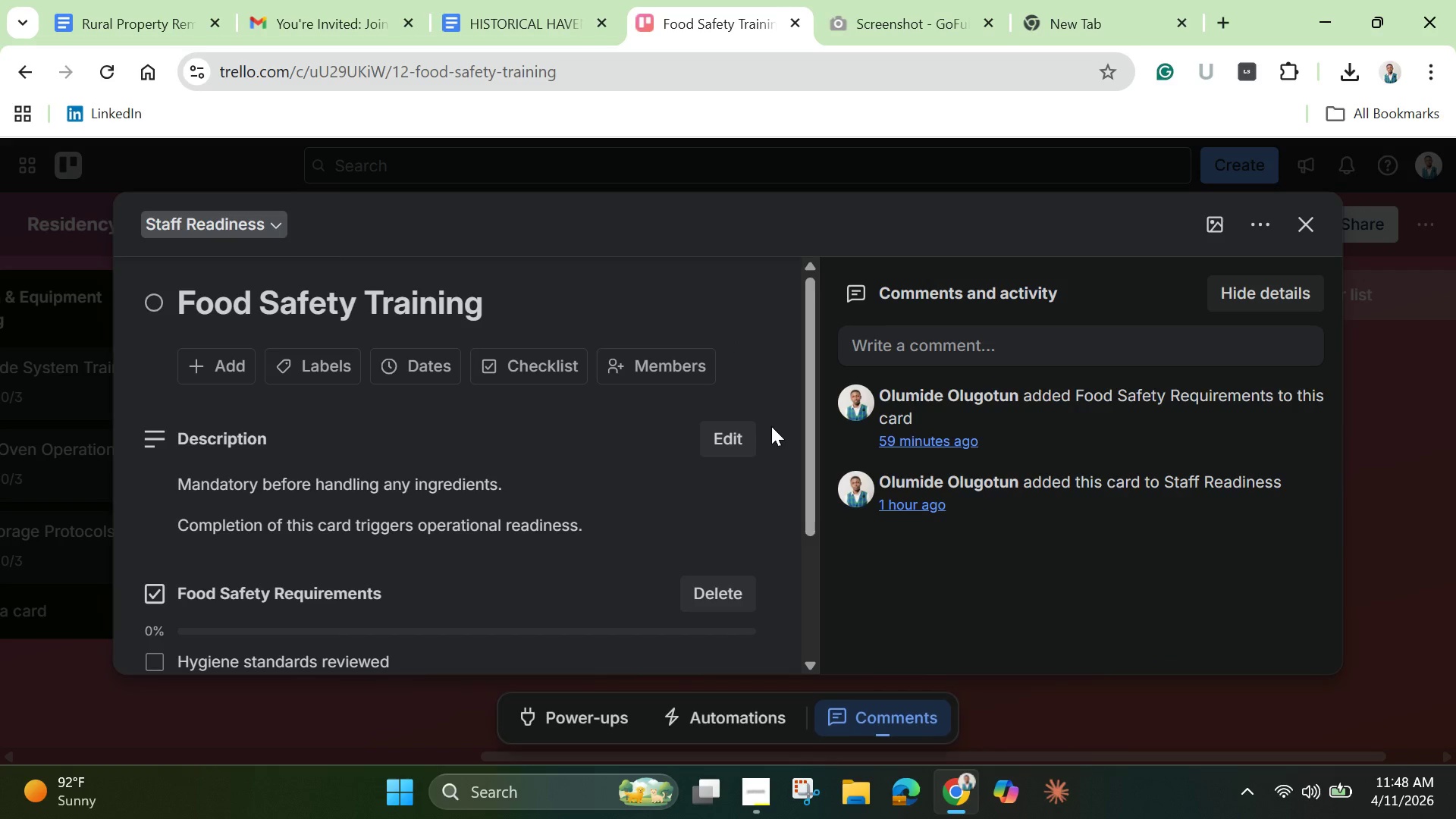 
scroll: coordinate [763, 440], scroll_direction: down, amount: 1.0
 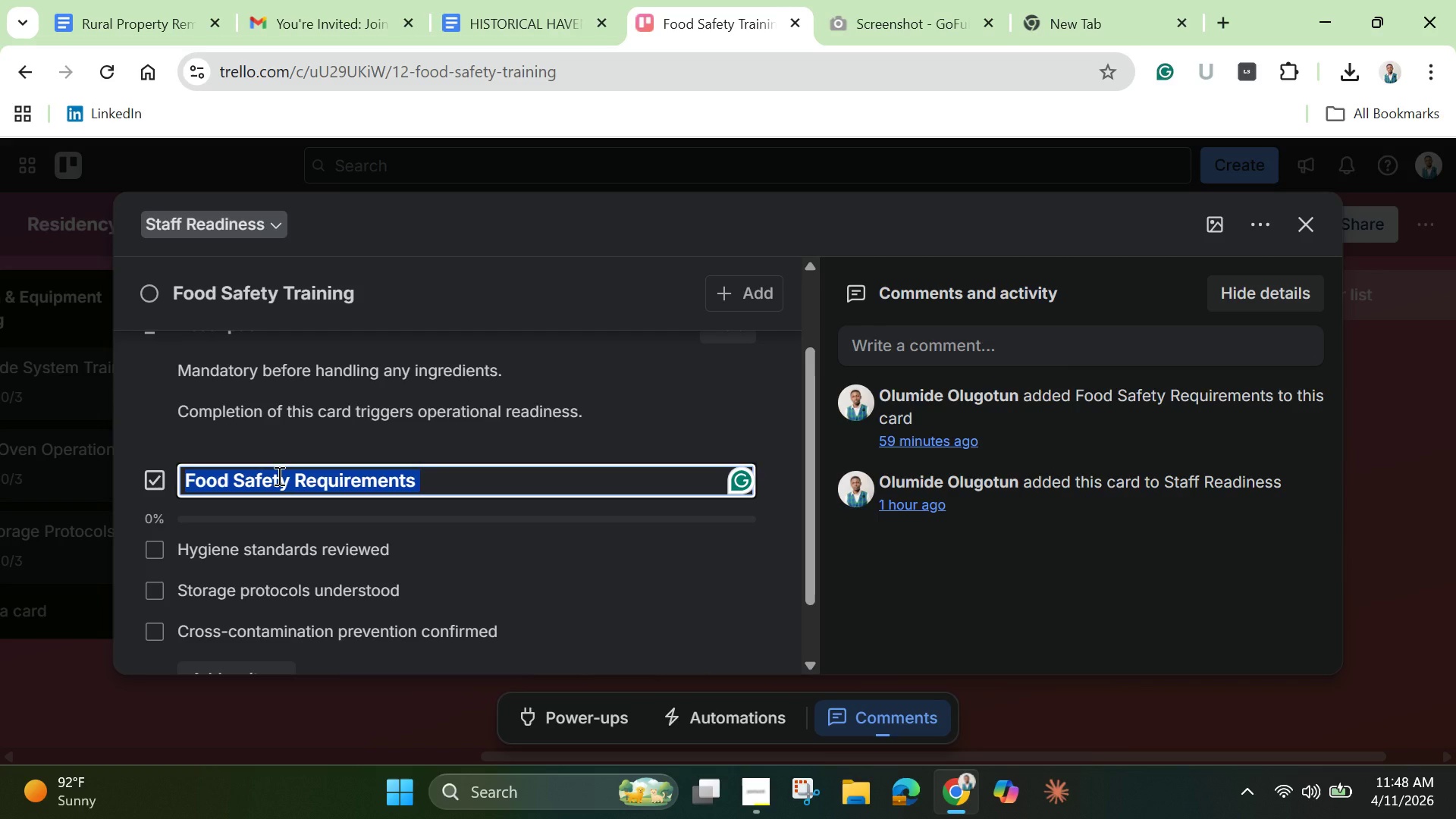 
left_click([278, 475])
 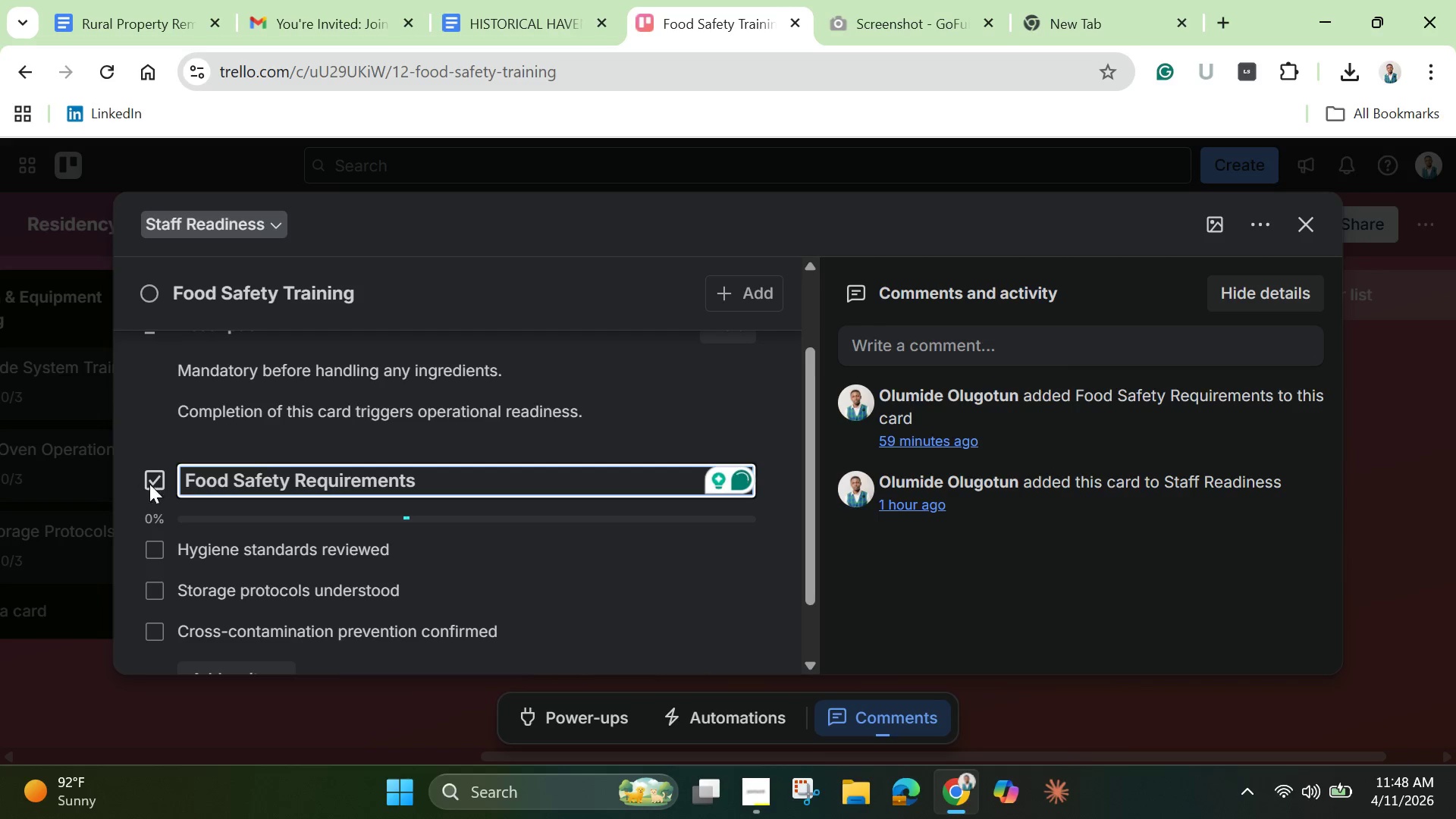 
left_click_drag(start_coordinate=[186, 483], to_coordinate=[412, 494])
 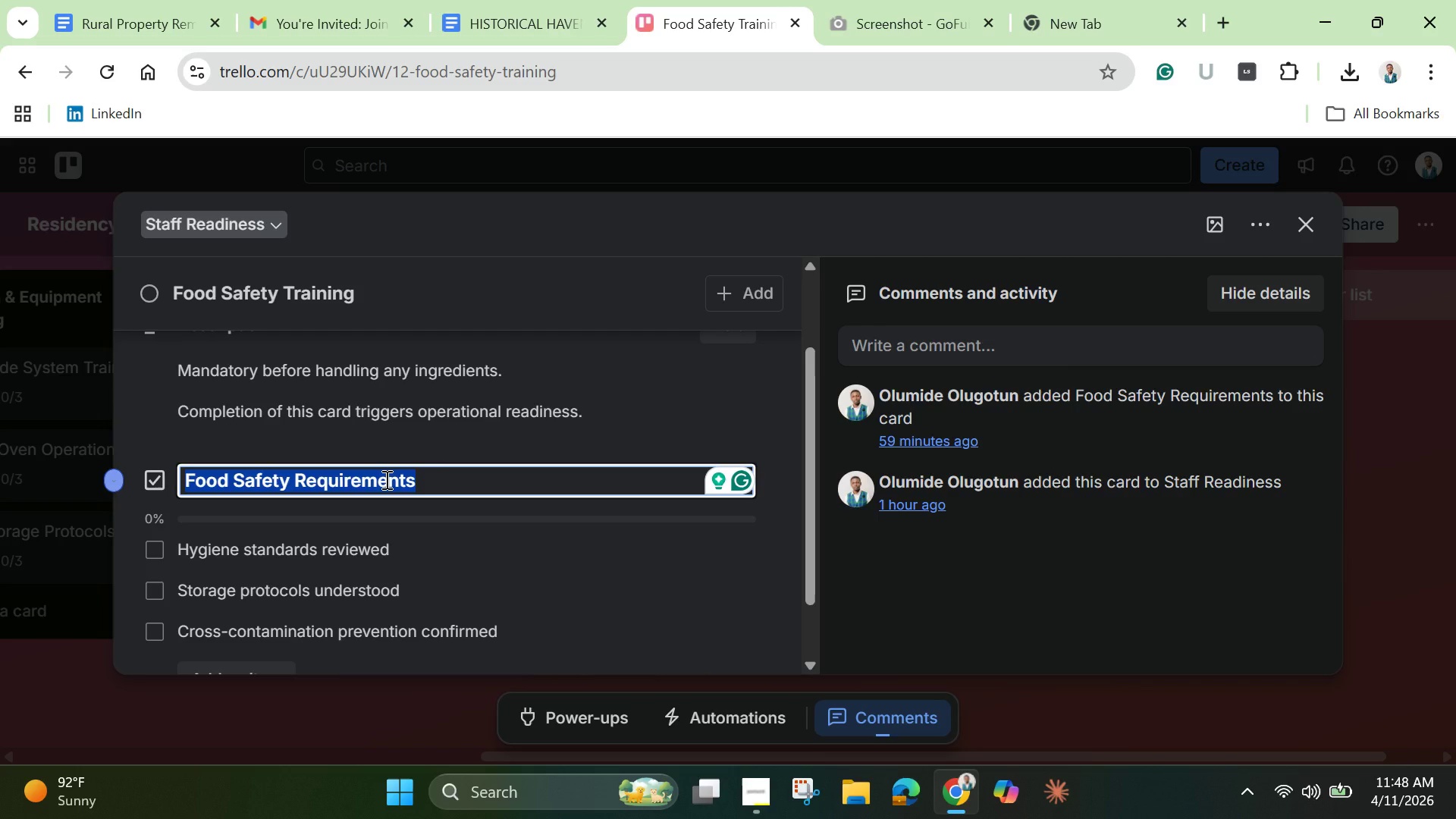 
right_click([385, 479])
 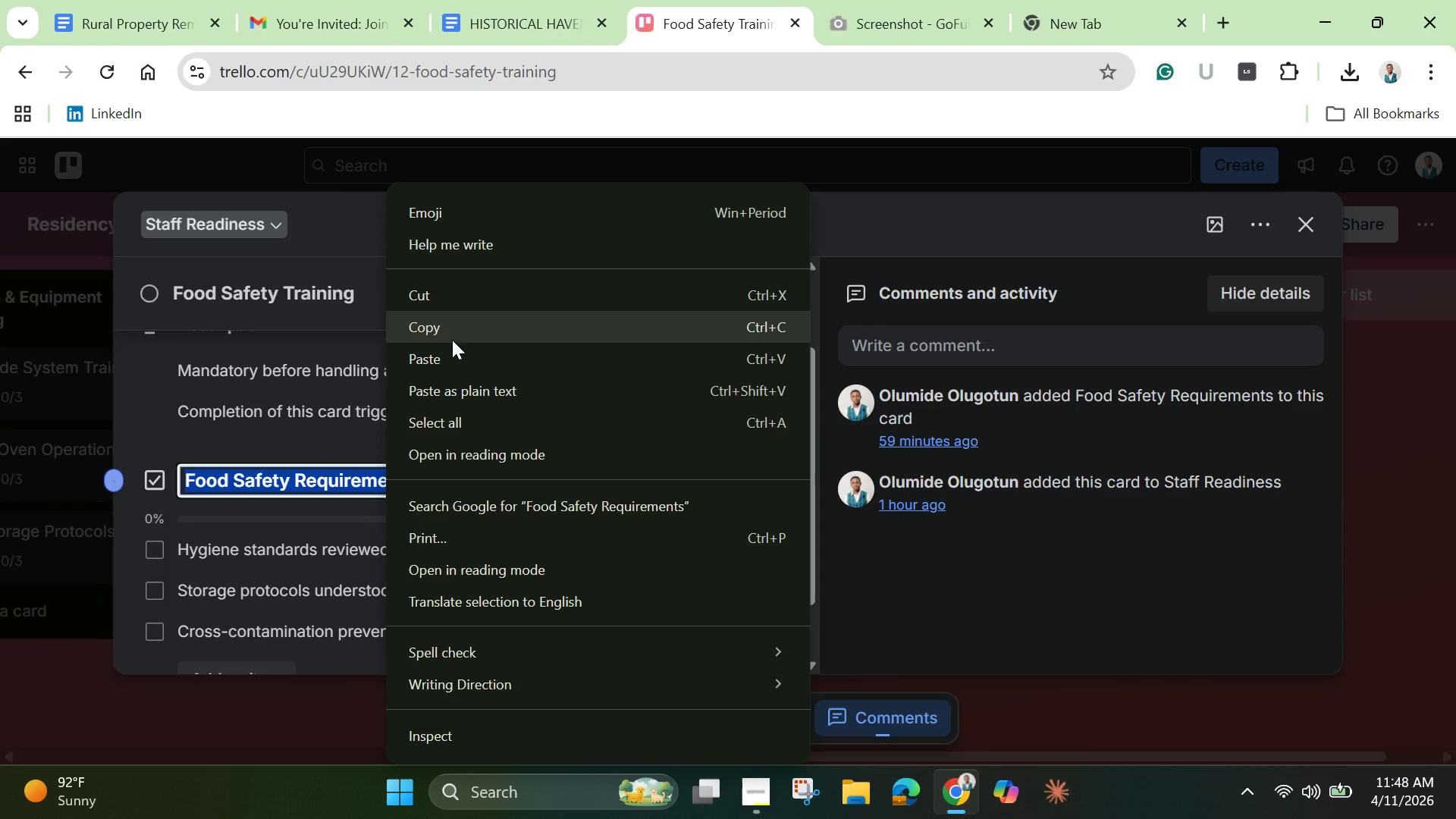 
left_click([450, 334])
 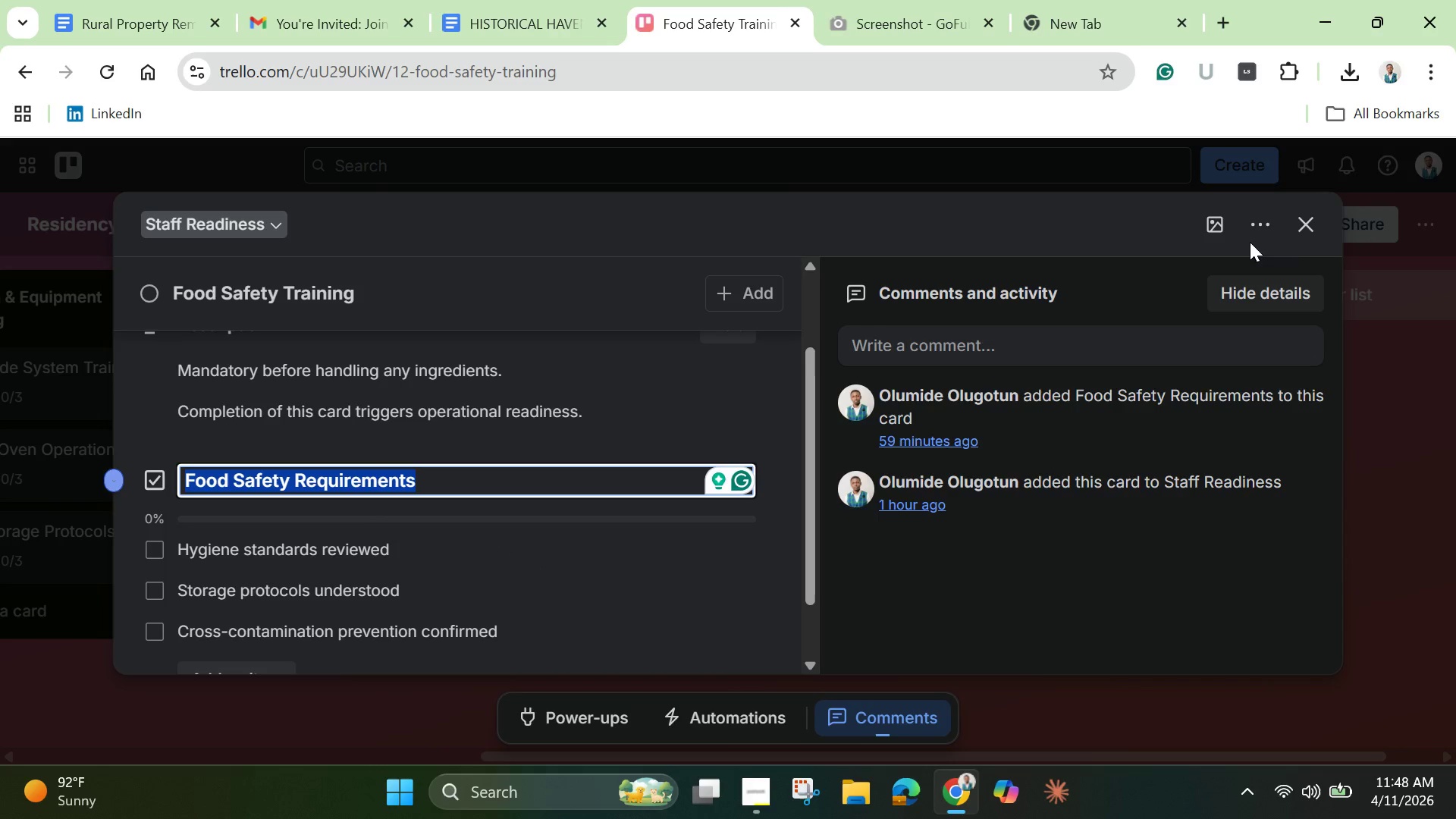 
left_click([1308, 212])
 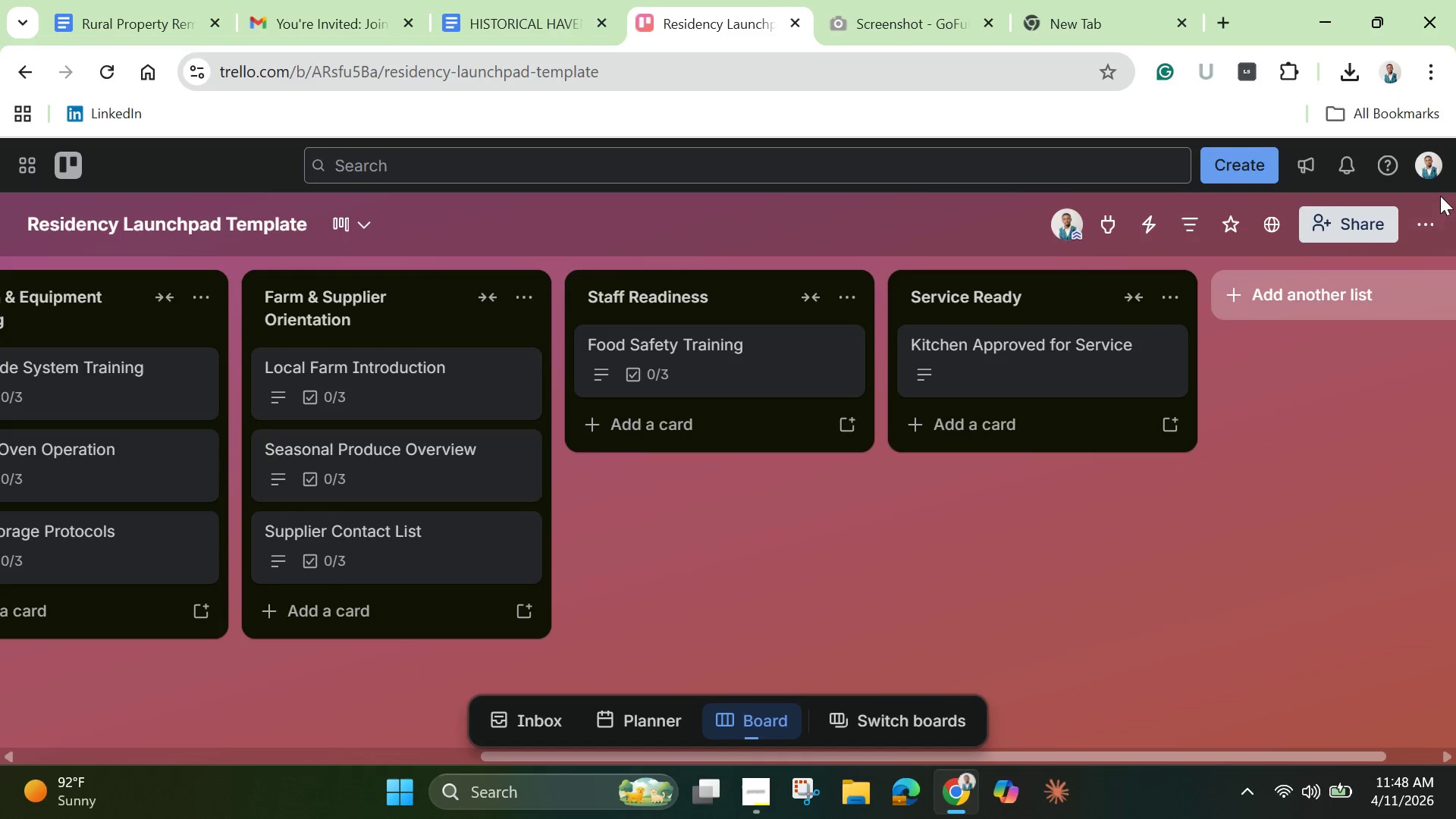 
left_click([1423, 227])
 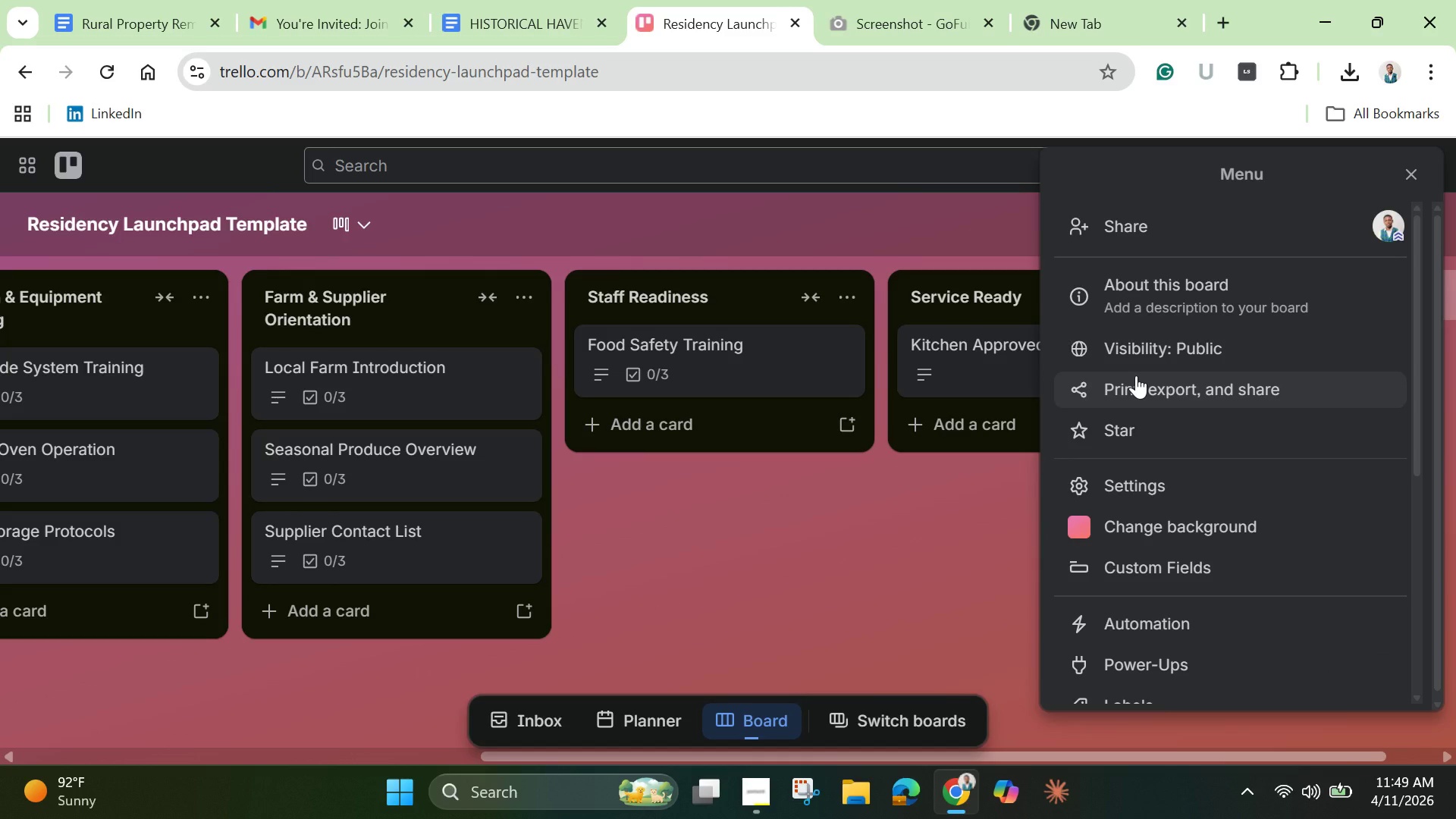 
wait(11.55)
 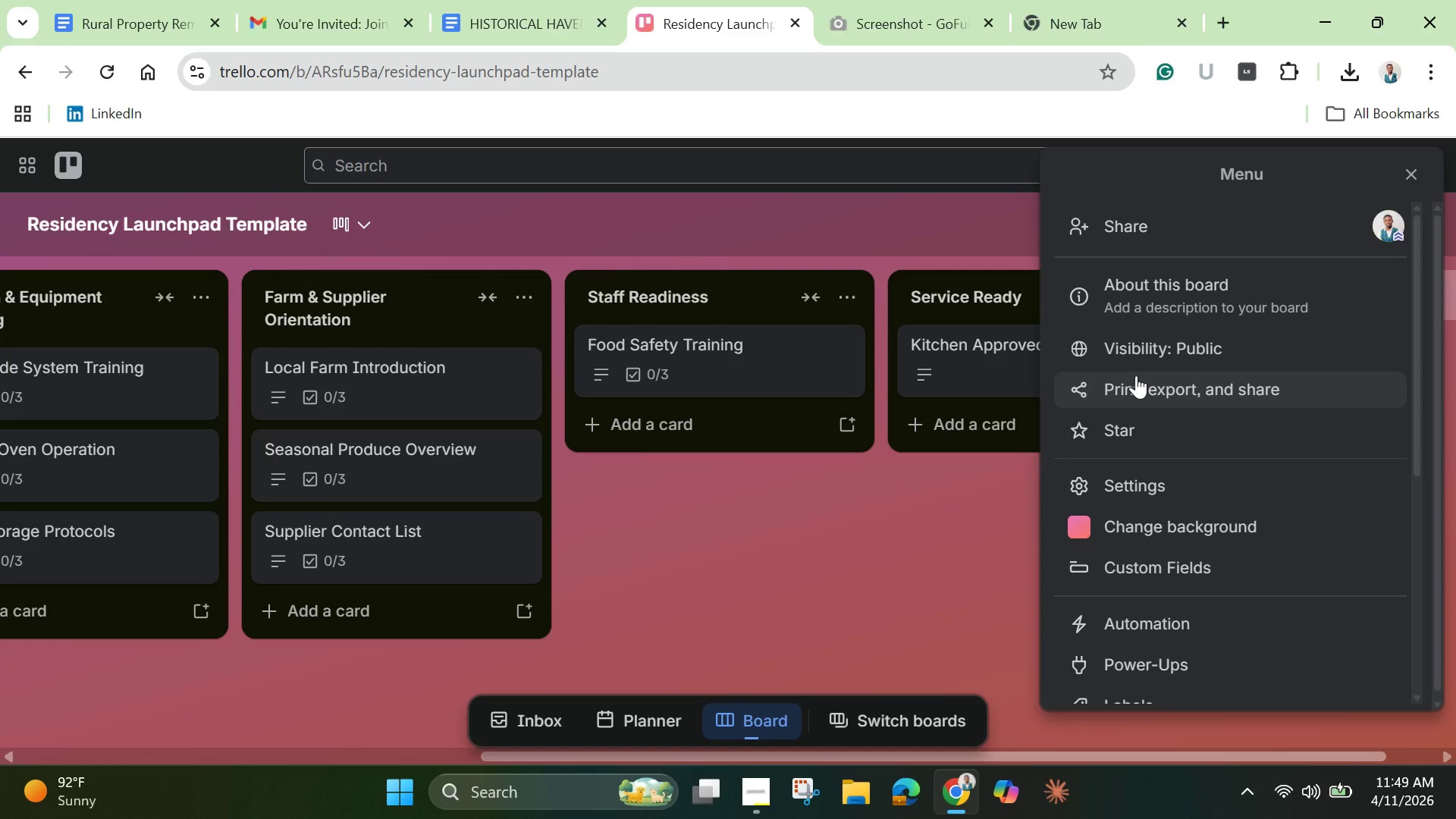 
left_click([1137, 632])
 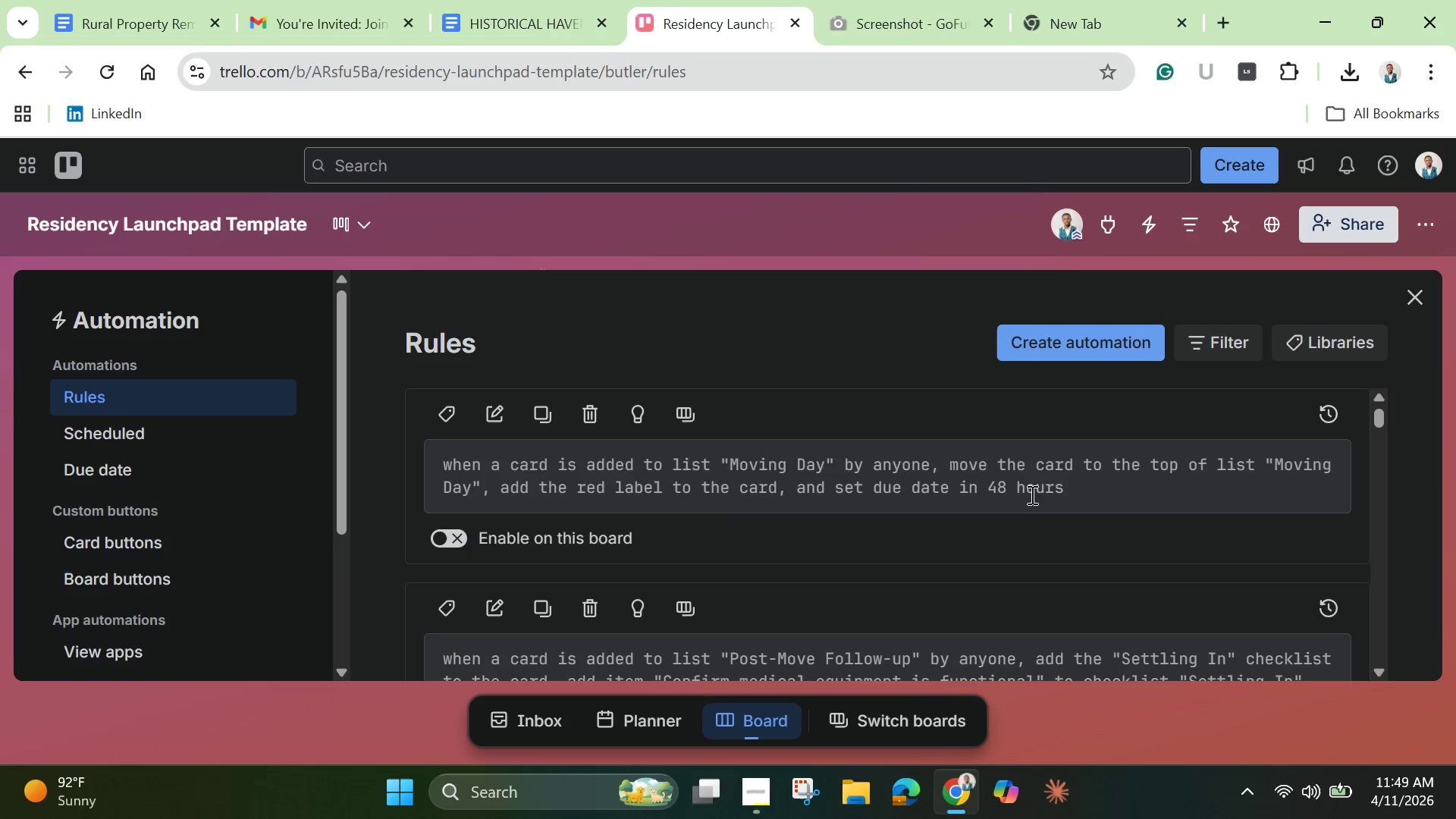 
left_click([1054, 353])
 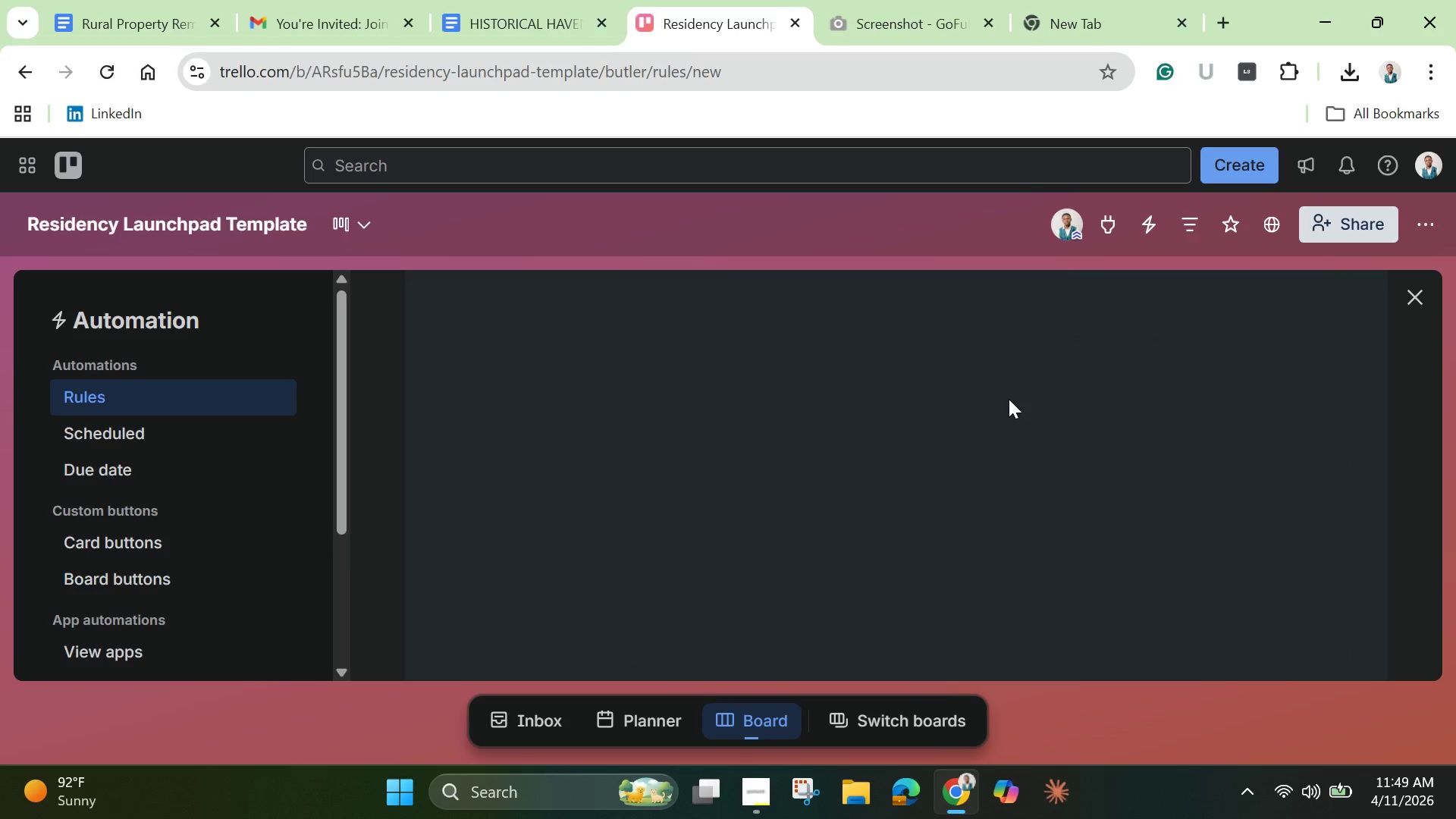 
mouse_move([990, 408])
 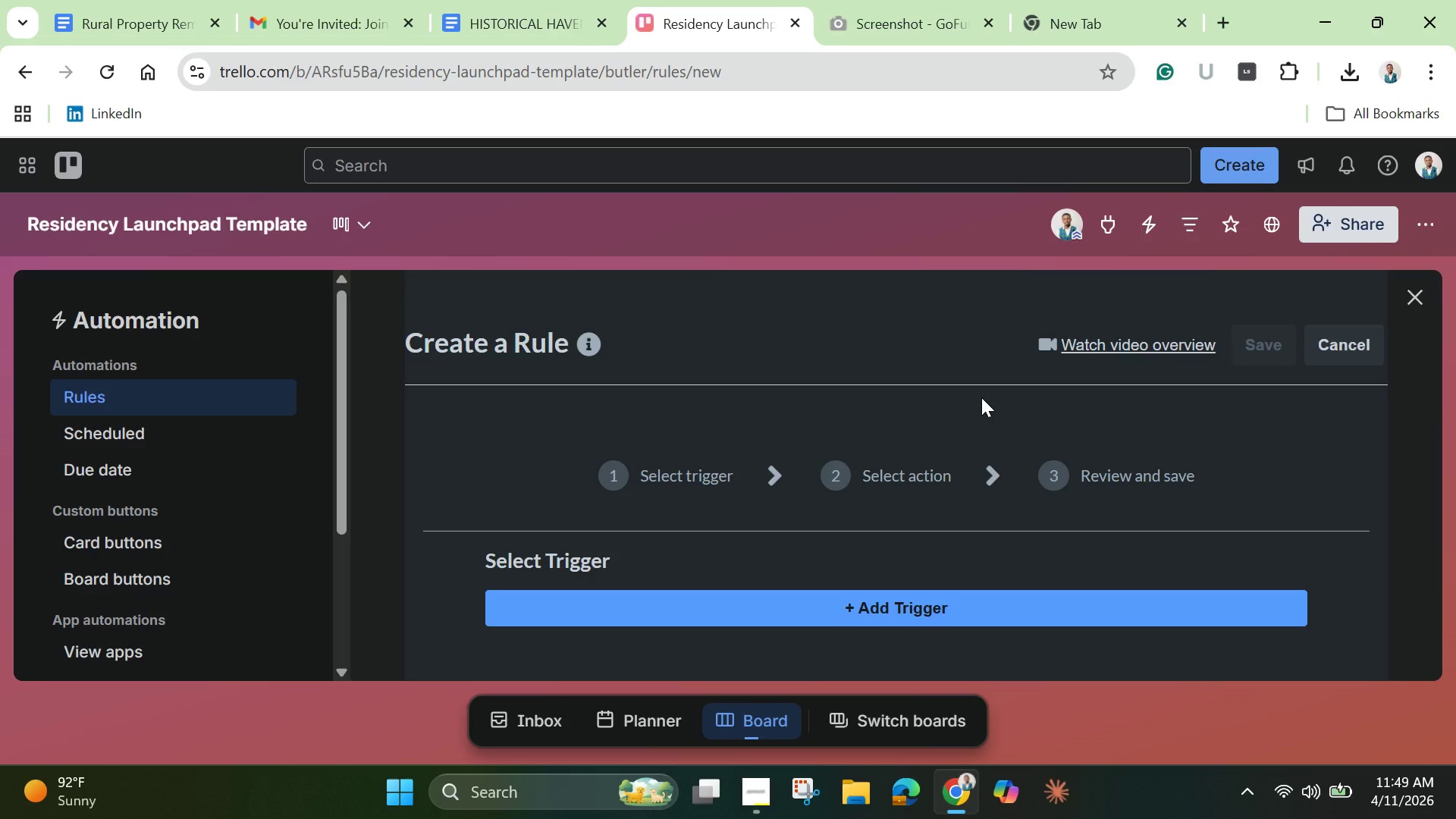 
left_click([955, 600])
 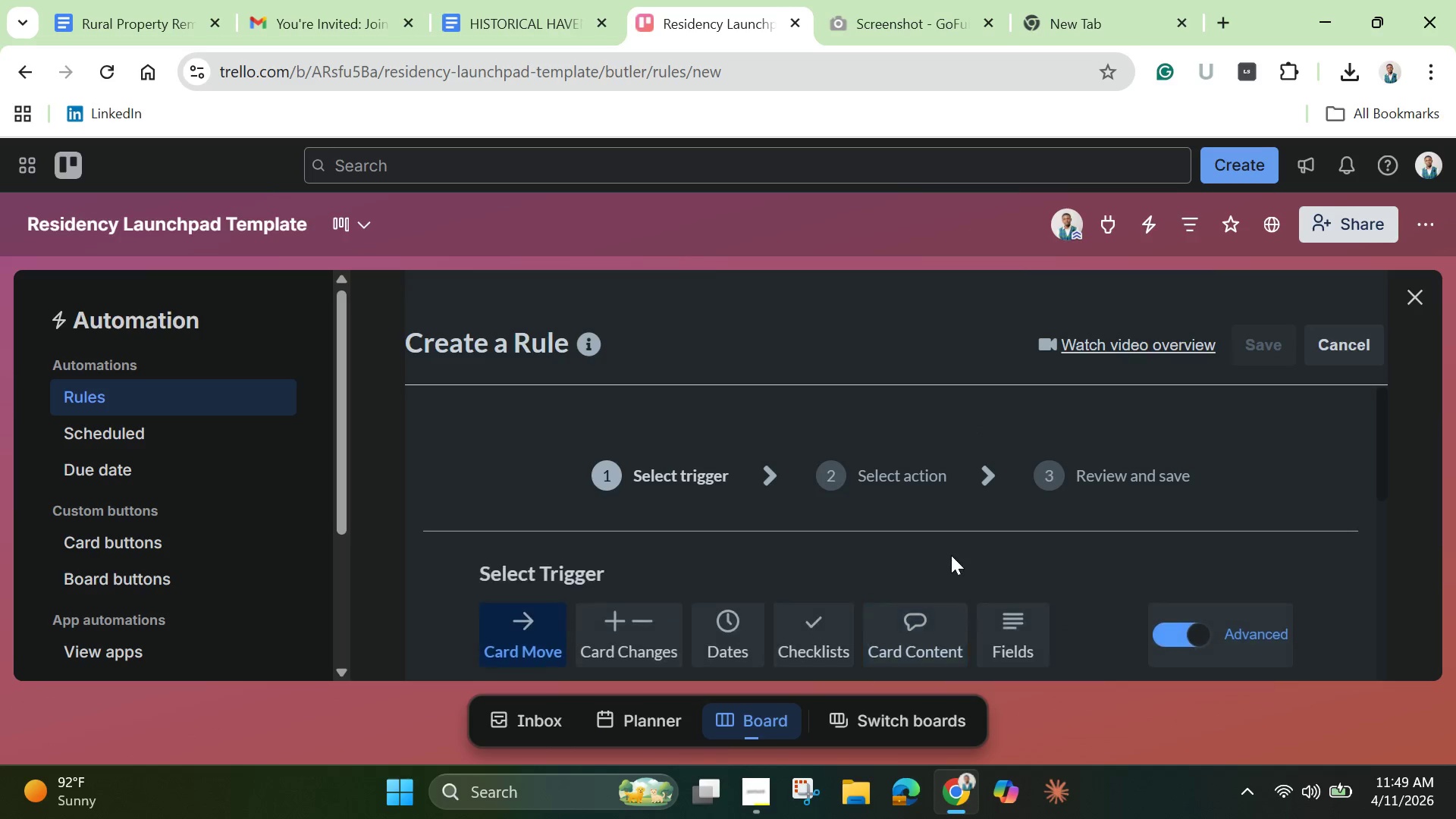 
scroll: coordinate [951, 555], scroll_direction: down, amount: 3.0
 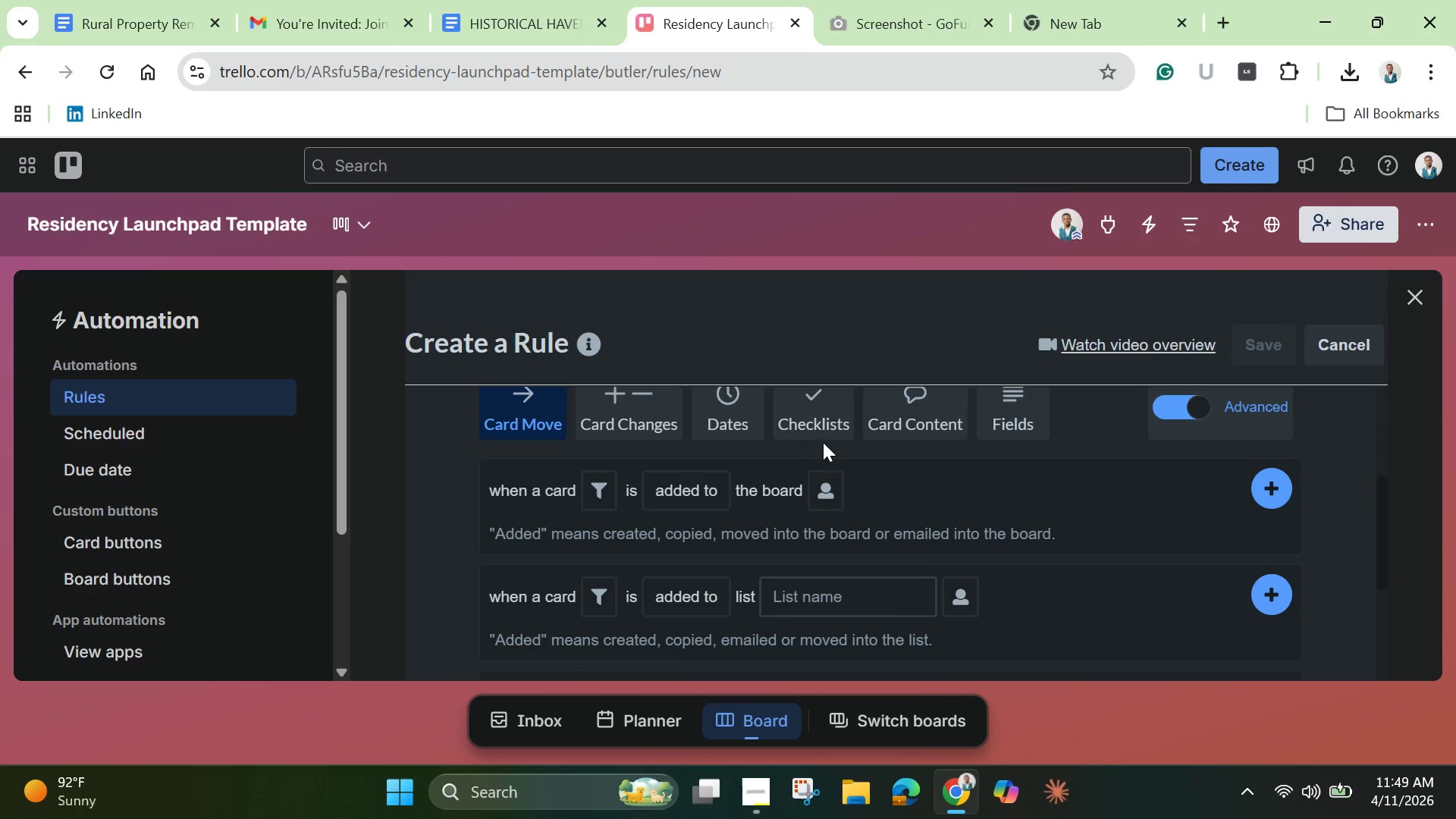 
left_click([812, 424])
 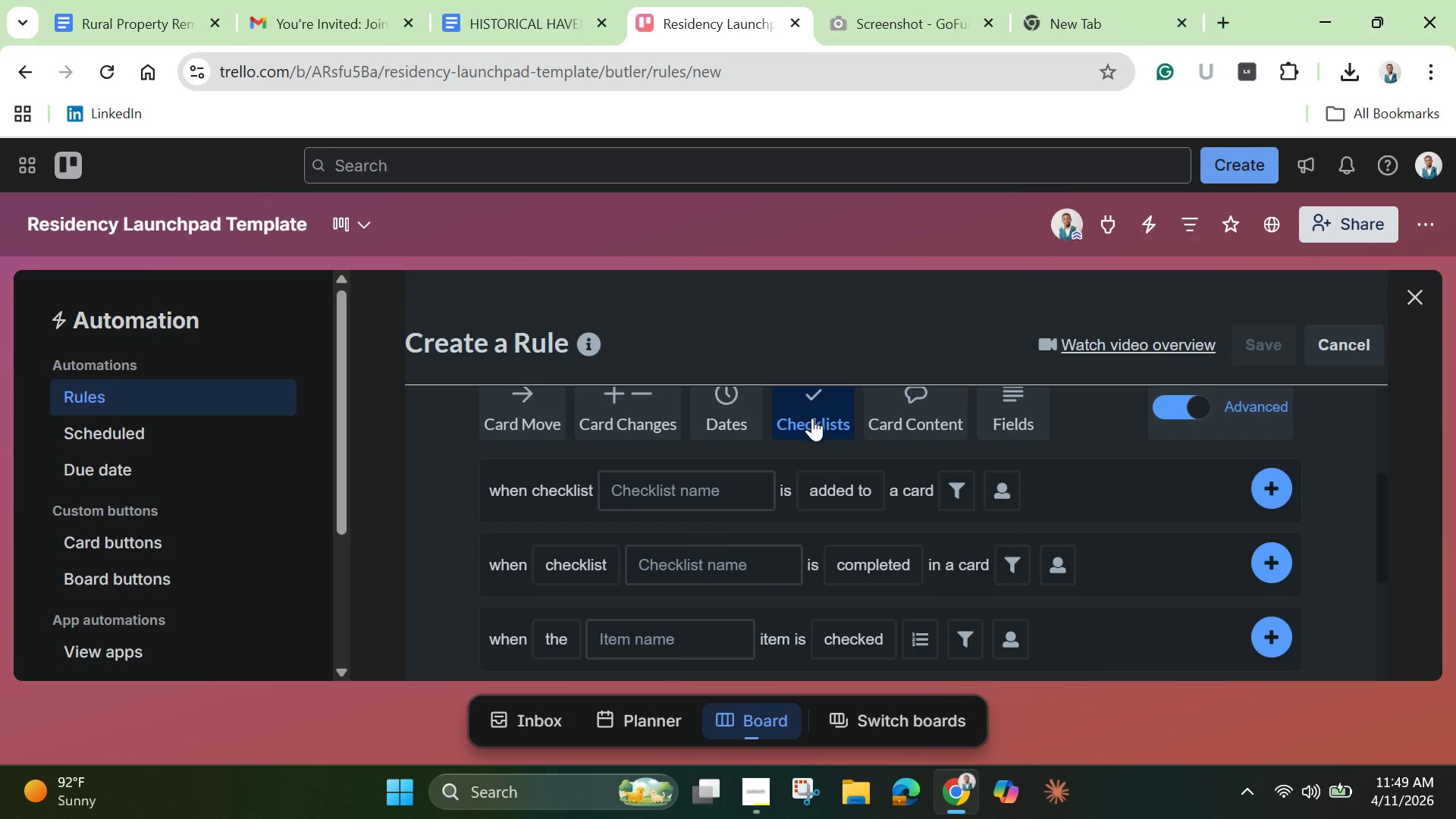 
scroll: coordinate [814, 419], scroll_direction: down, amount: 1.0
 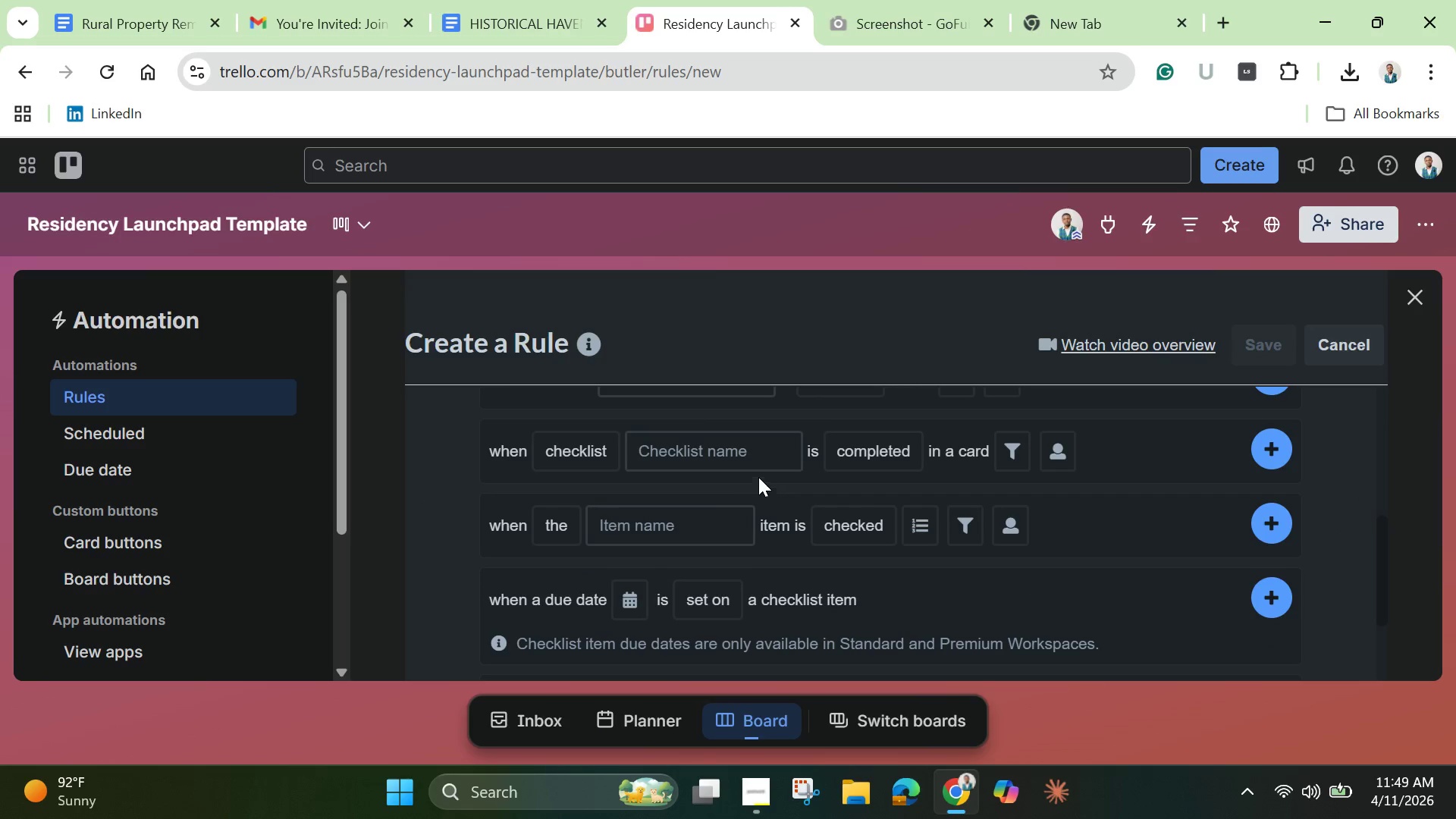 
left_click([733, 448])
 